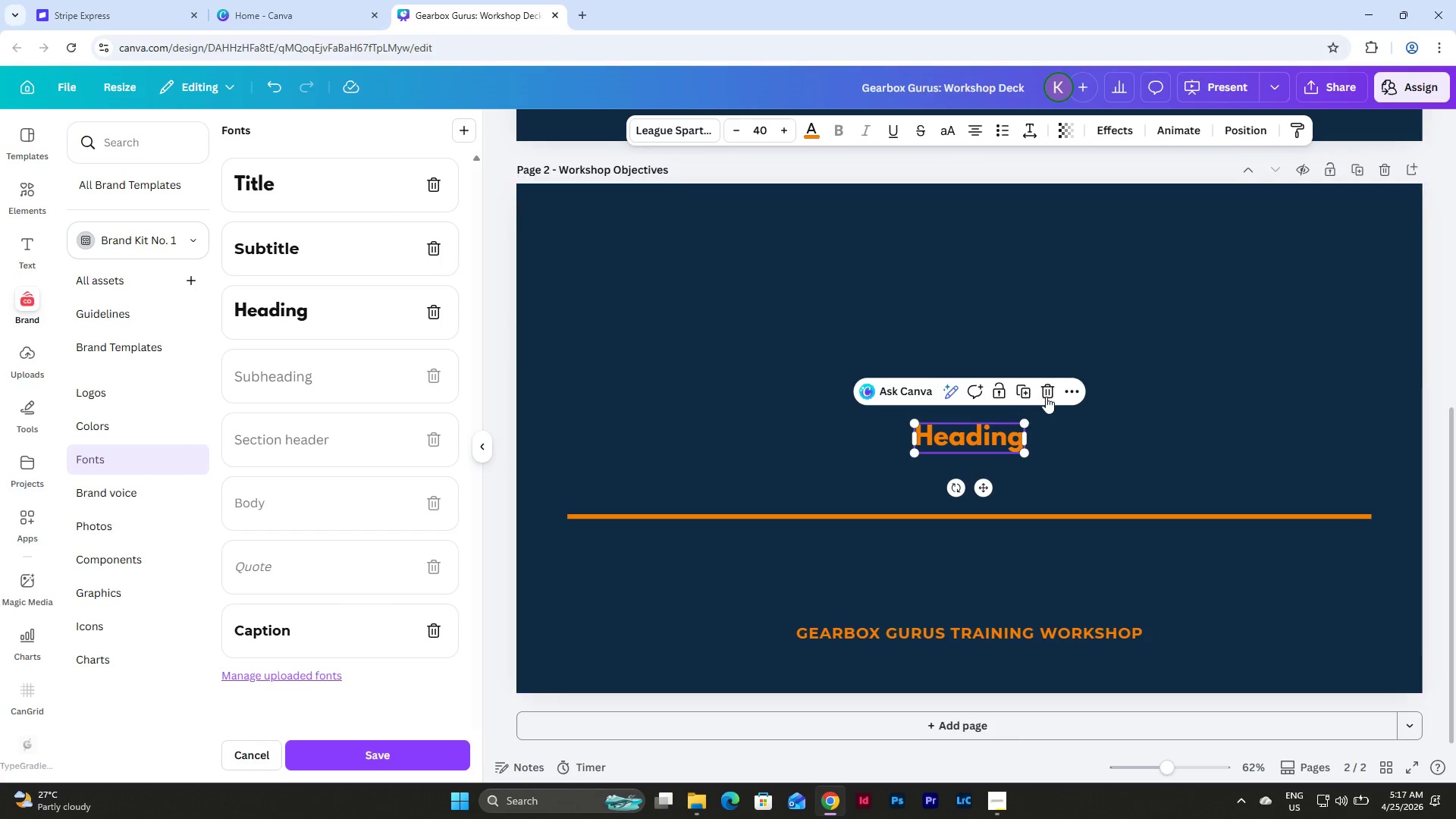 
left_click([1046, 397])
 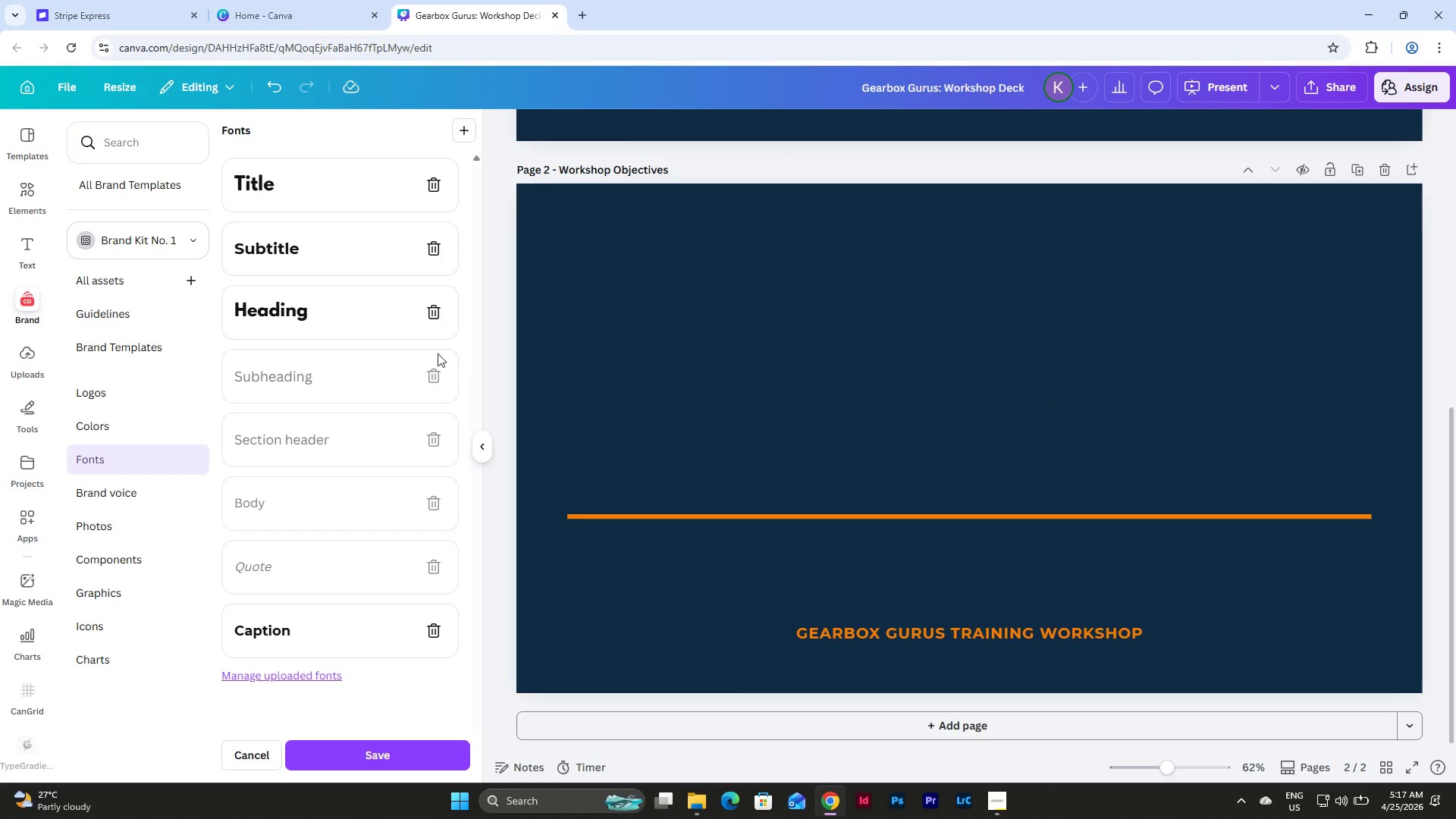 
left_click([293, 304])
 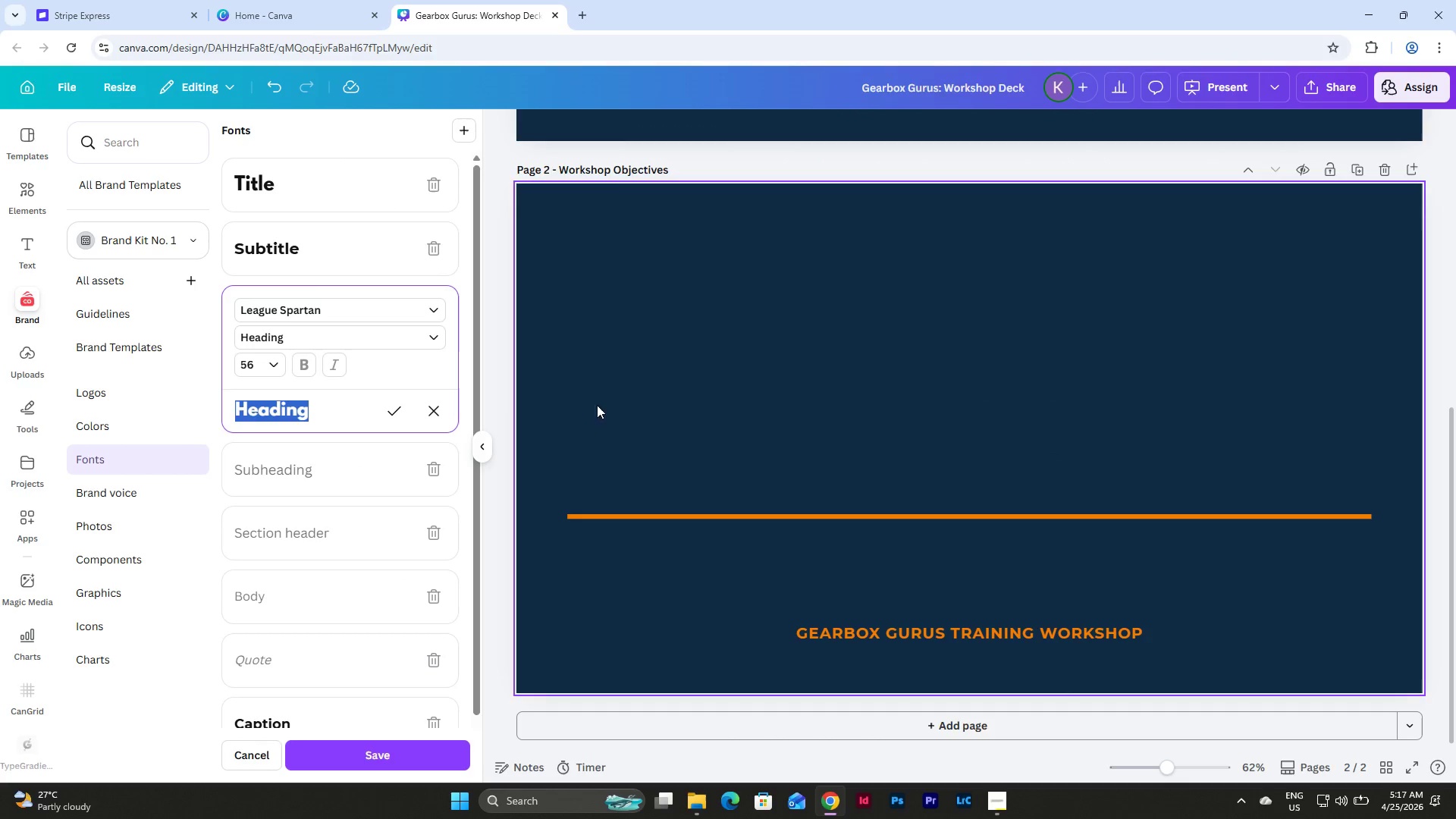 
left_click([394, 410])
 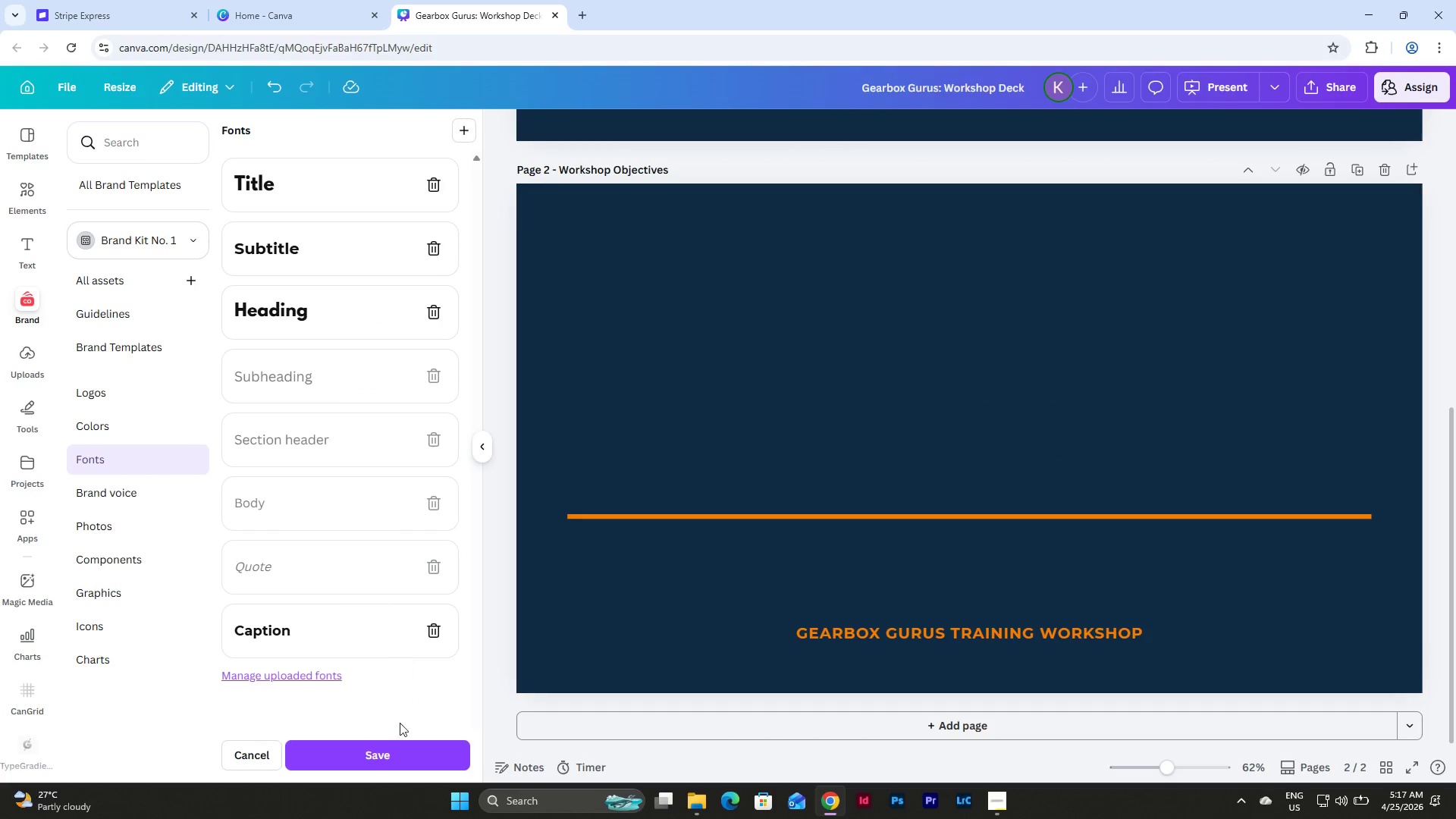 
left_click([400, 758])
 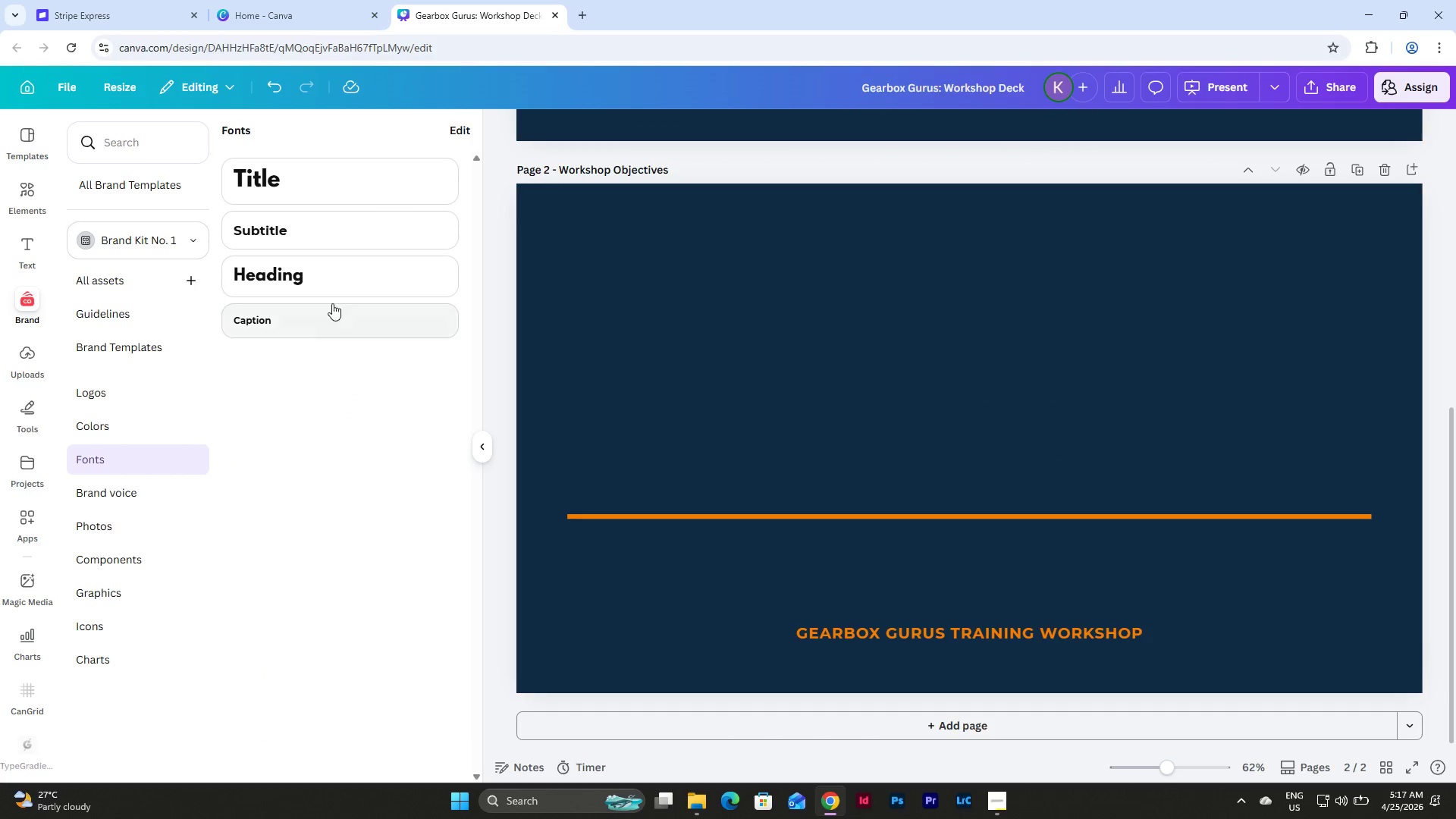 
left_click([325, 268])
 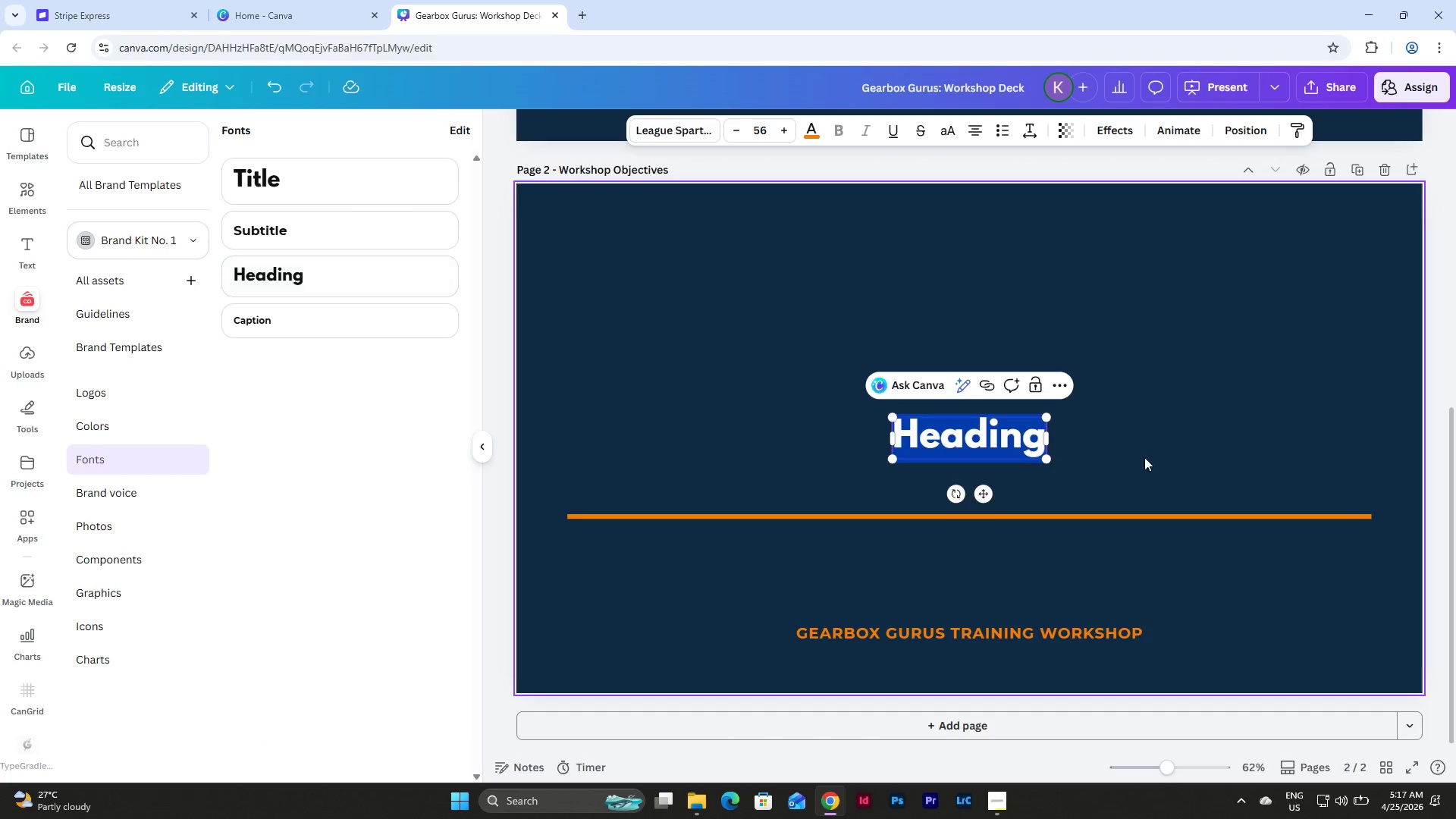 
left_click([1216, 453])
 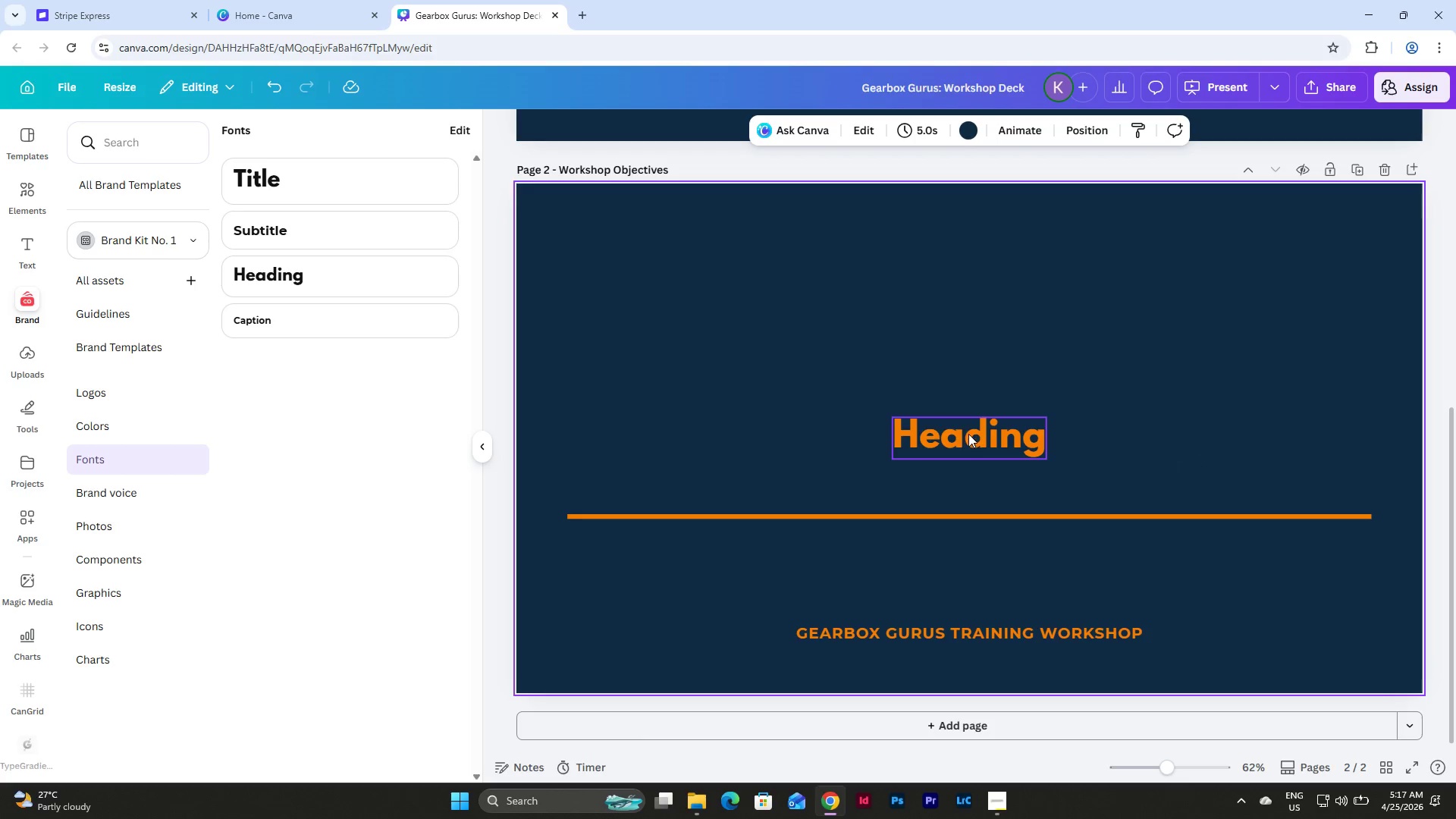 
left_click([968, 433])
 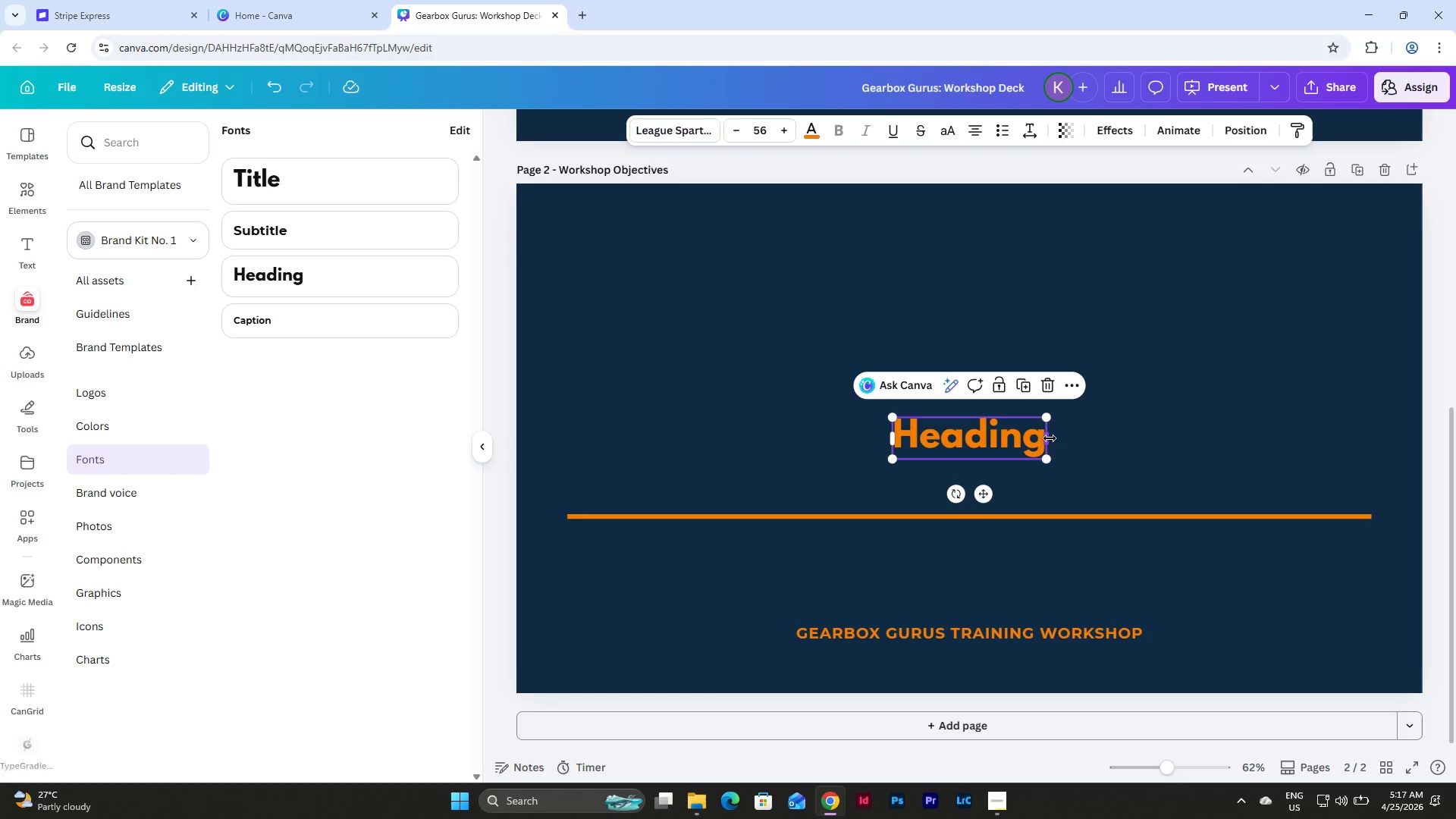 
left_click_drag(start_coordinate=[1050, 440], to_coordinate=[1372, 460])
 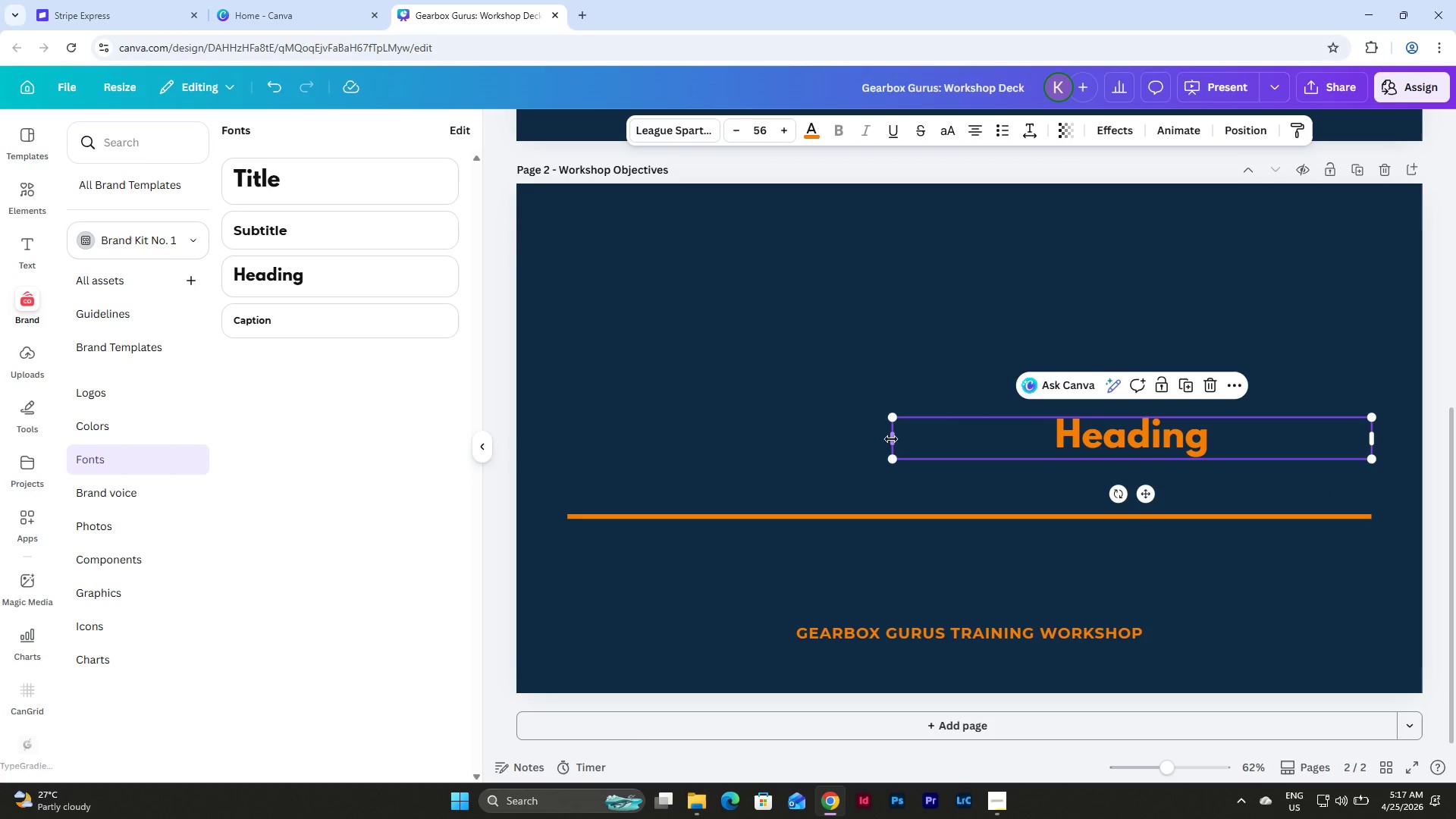 
left_click_drag(start_coordinate=[891, 439], to_coordinate=[563, 459])
 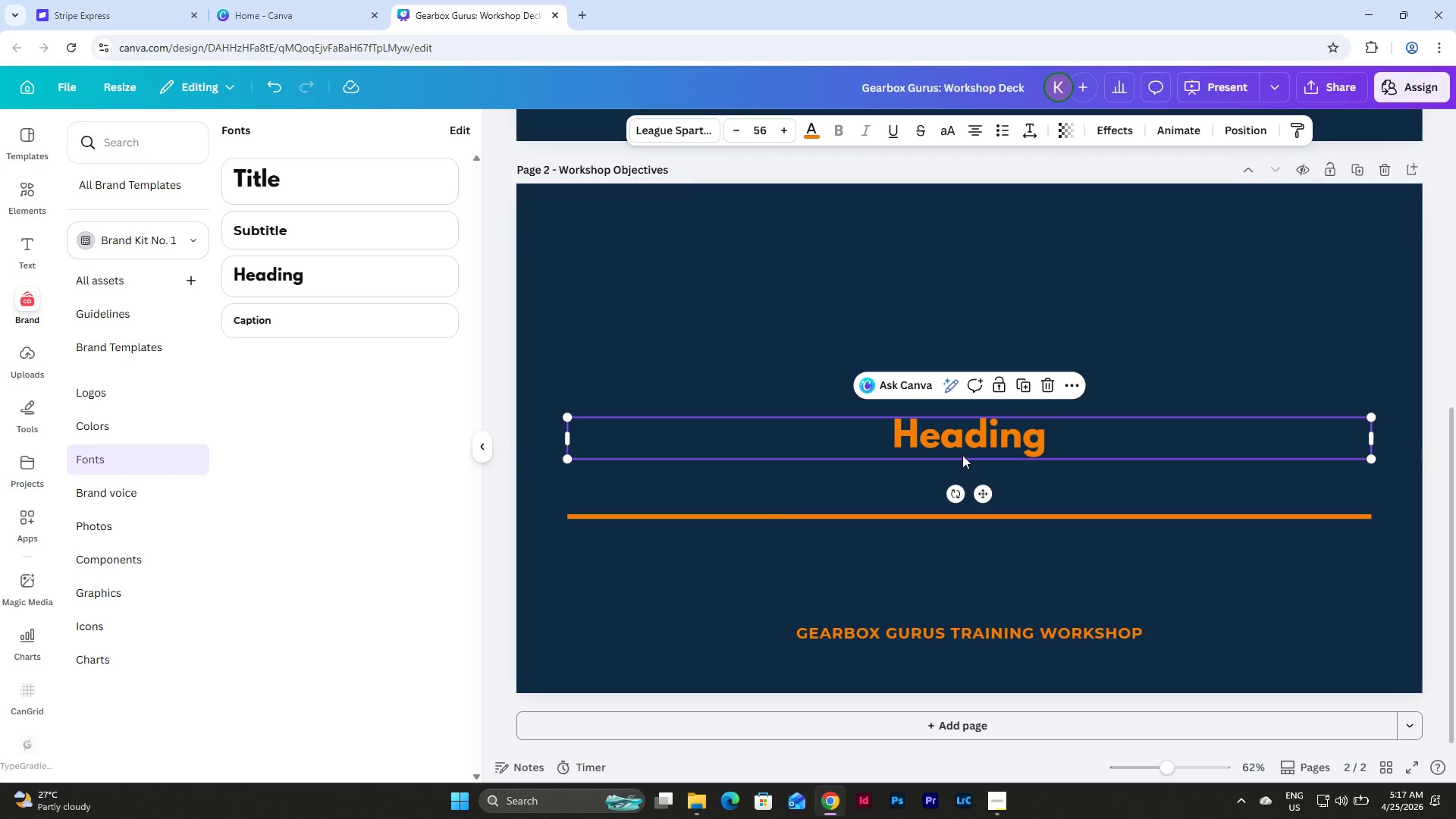 
scroll: coordinate [1015, 446], scroll_direction: up, amount: 8.0
 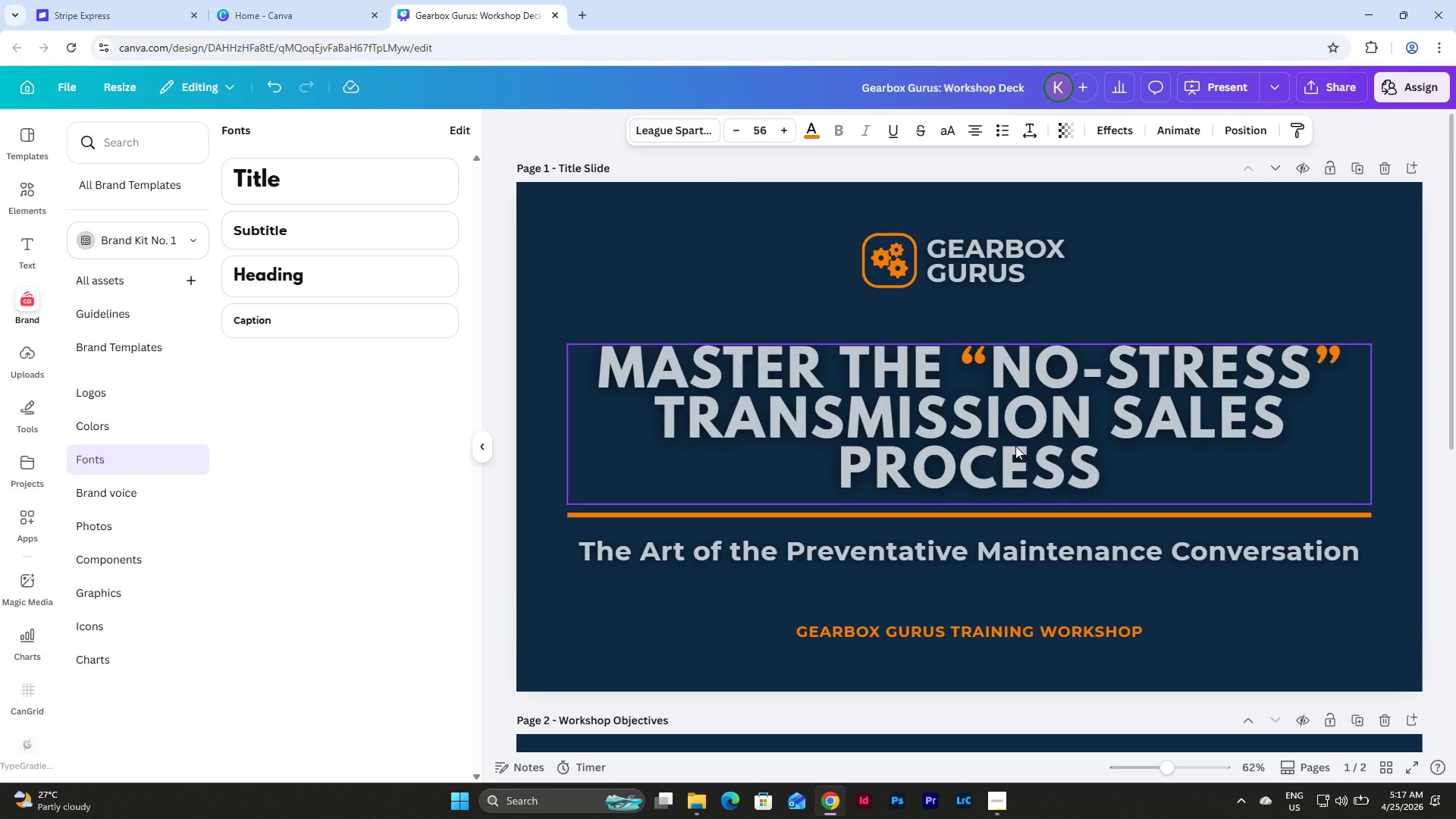 
scroll: coordinate [1015, 446], scroll_direction: down, amount: 1.0
 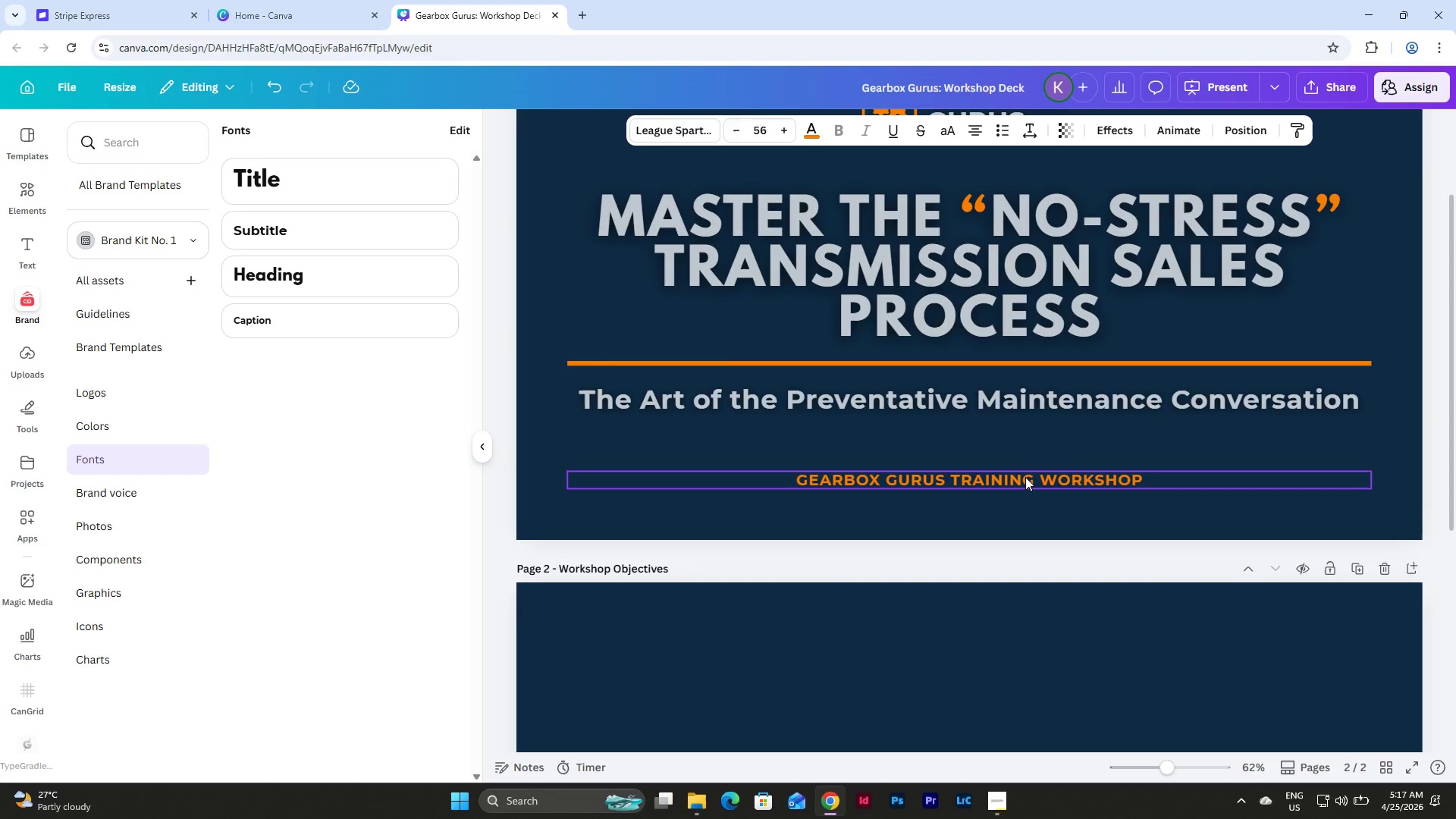 
left_click([1025, 477])
 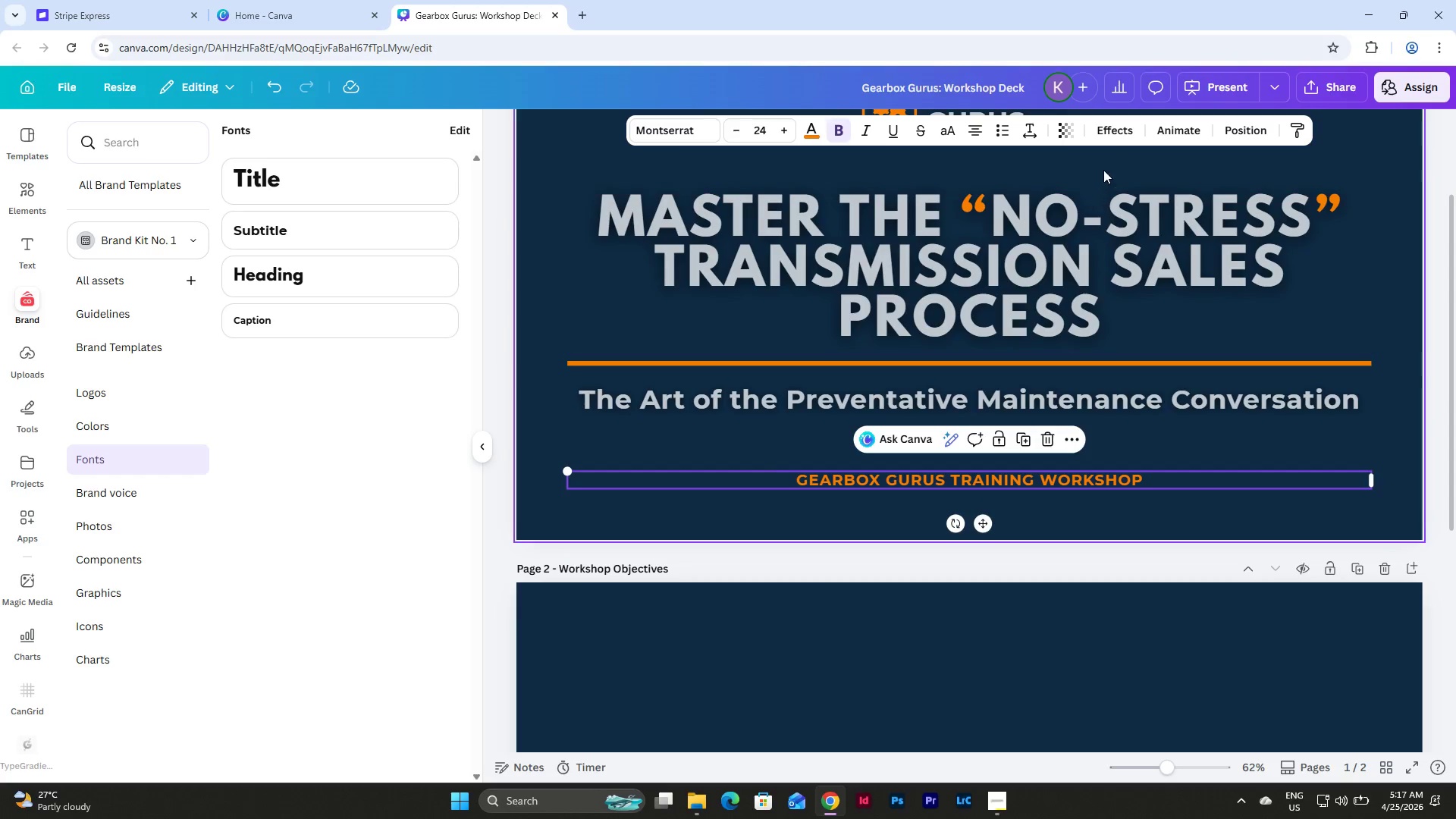 
left_click([1115, 126])
 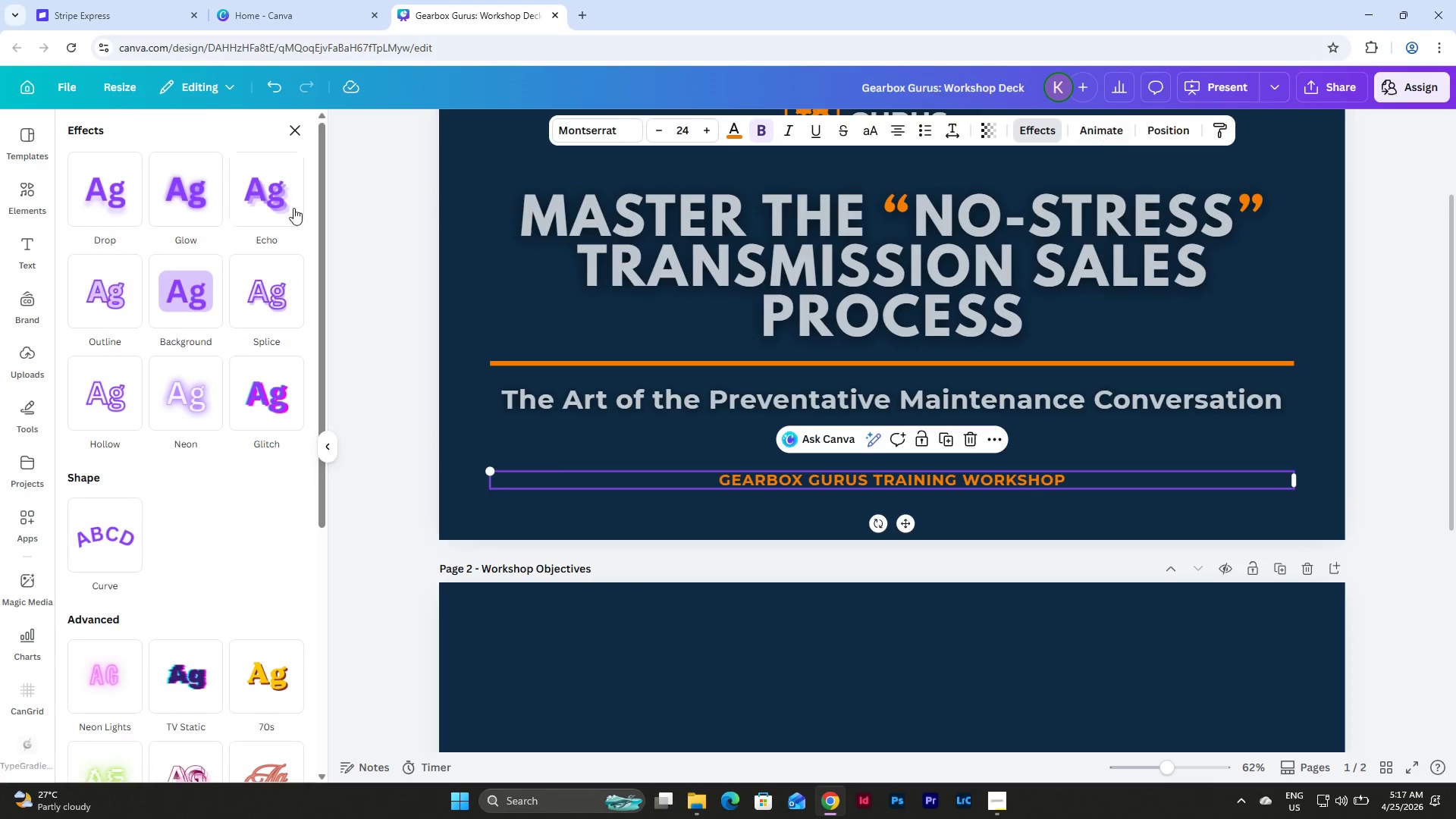 
left_click([187, 168])
 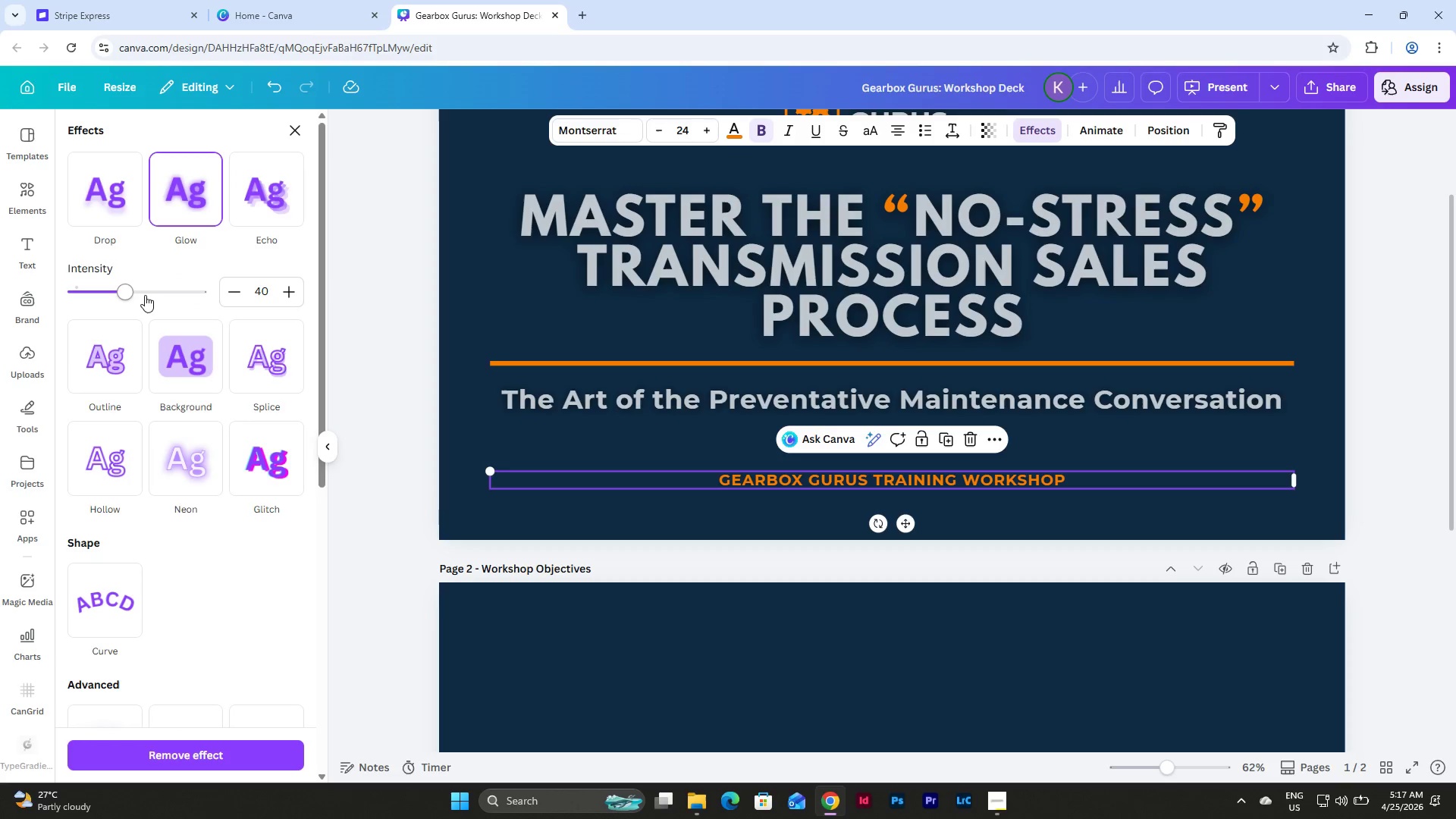 
left_click_drag(start_coordinate=[130, 295], to_coordinate=[249, 313])
 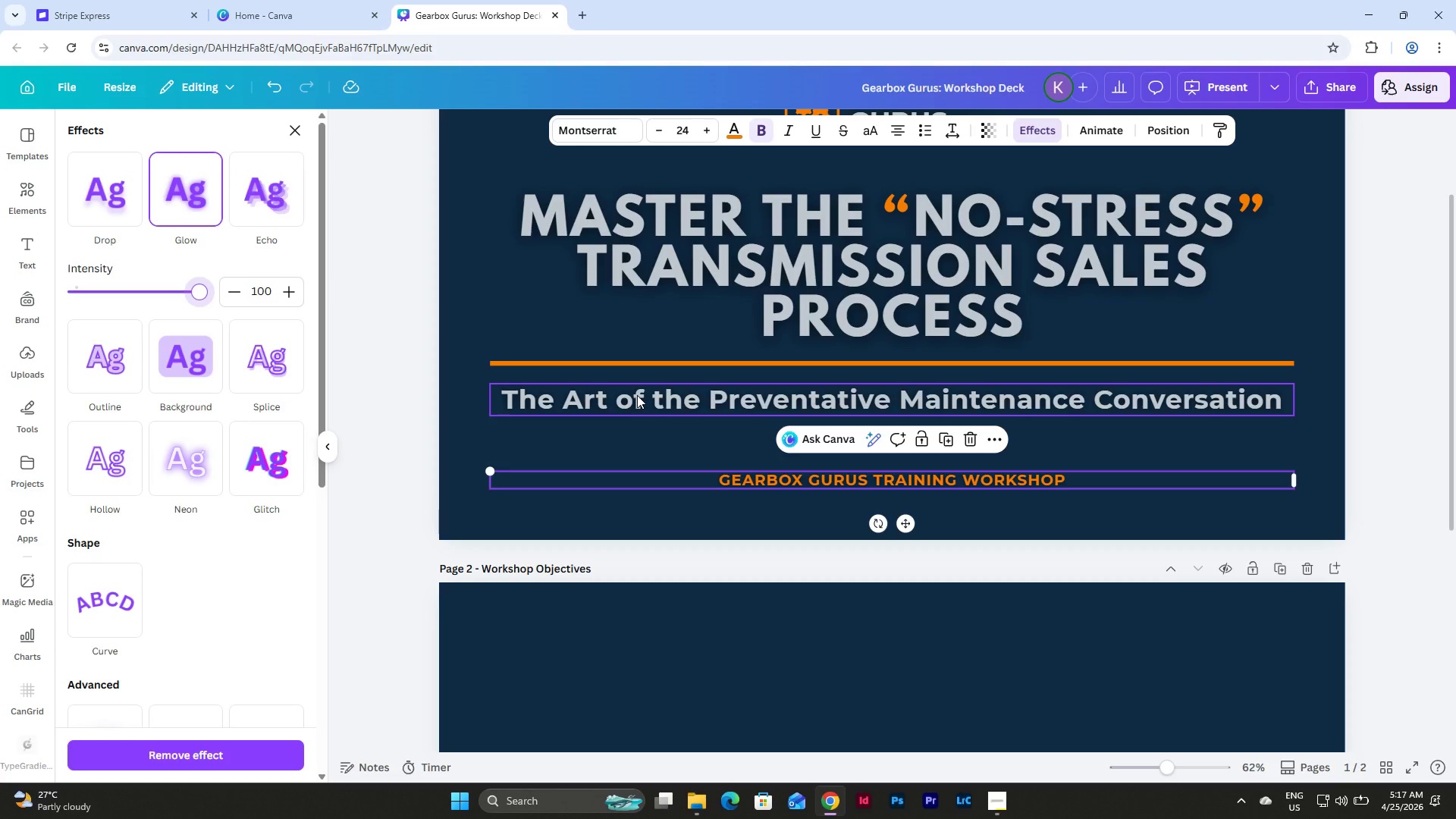 
left_click([637, 395])
 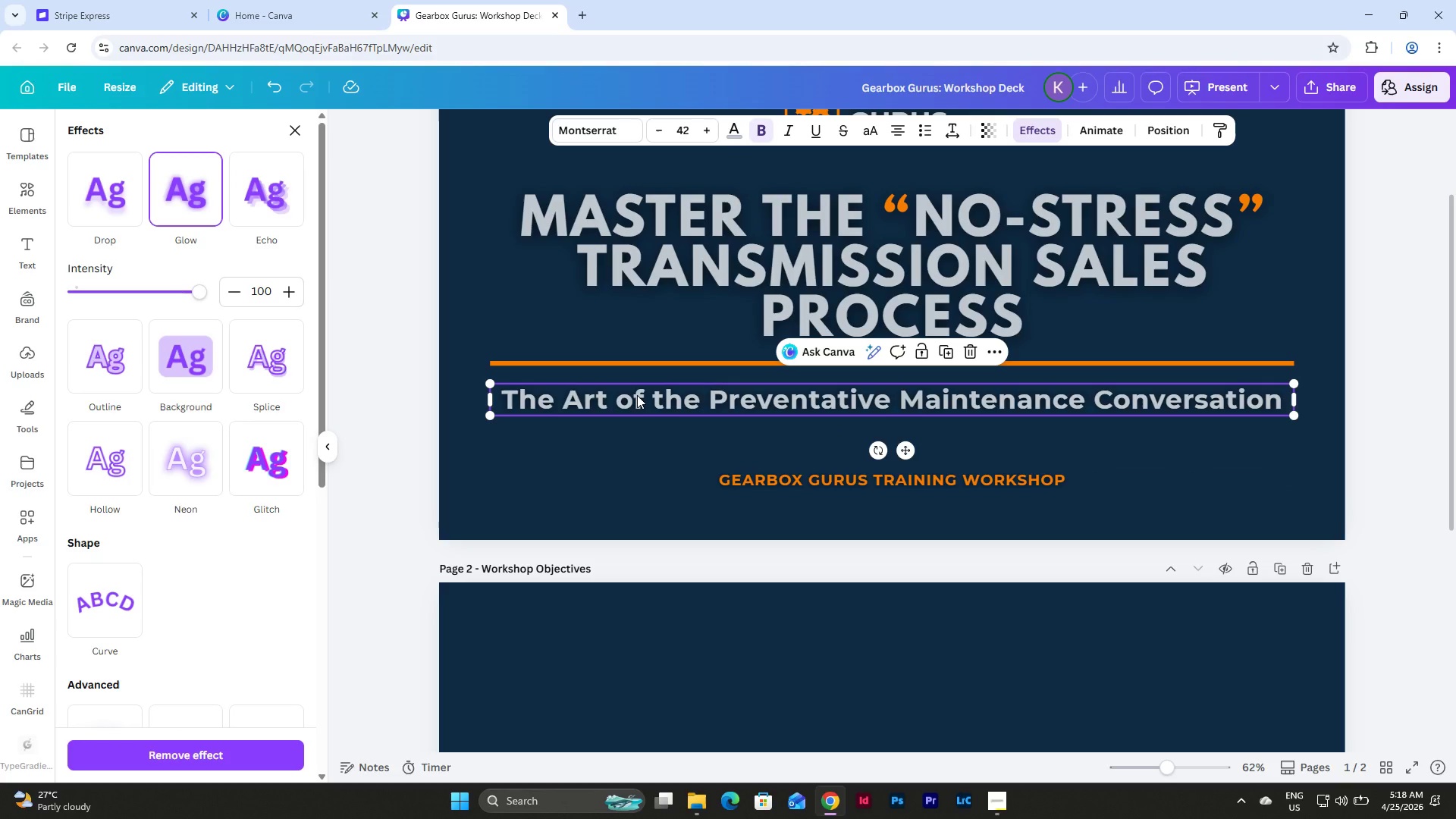 
wait(5.34)
 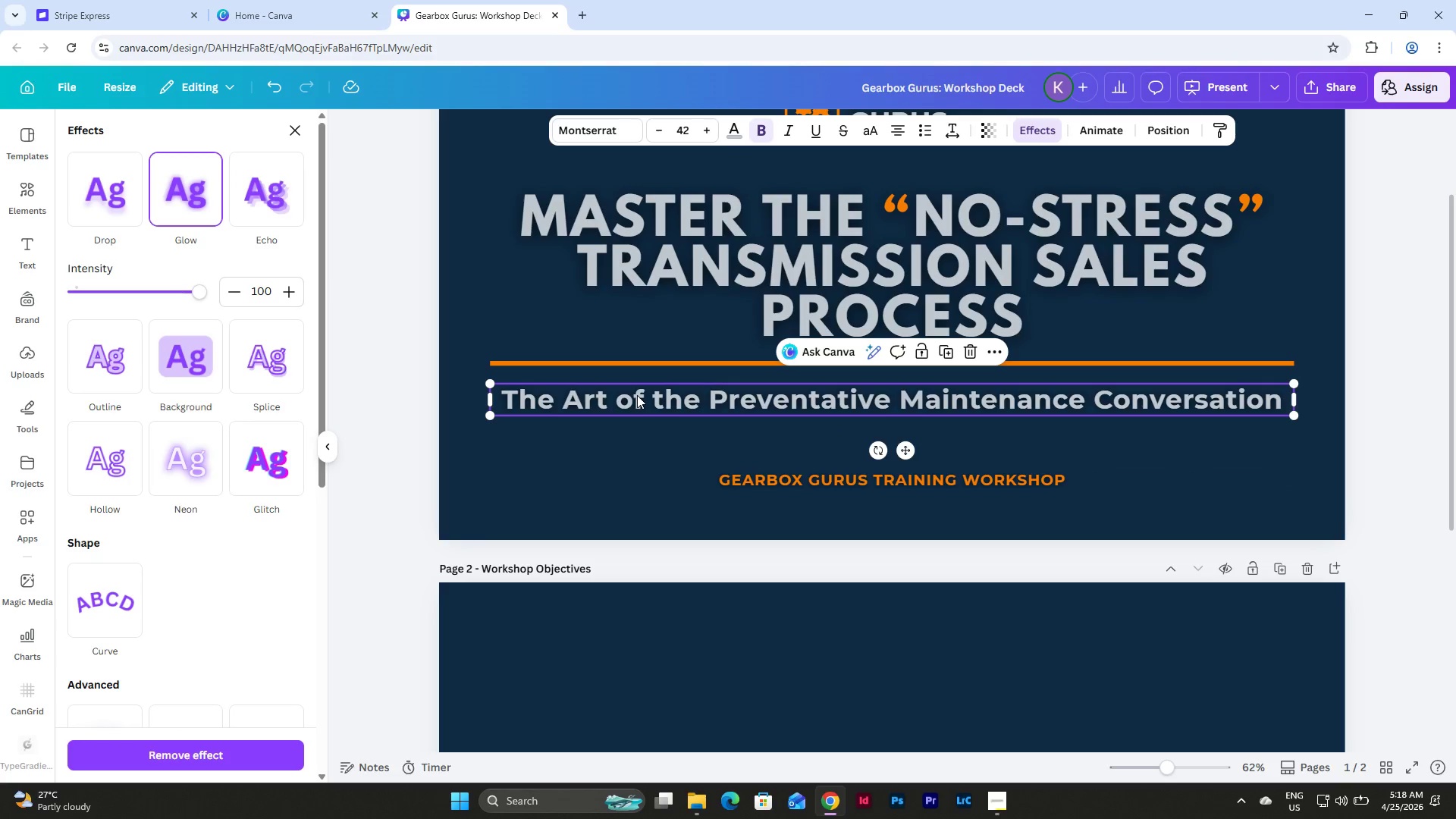 
scroll: coordinate [469, 272], scroll_direction: up, amount: 2.0
 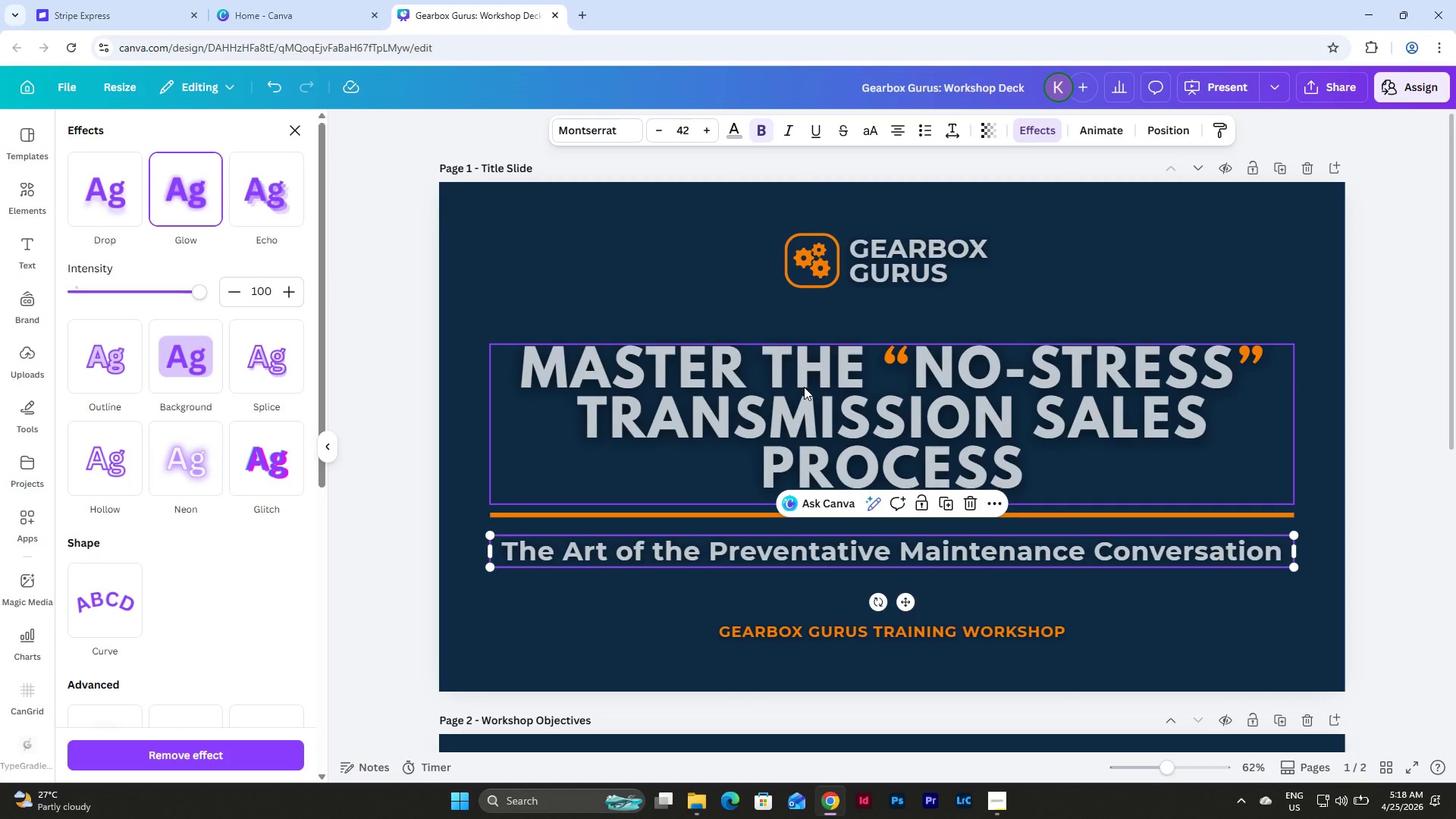 
left_click([804, 387])
 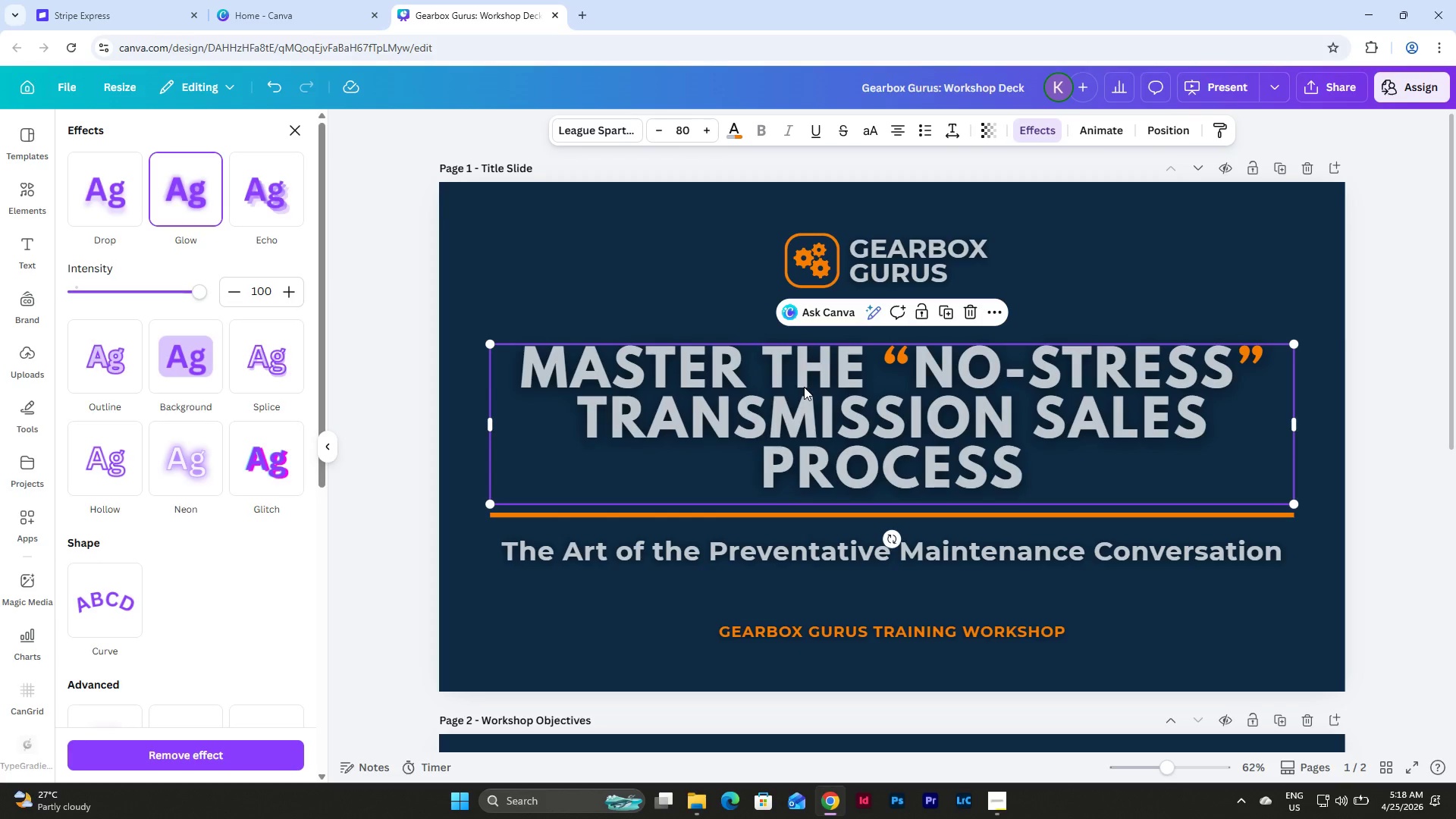 
wait(6.08)
 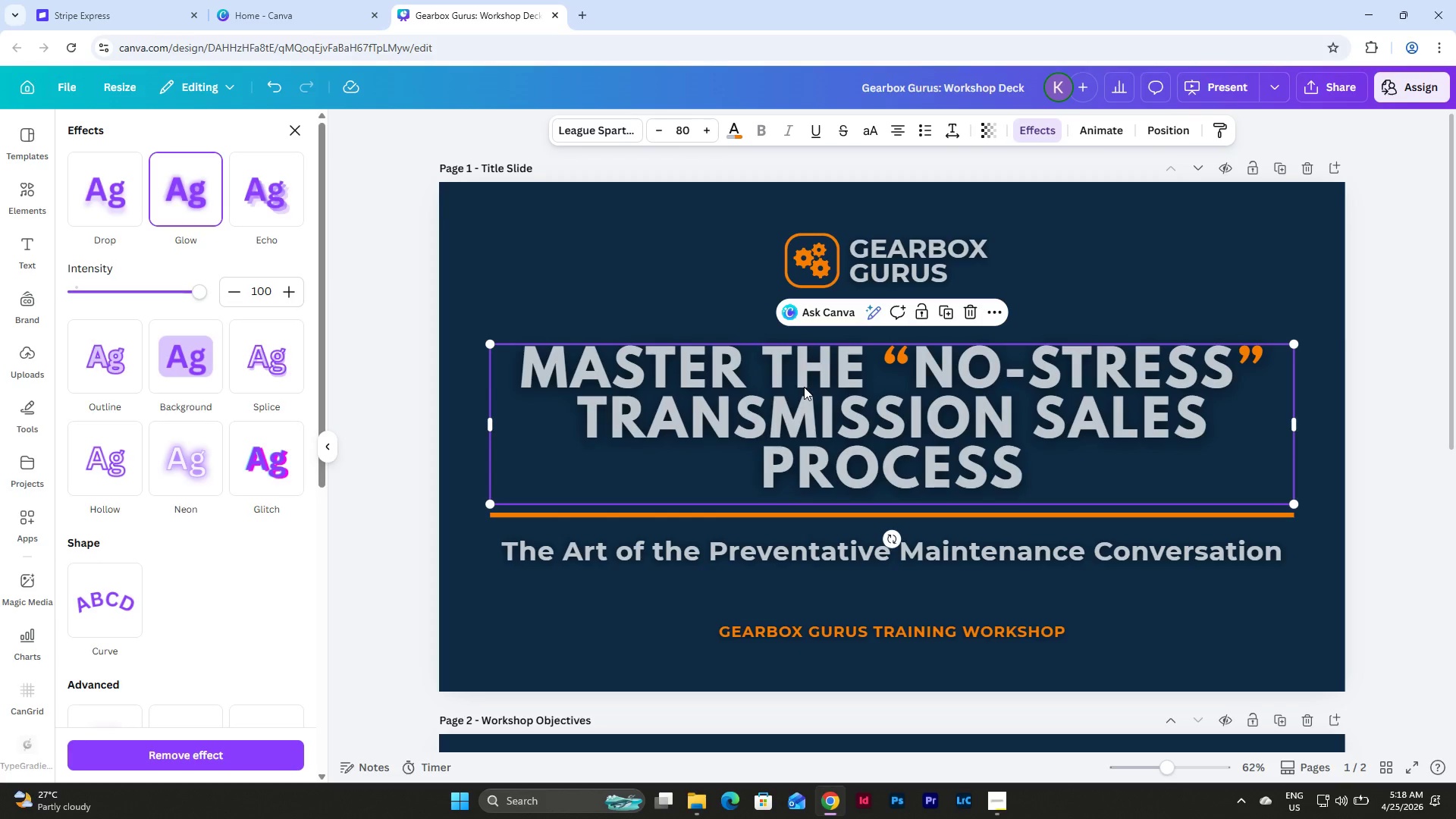 
left_click([905, 256])
 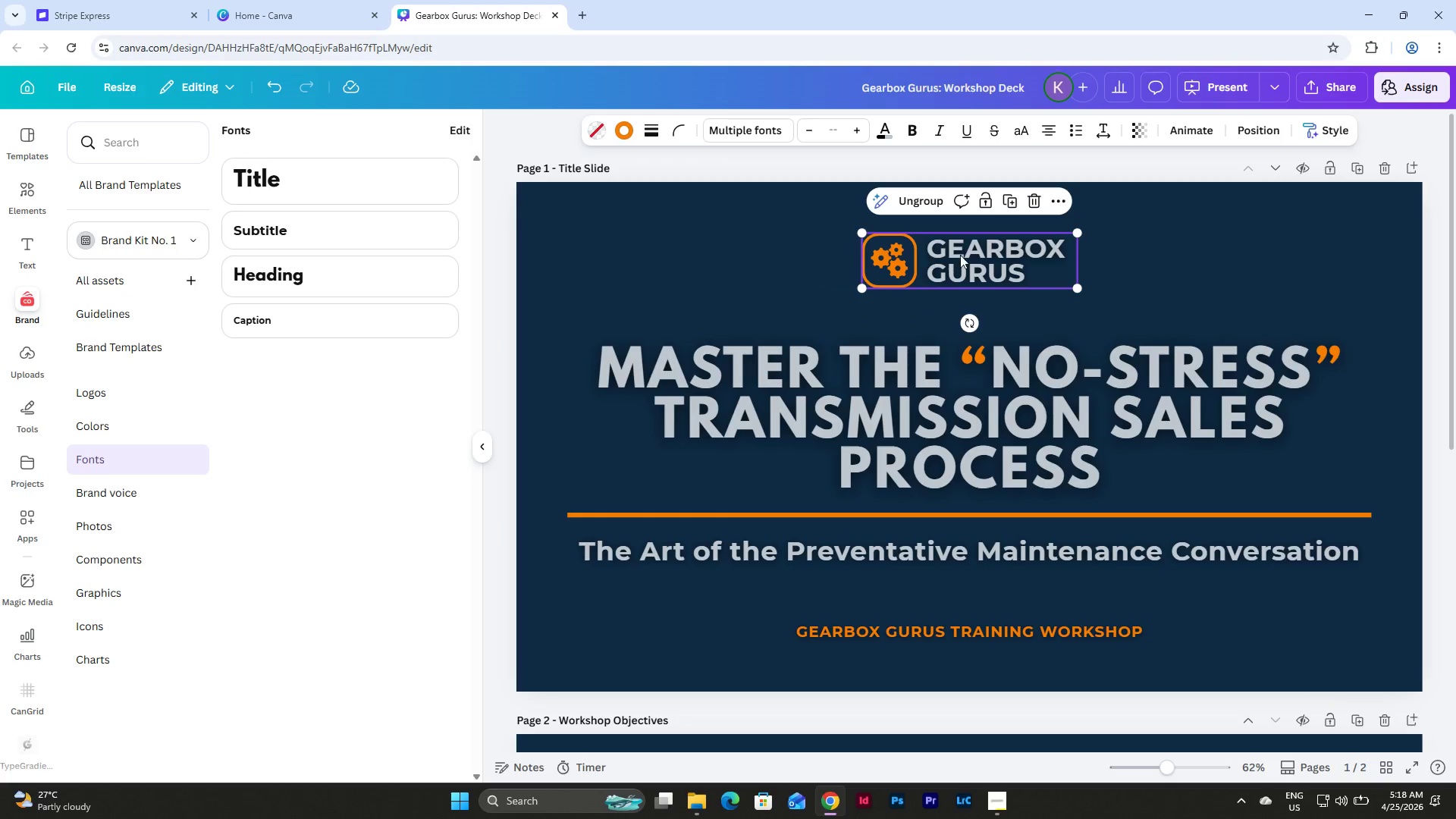 
left_click([972, 256])
 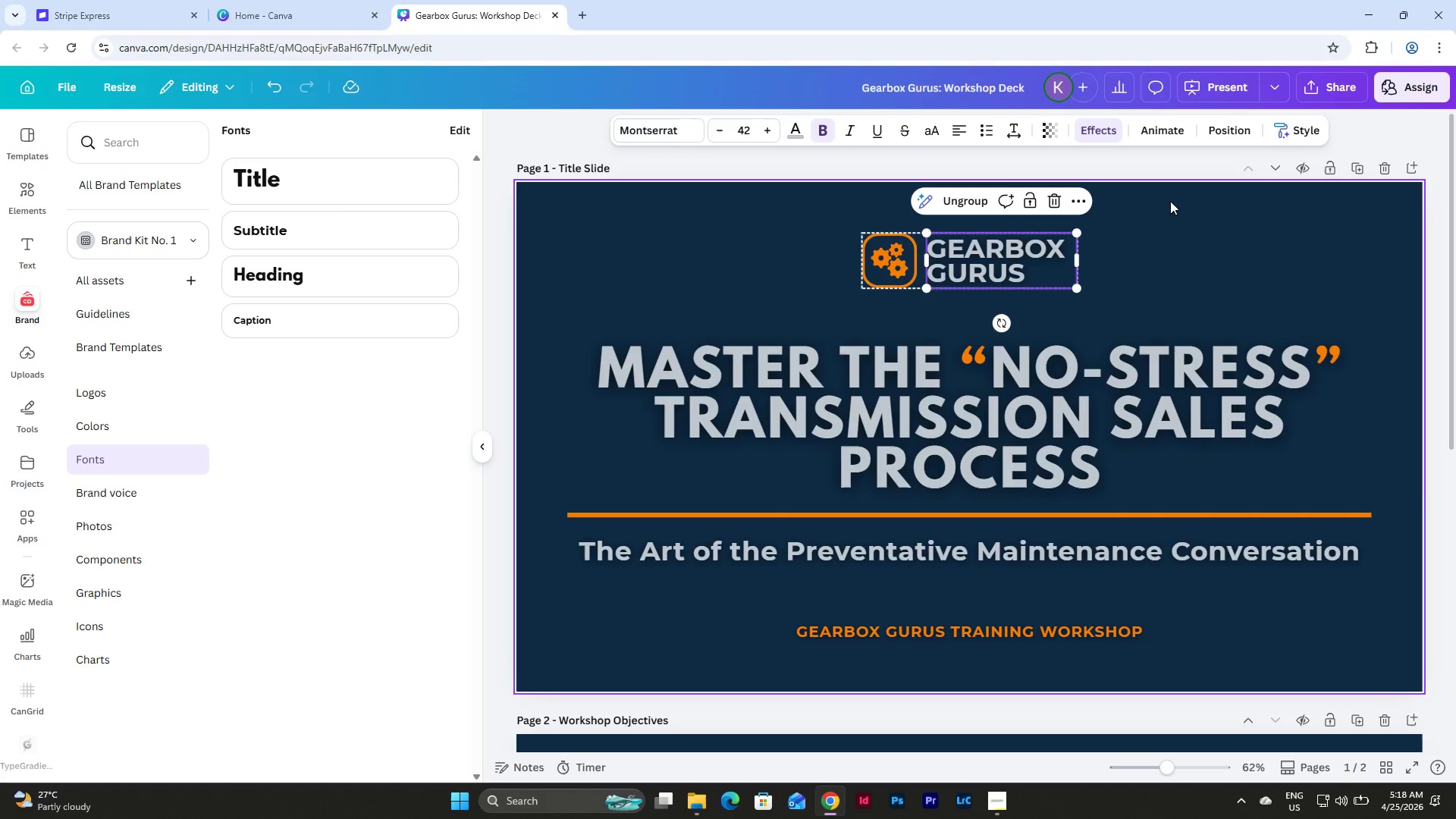 
wait(5.55)
 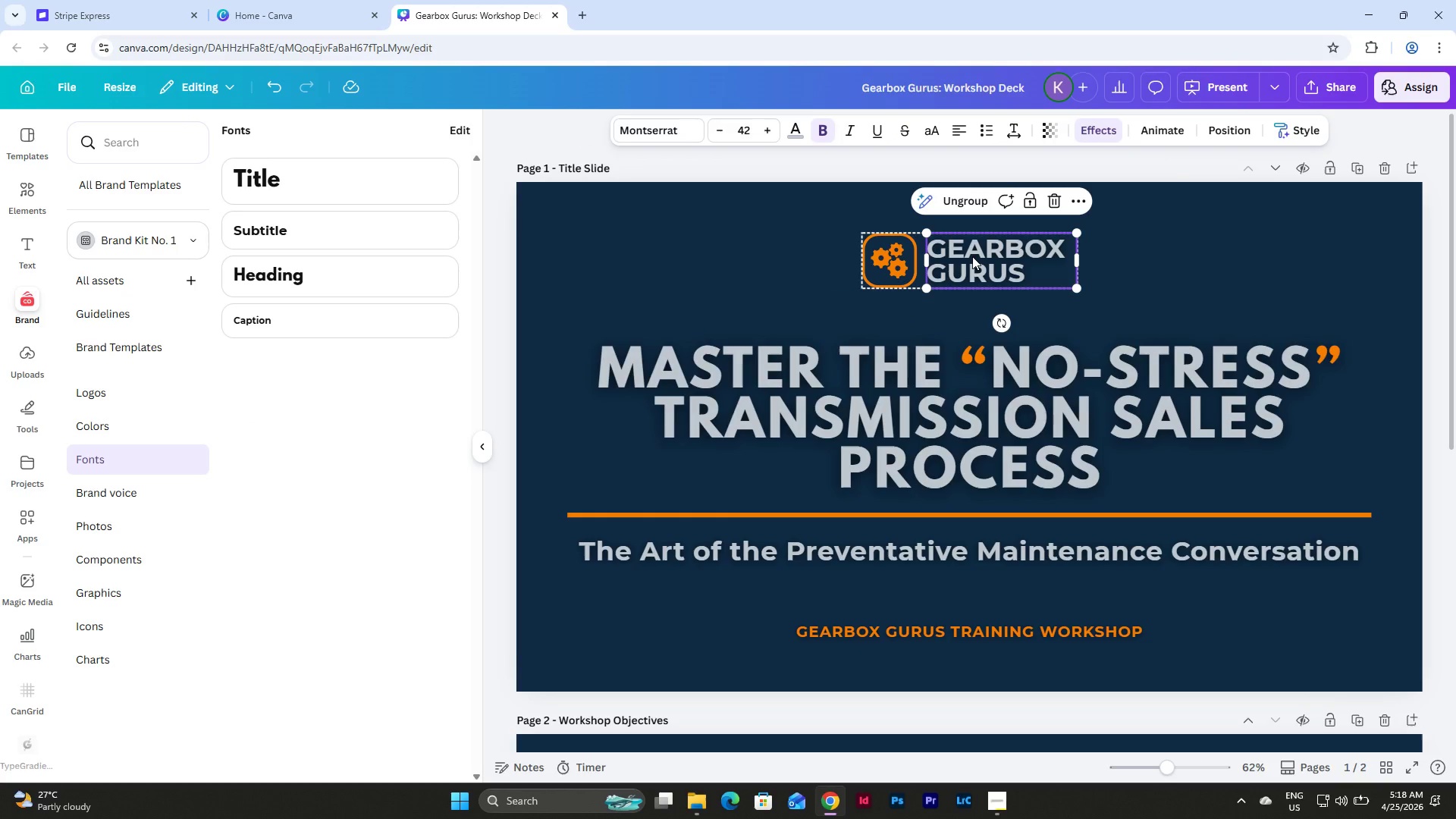 
left_click([799, 243])
 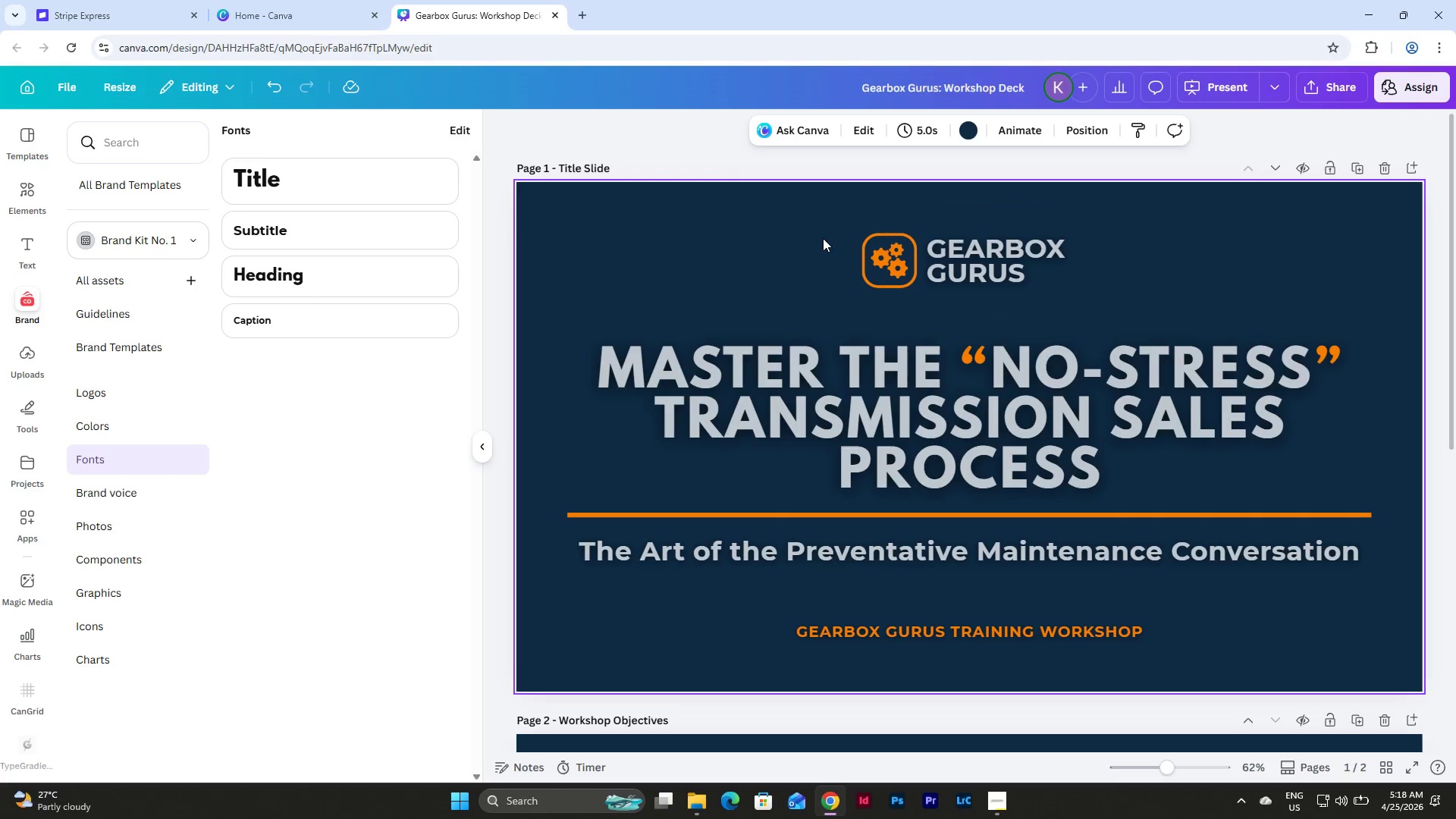 
left_click_drag(start_coordinate=[823, 238], to_coordinate=[993, 286])
 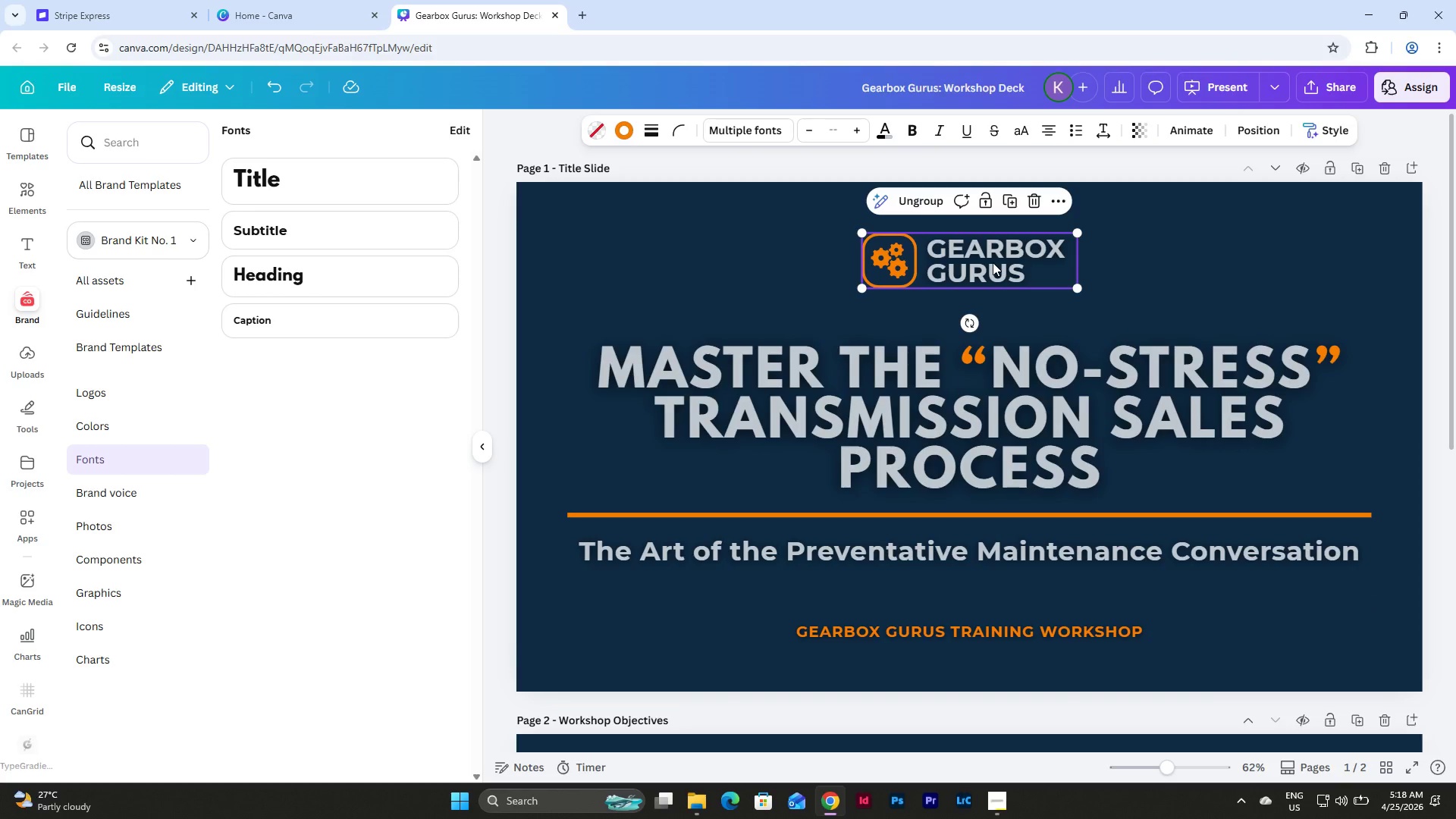 
wait(9.88)
 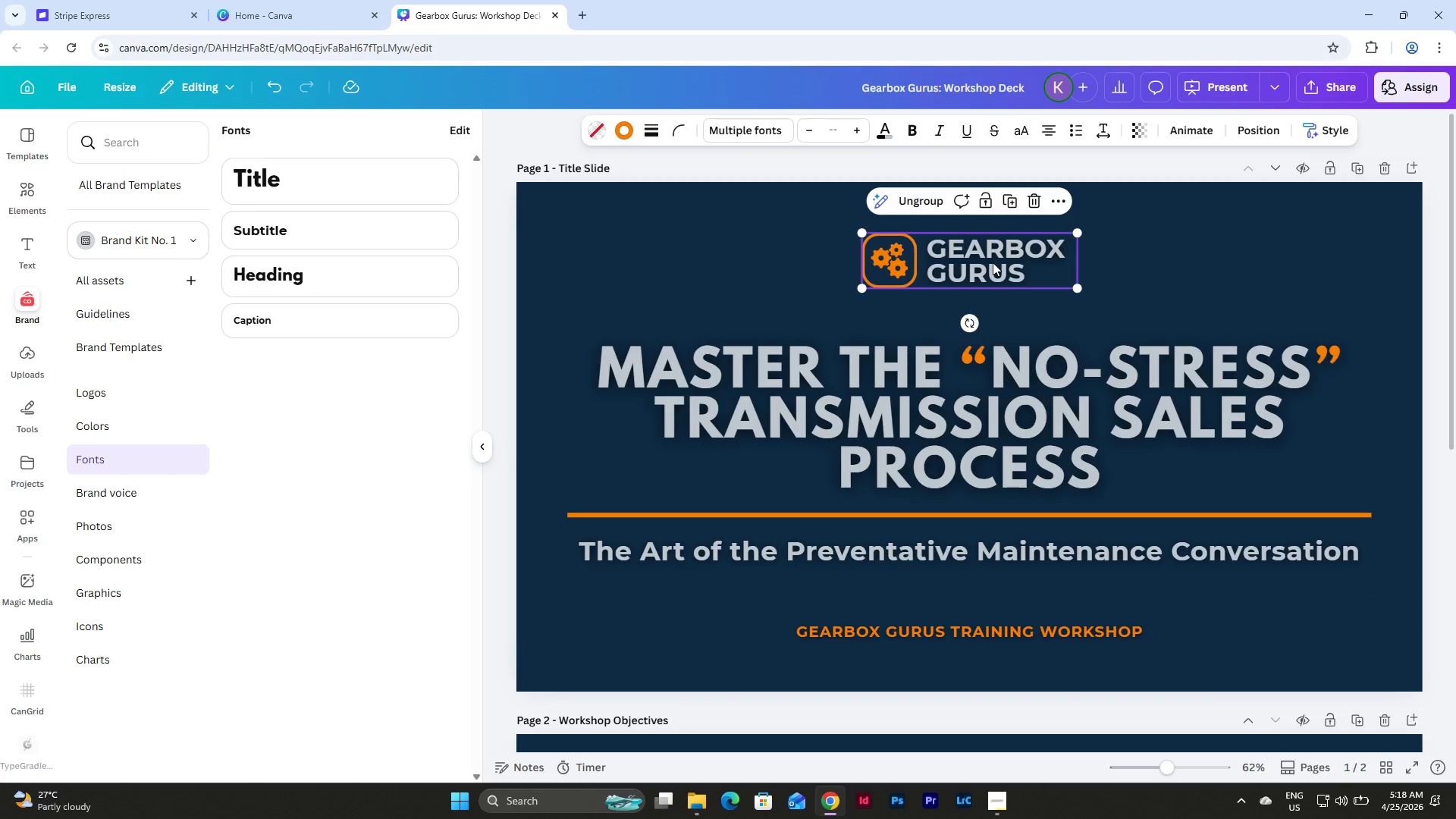 
left_click([577, 276])
 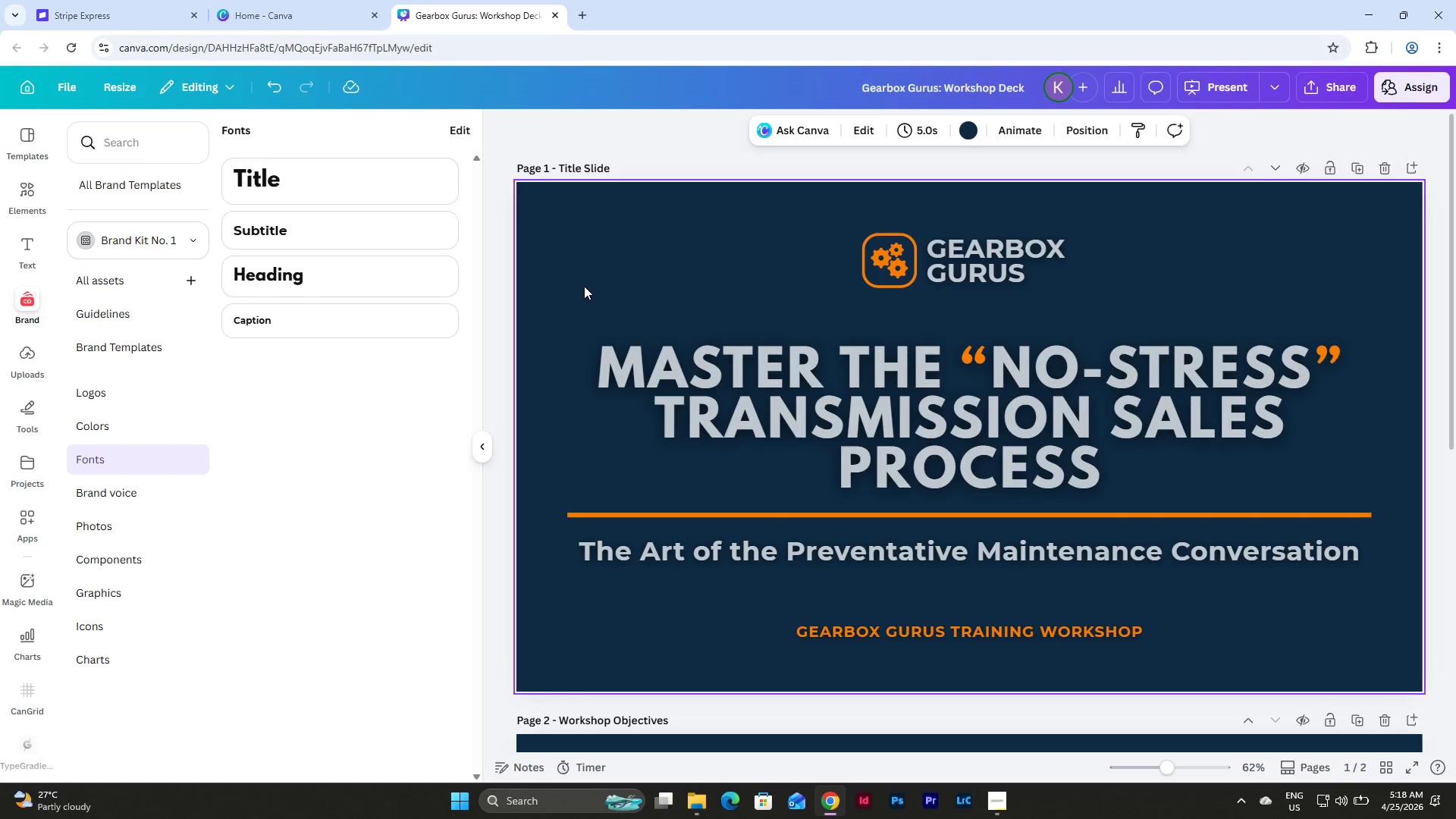 
left_click_drag(start_coordinate=[583, 284], to_coordinate=[701, 580])
 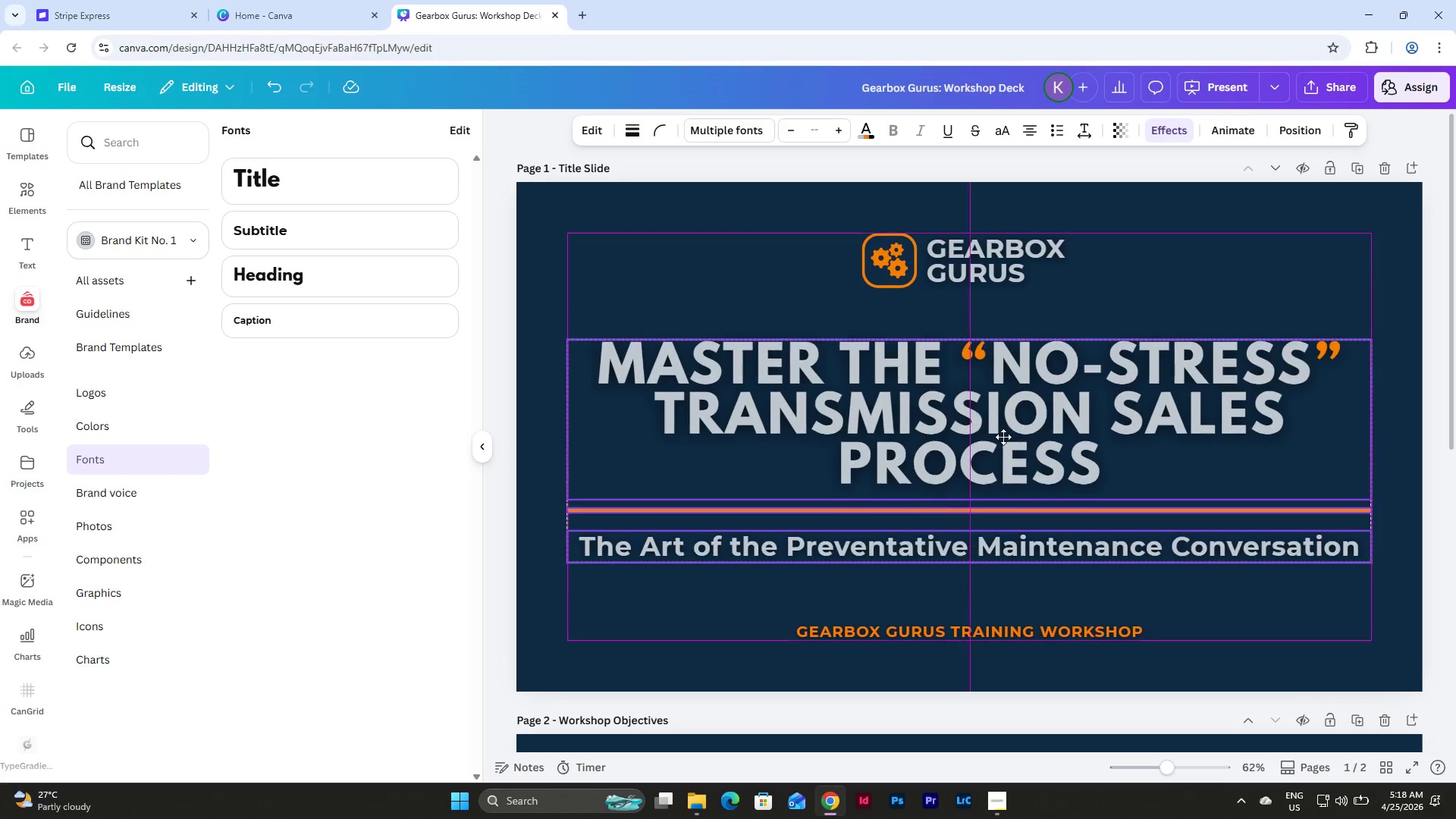 
wait(12.05)
 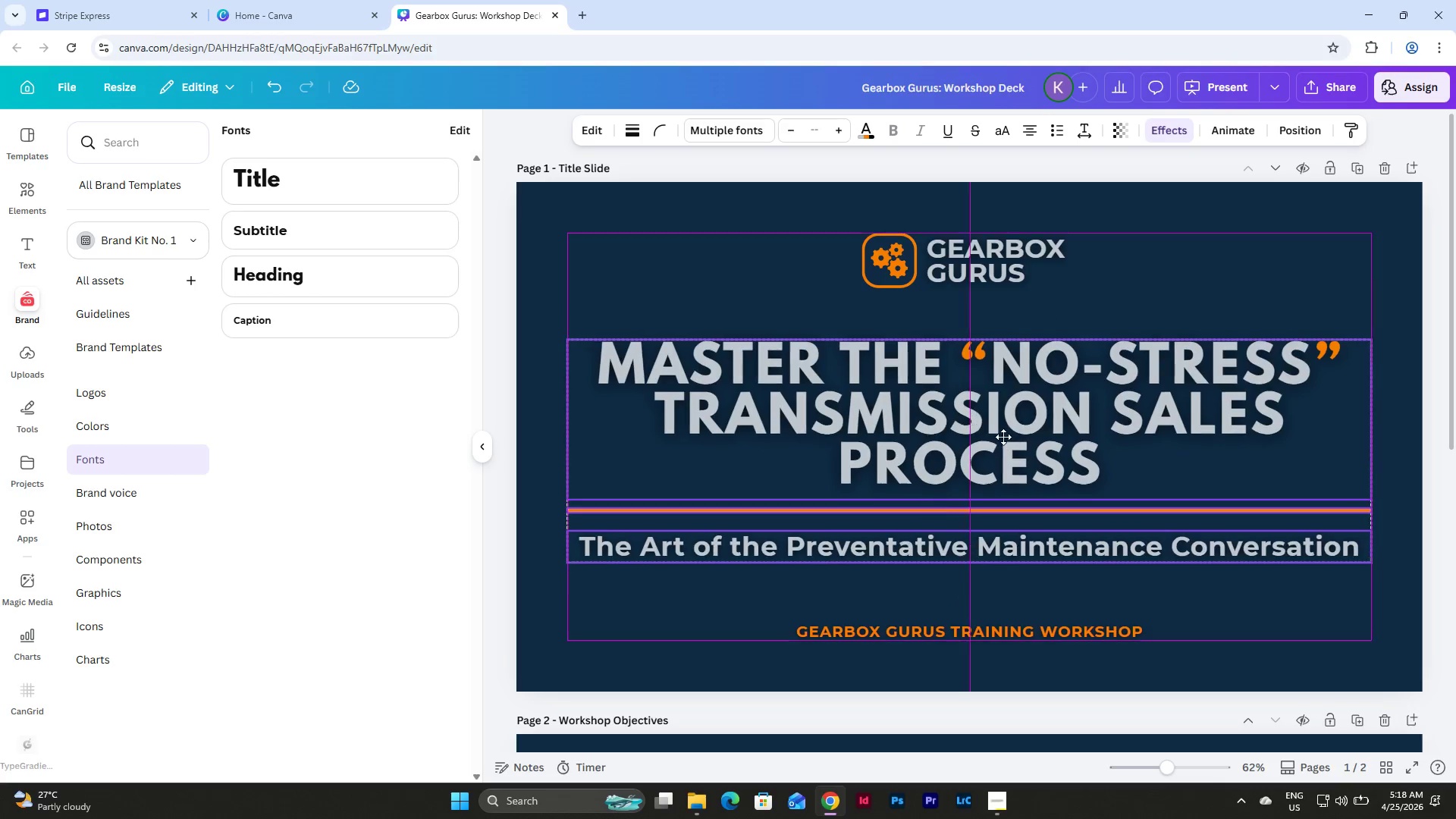 
left_click([781, 291])
 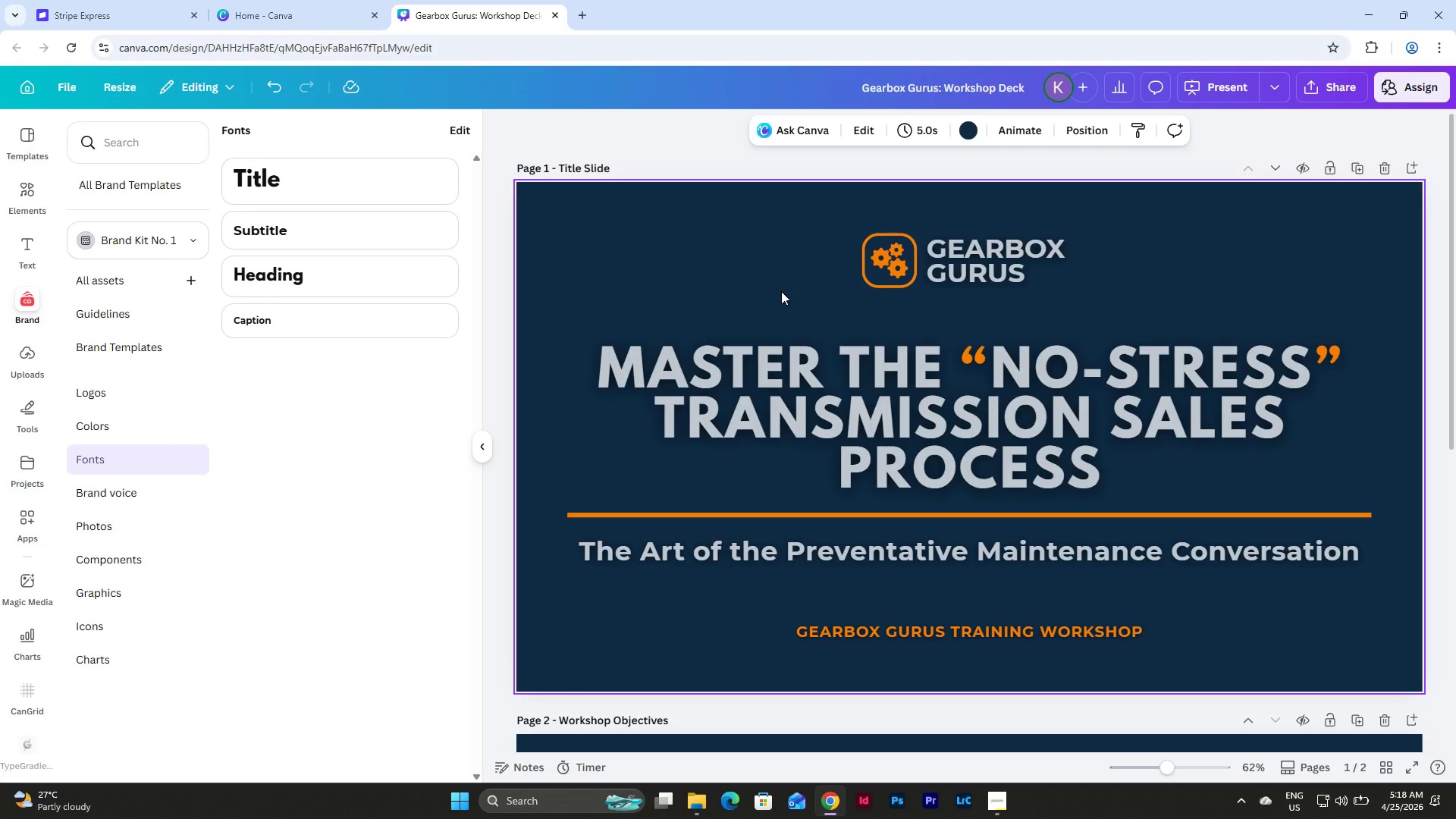 
wait(11.78)
 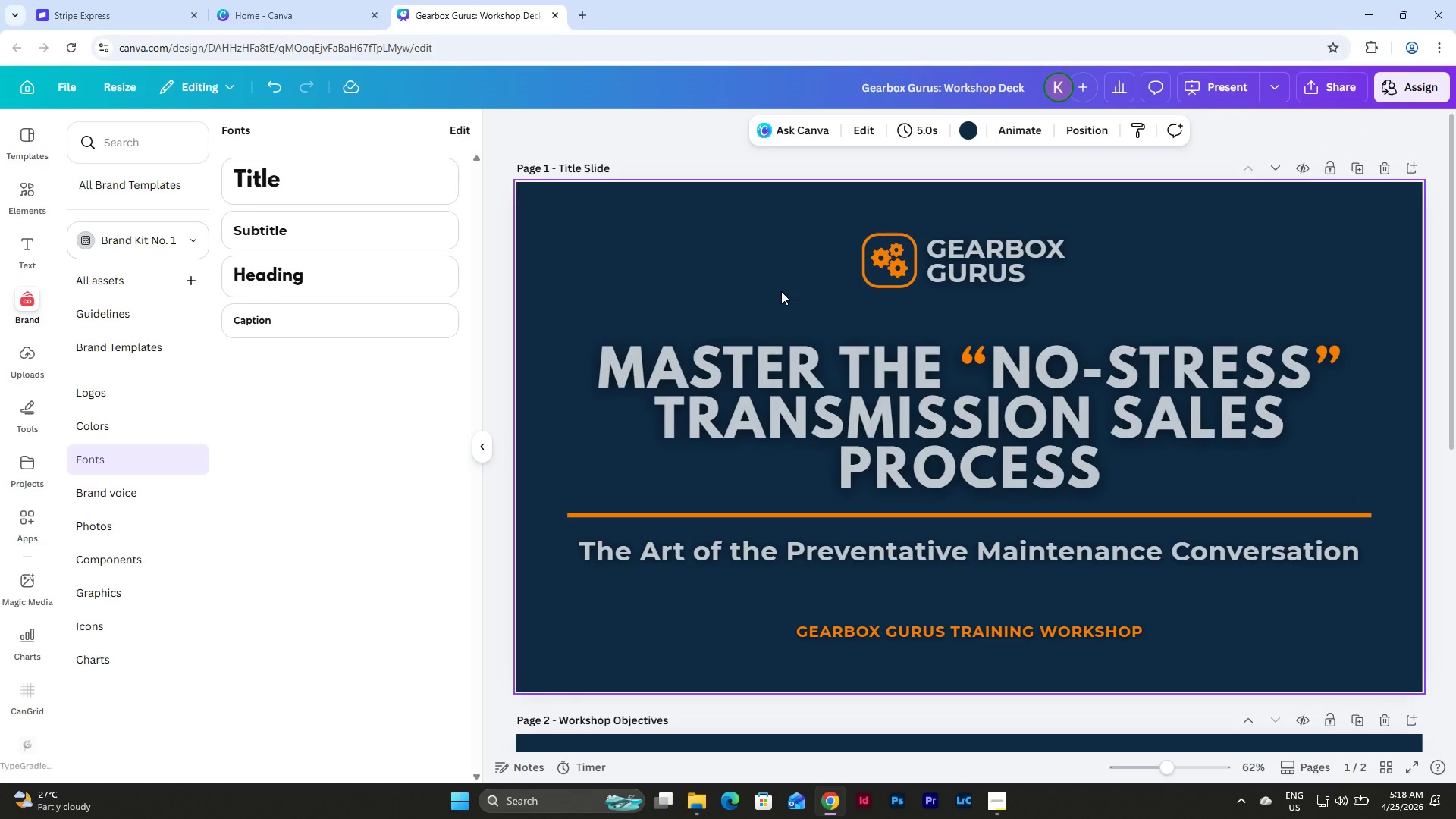 
scroll: coordinate [739, 246], scroll_direction: down, amount: 7.0
 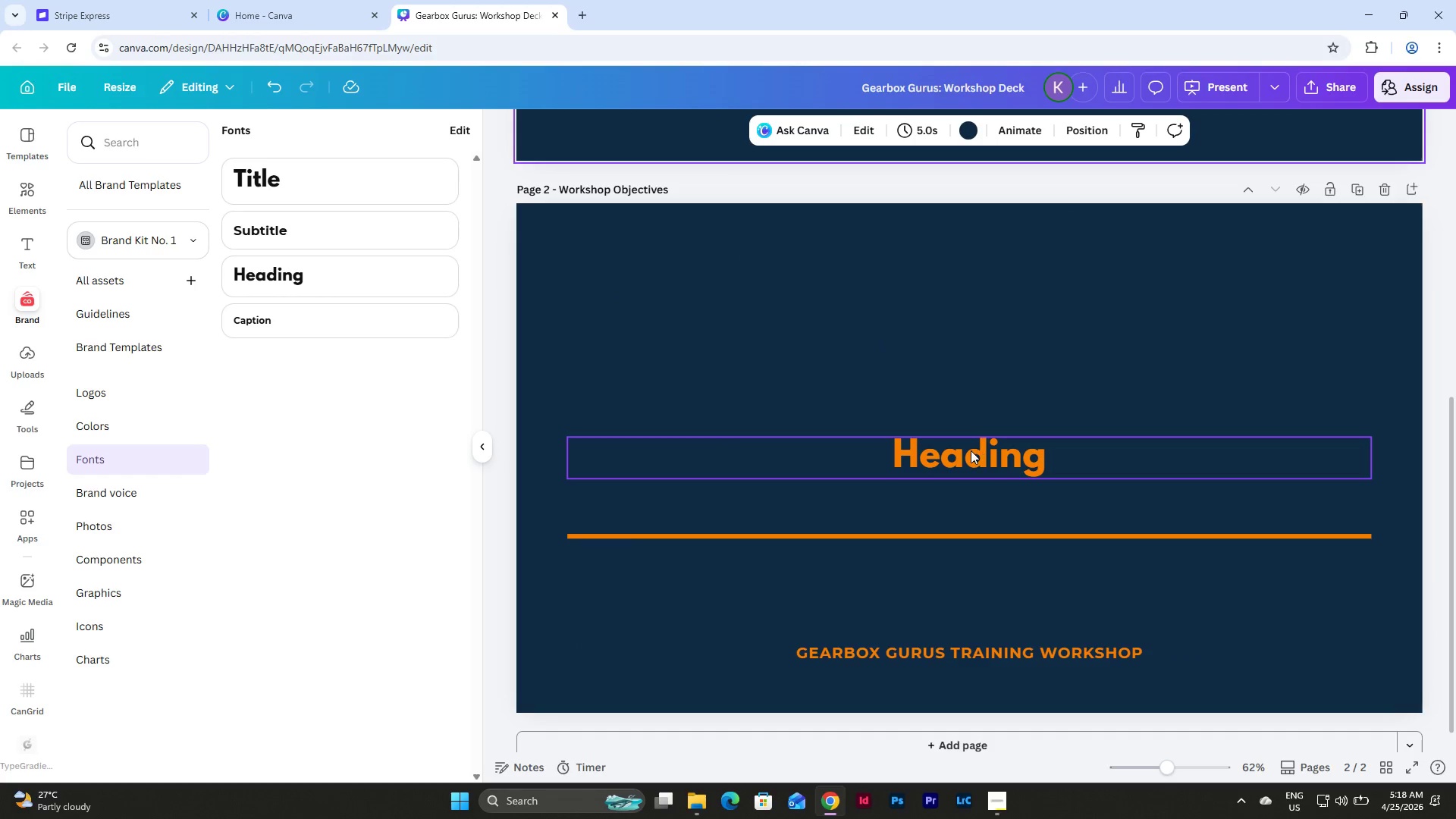 
left_click([971, 450])
 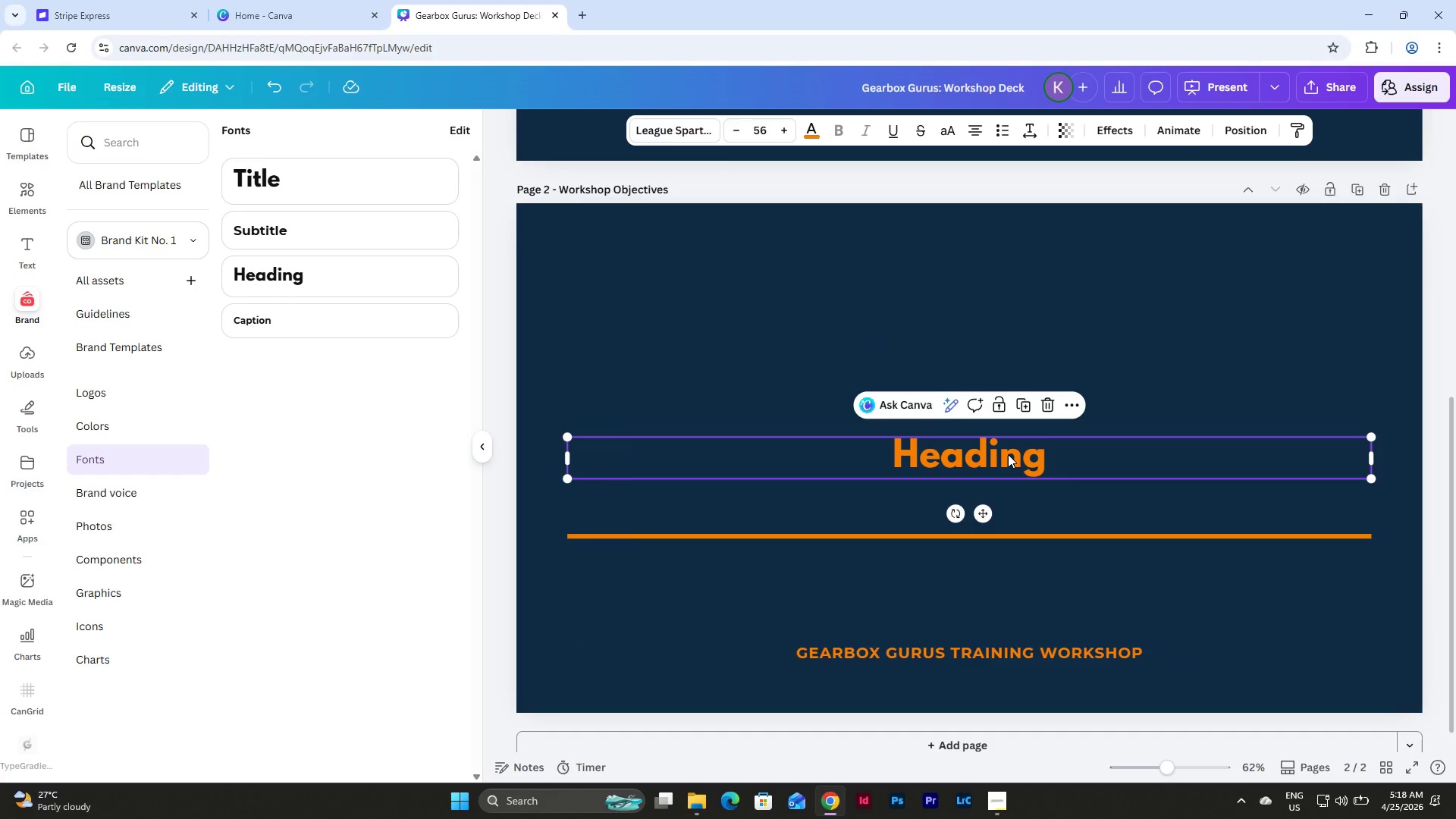 
left_click_drag(start_coordinate=[1008, 454], to_coordinate=[1006, 273])
 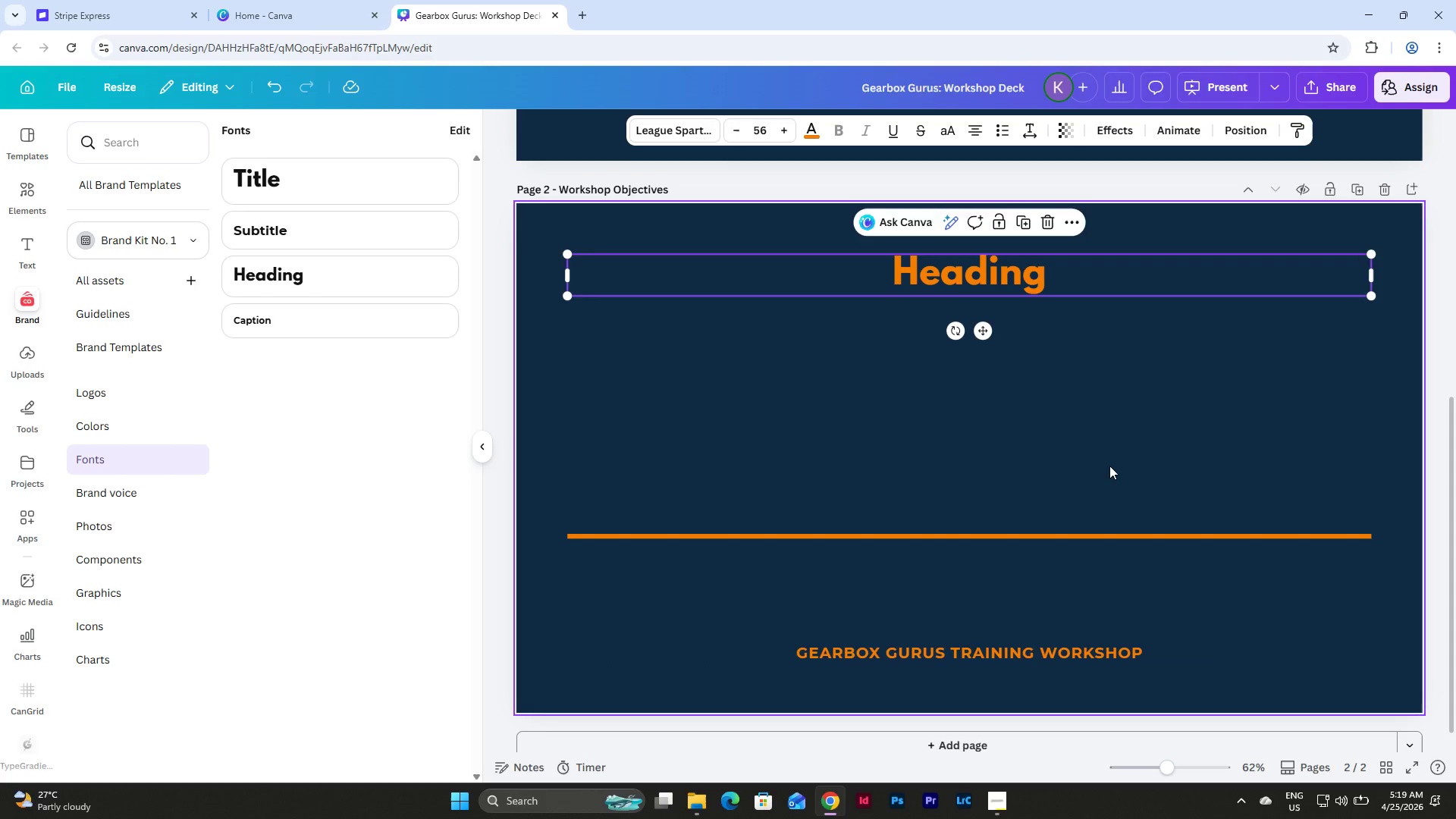 
left_click([1109, 470])
 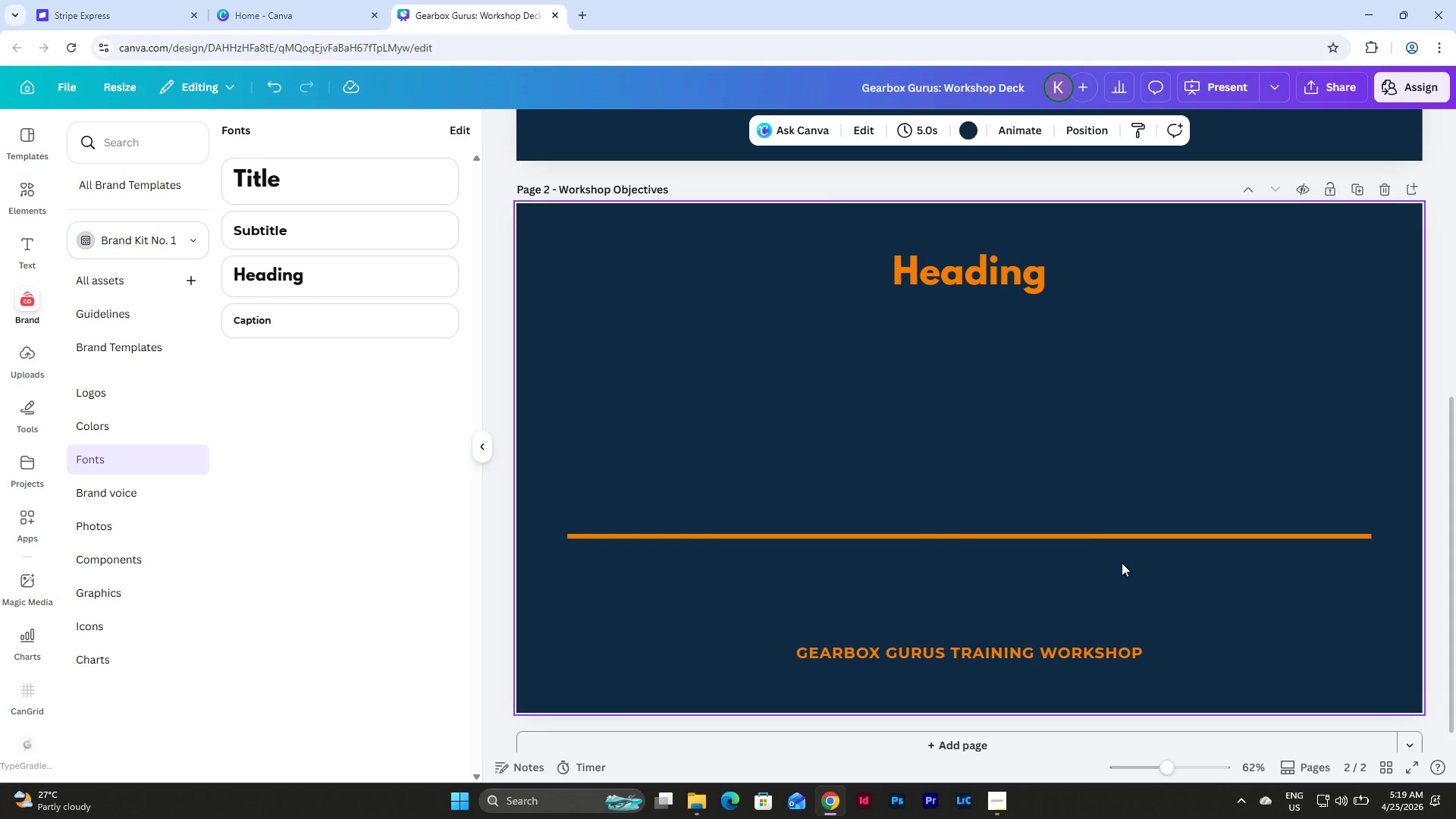 
left_click_drag(start_coordinate=[1120, 563], to_coordinate=[1009, 459])
 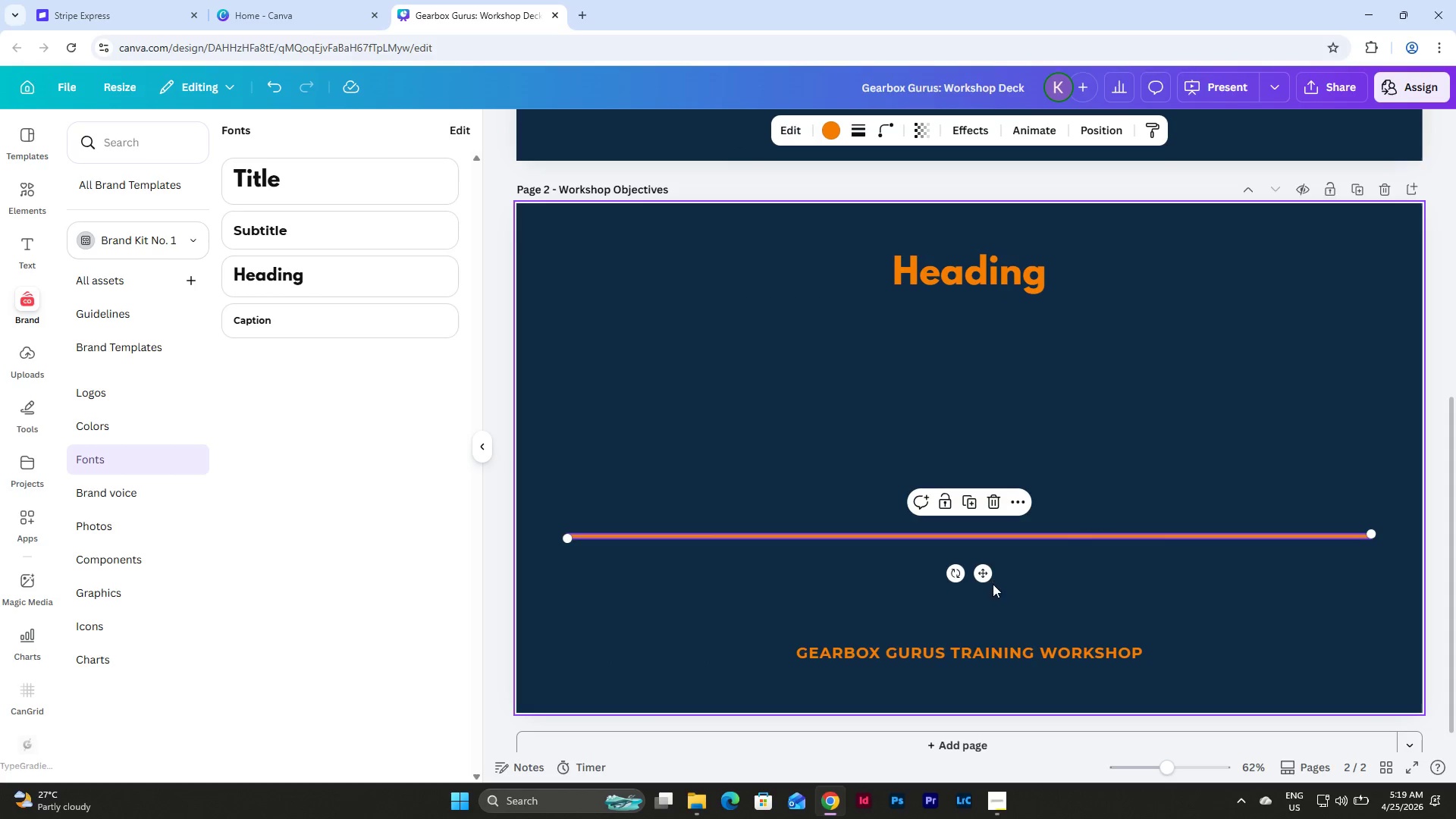 
left_click_drag(start_coordinate=[987, 573], to_coordinate=[990, 340])
 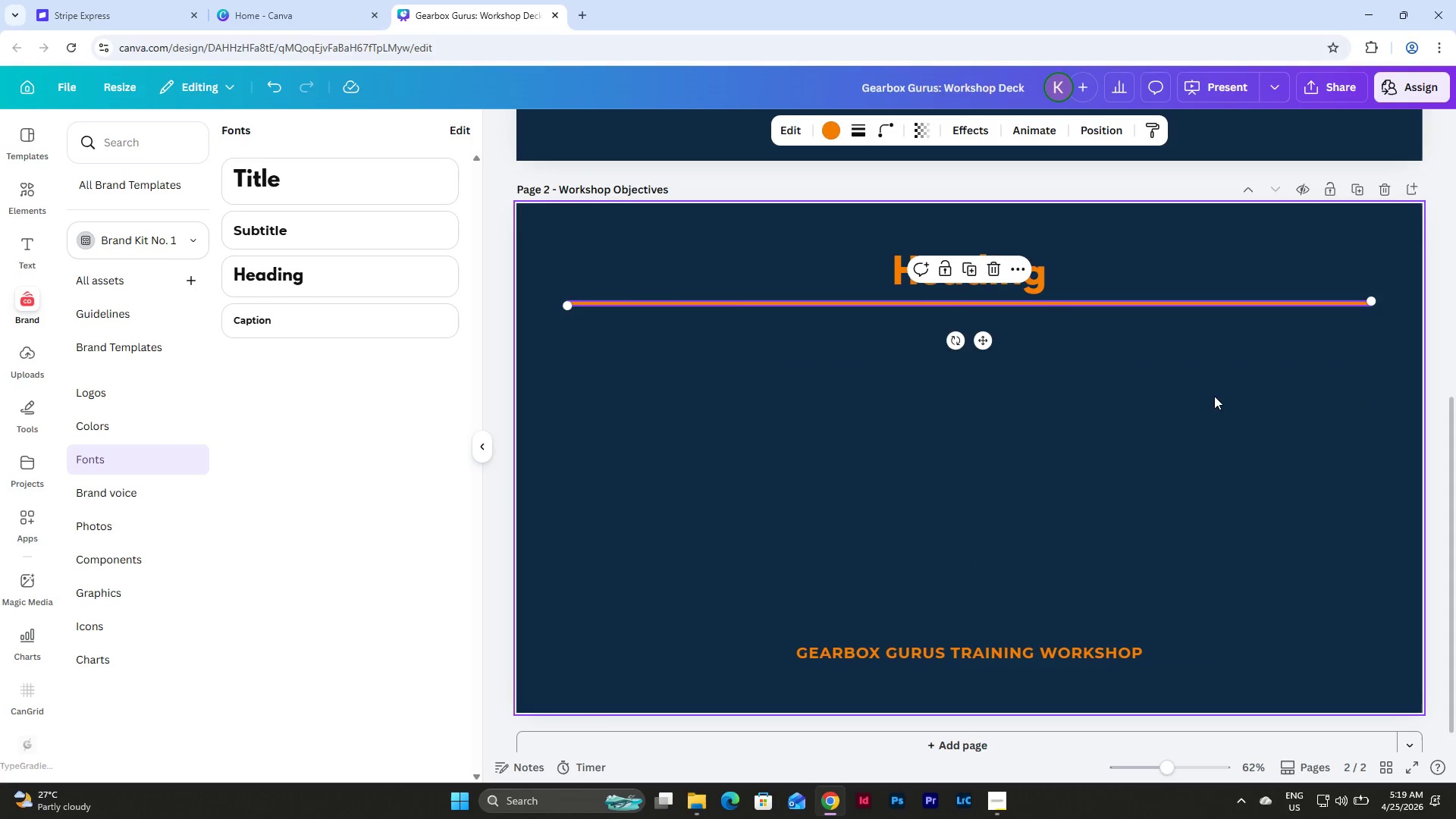 
left_click([1214, 396])
 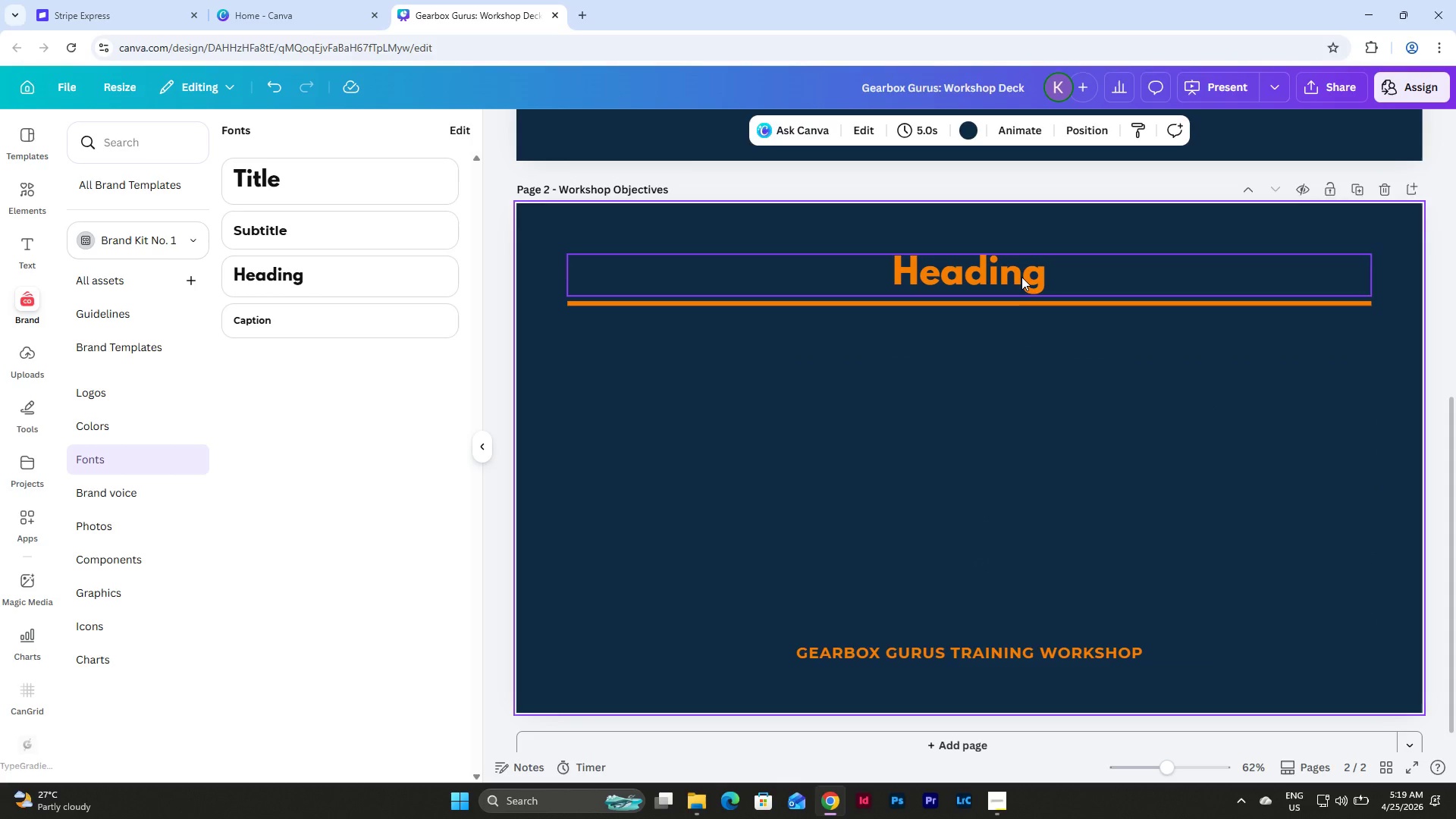 
left_click([1021, 277])
 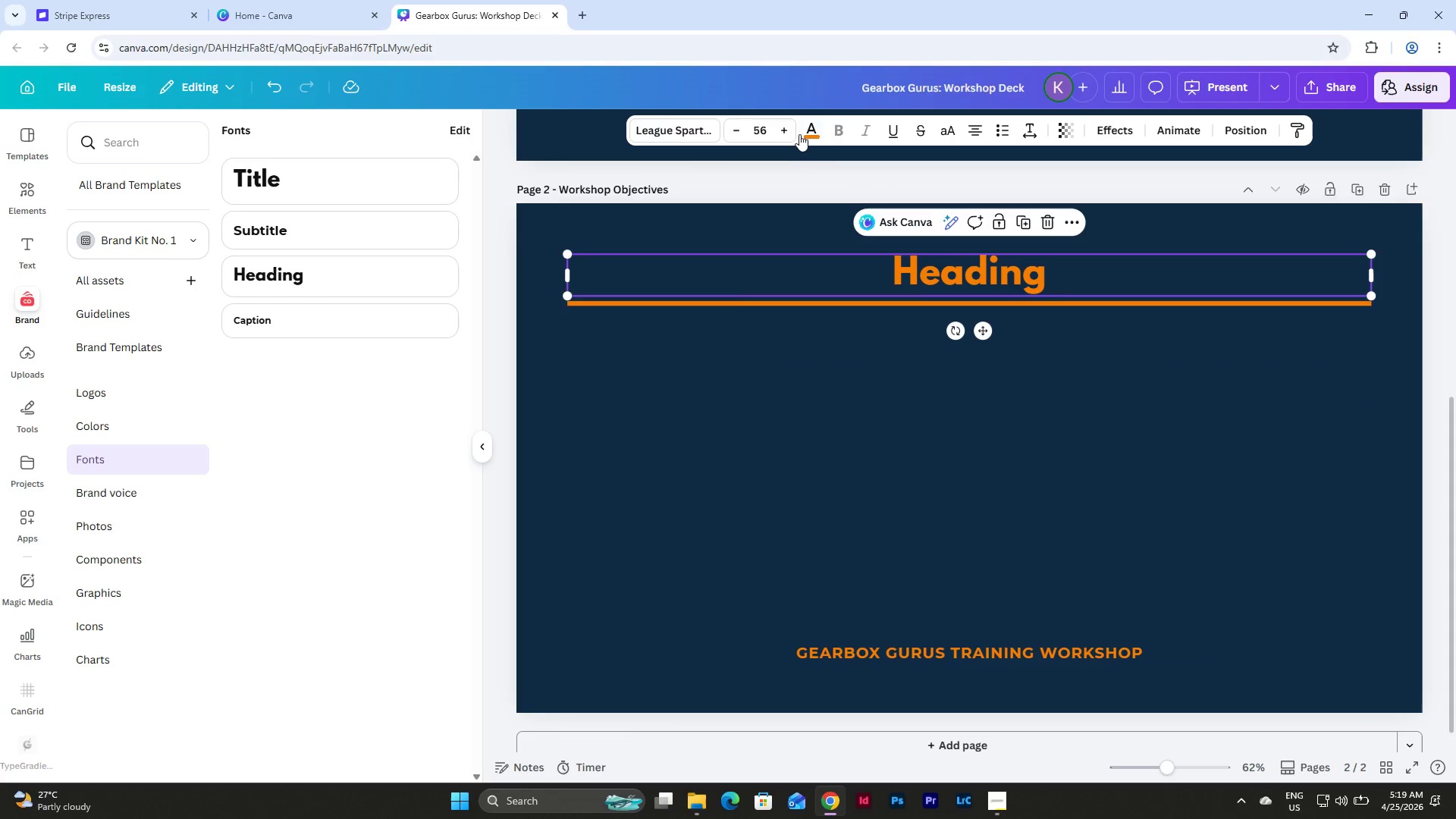 
left_click([808, 126])
 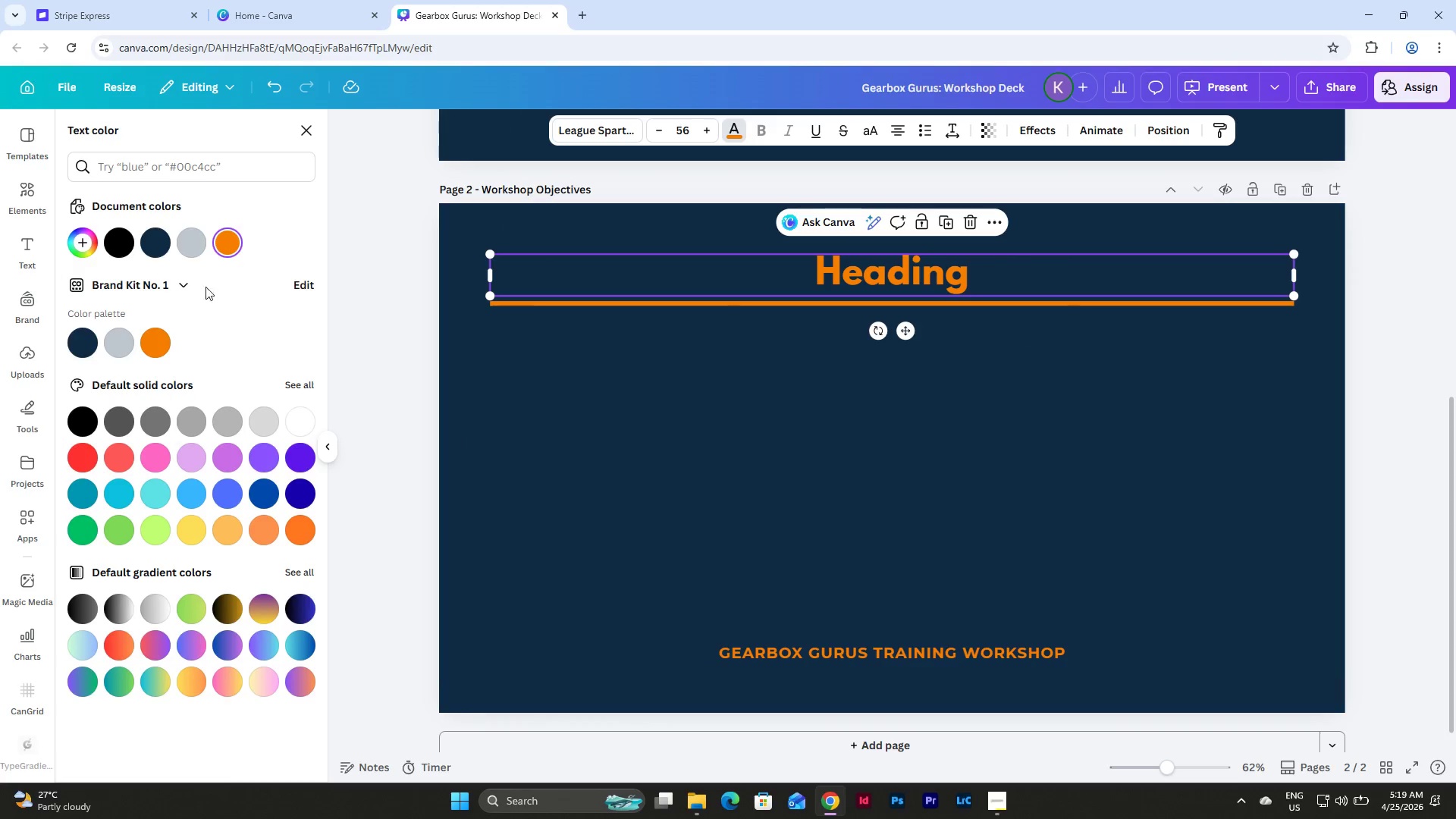 
left_click([188, 238])
 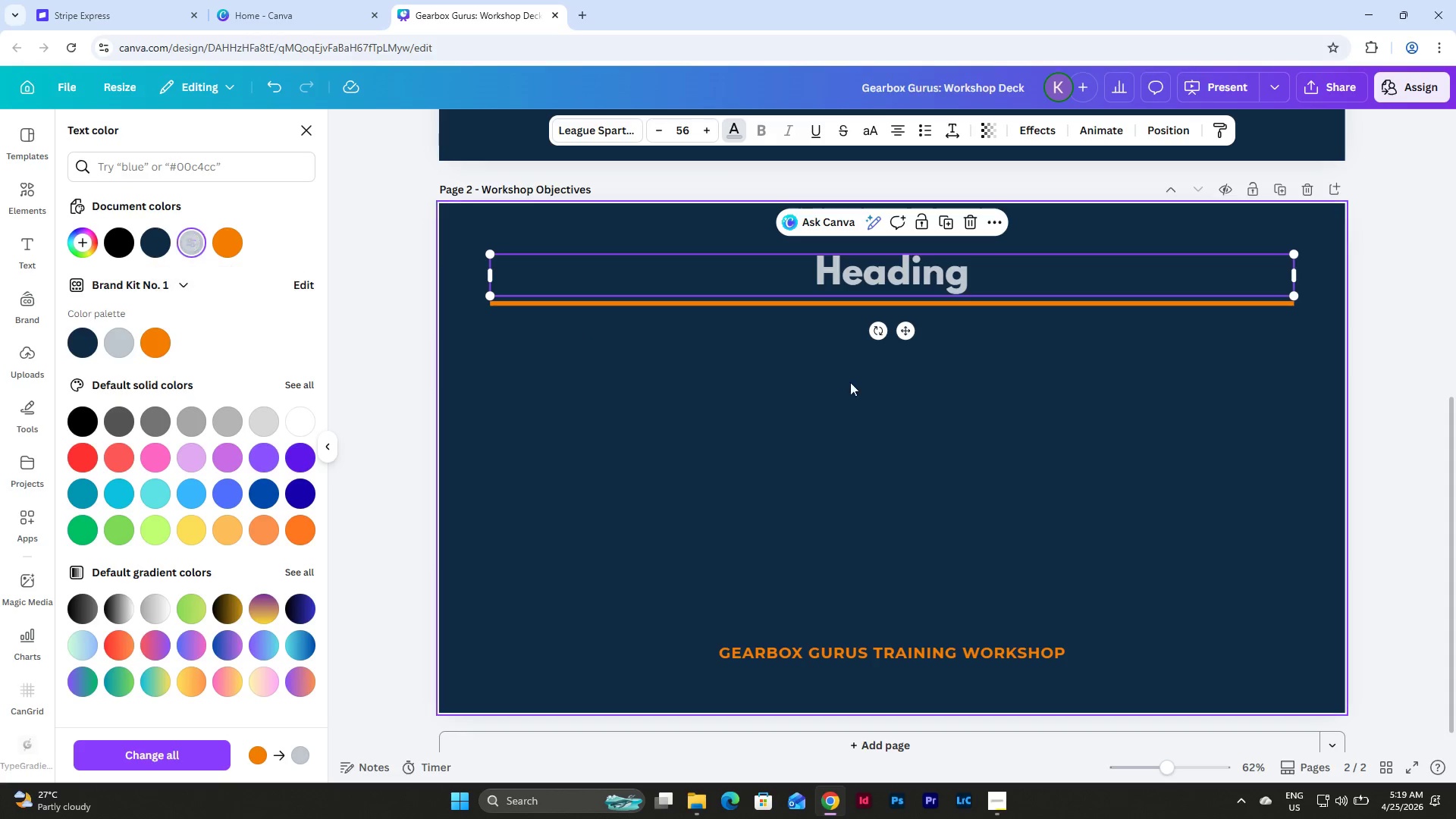 
left_click([1112, 428])
 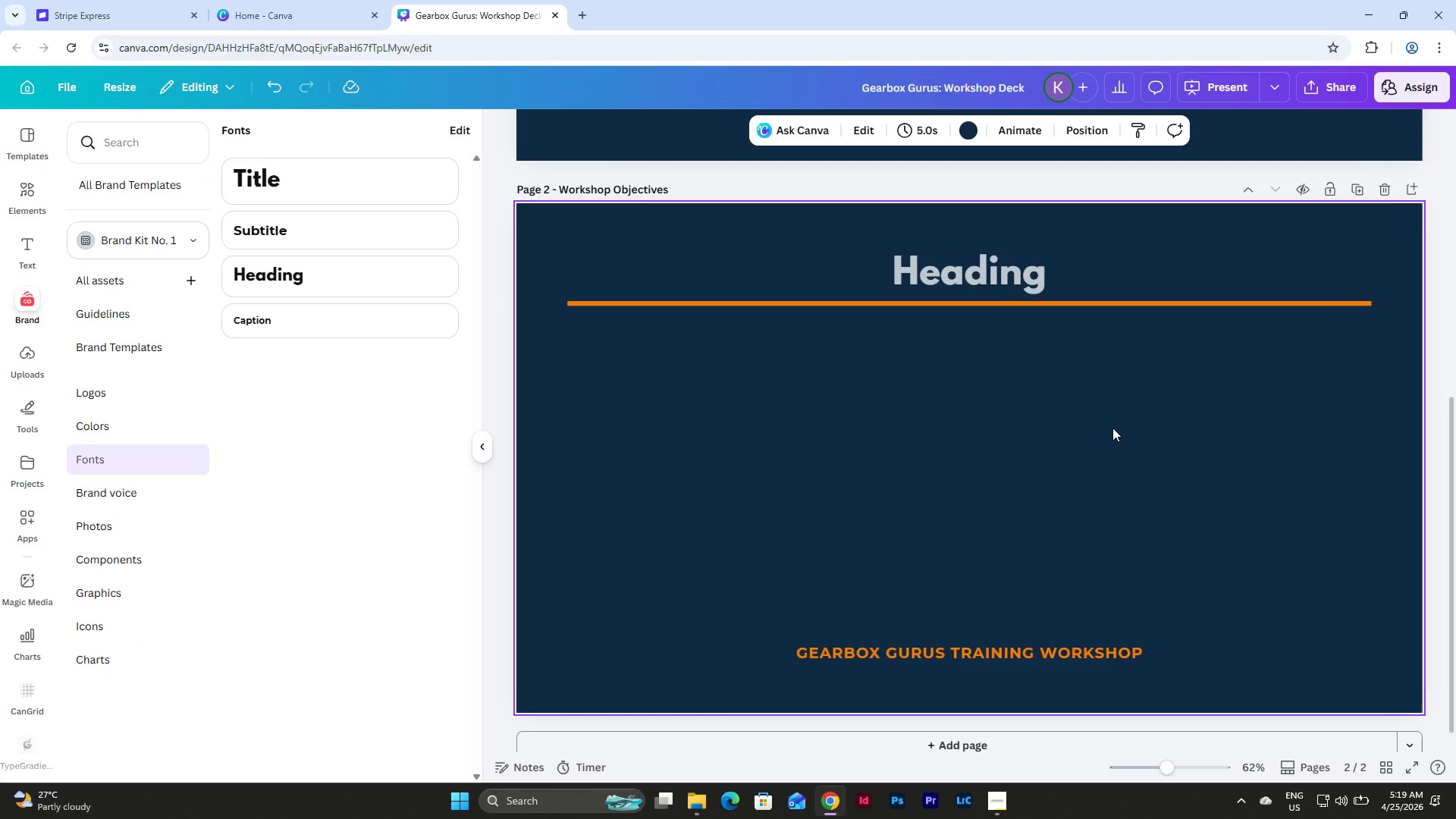 
double_click([990, 260])
 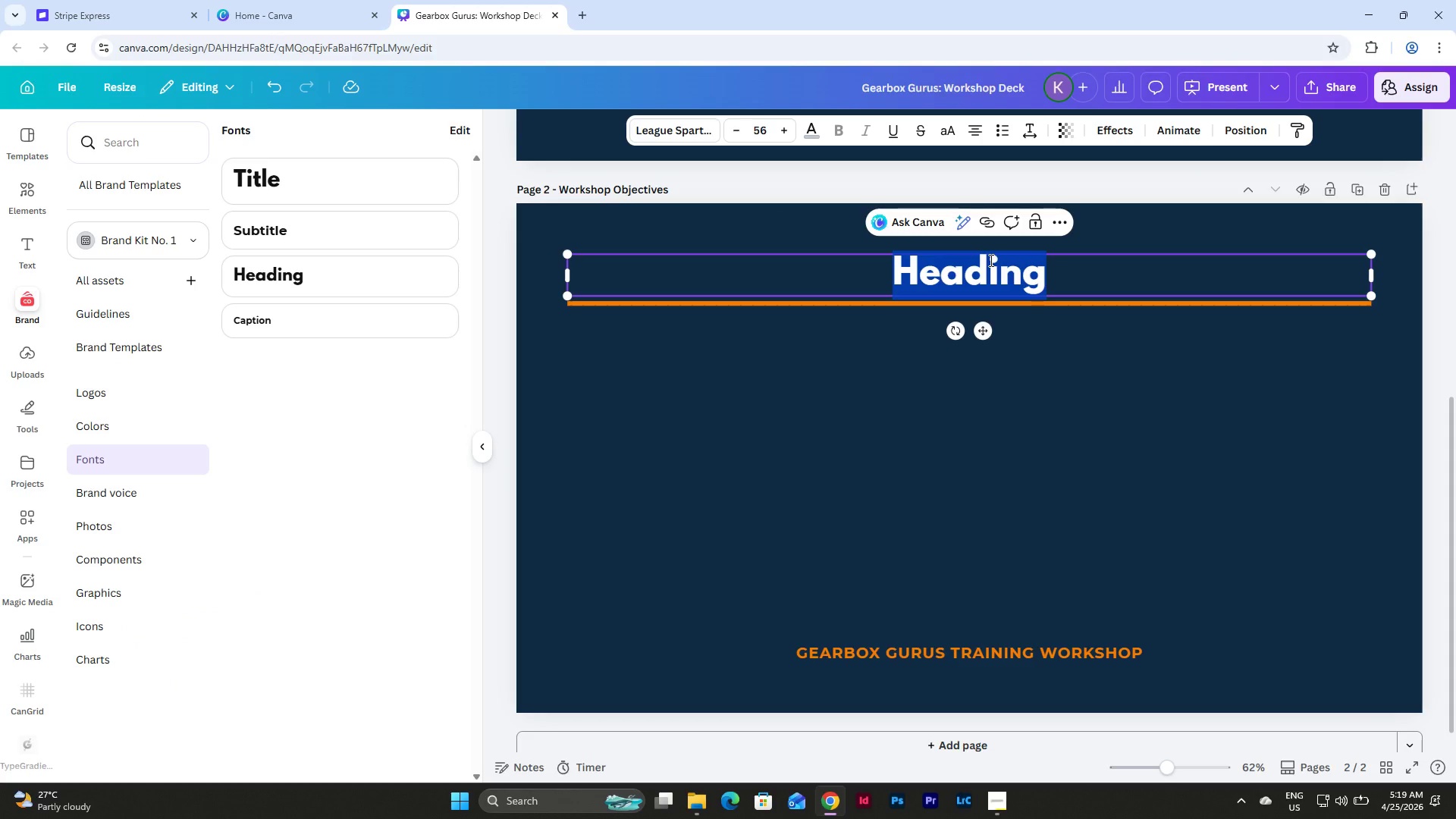 
type(WORKSHOP OBJECTIVES)
 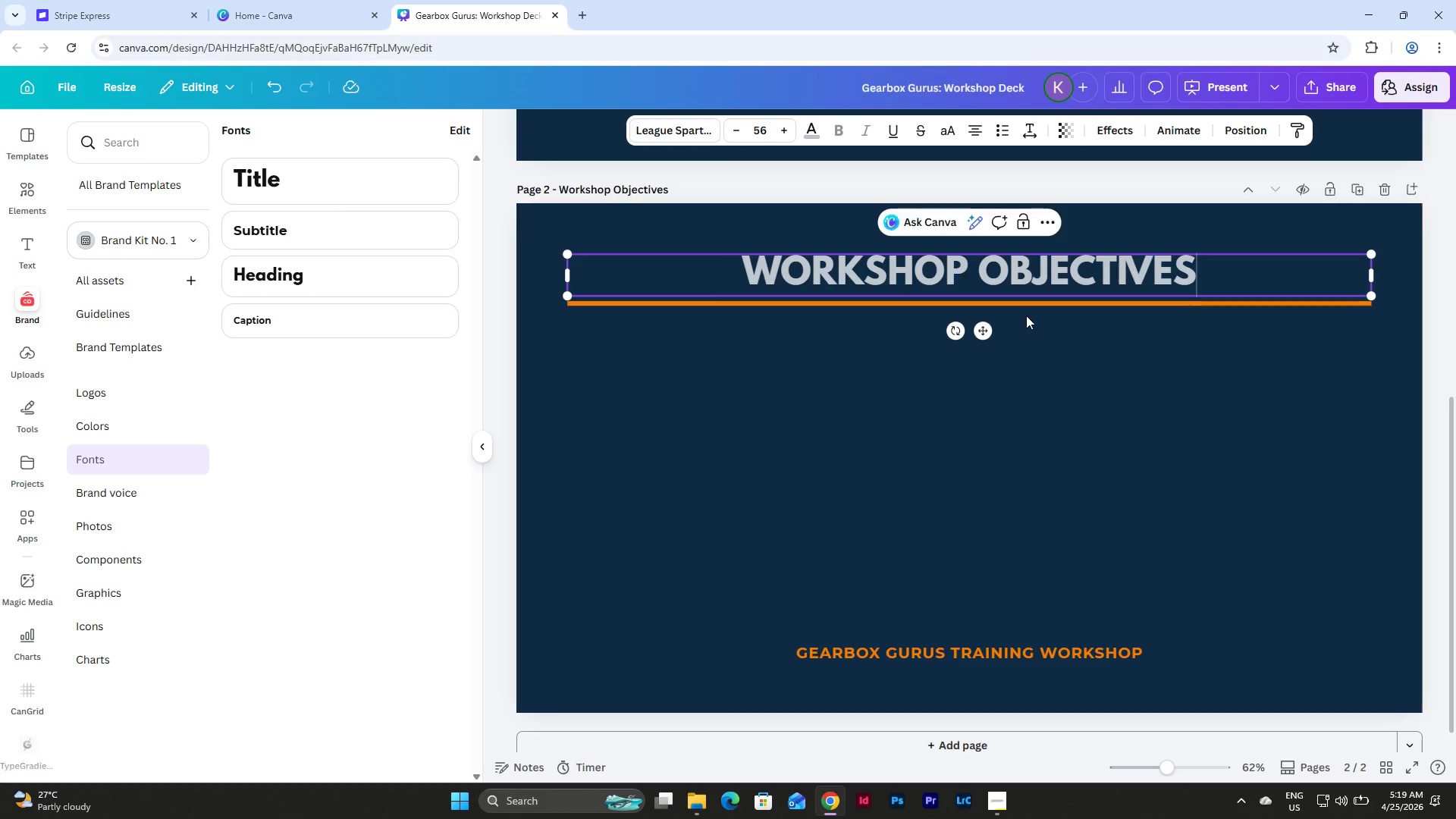 
left_click([1093, 459])
 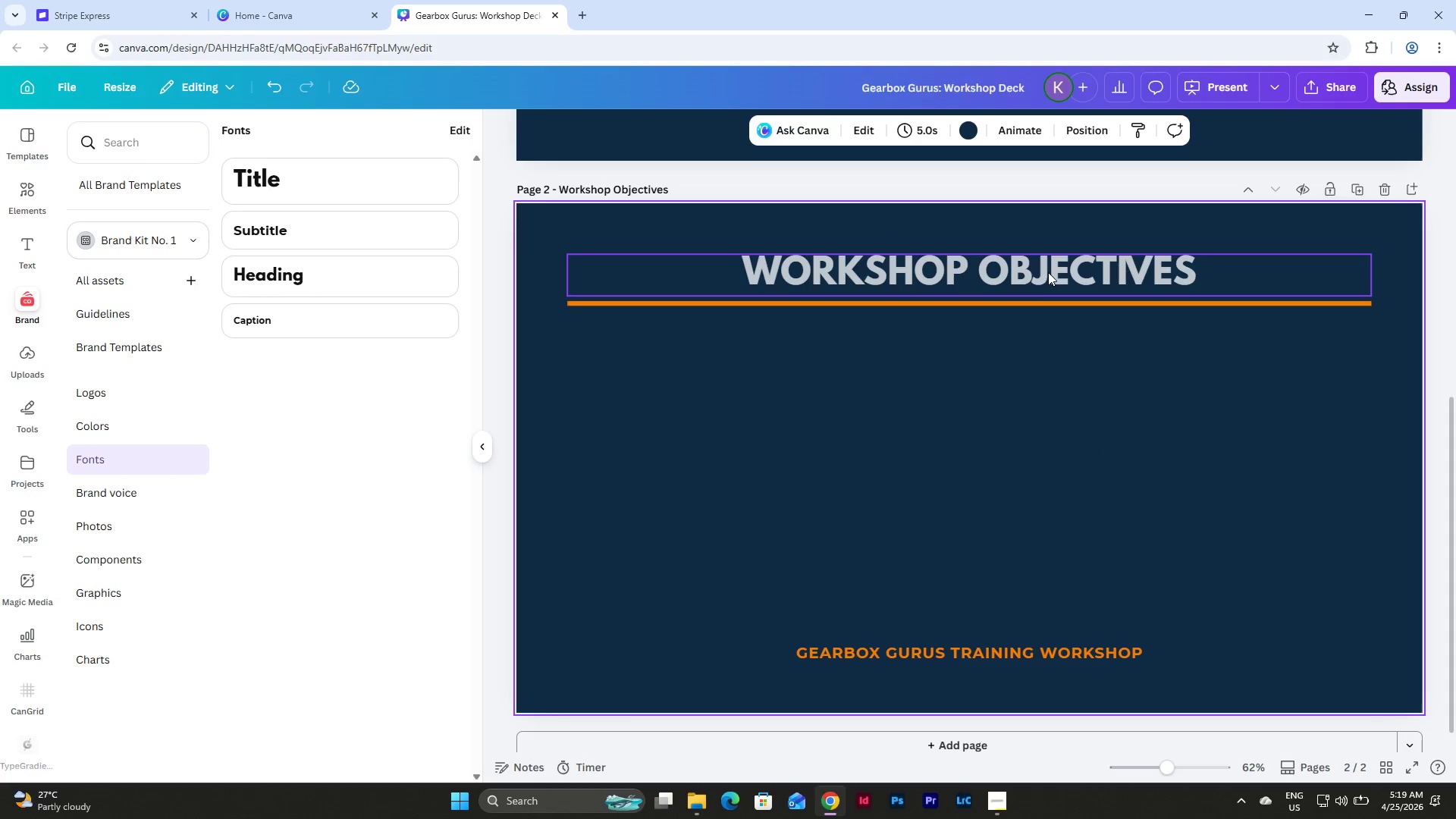 
left_click([1048, 272])
 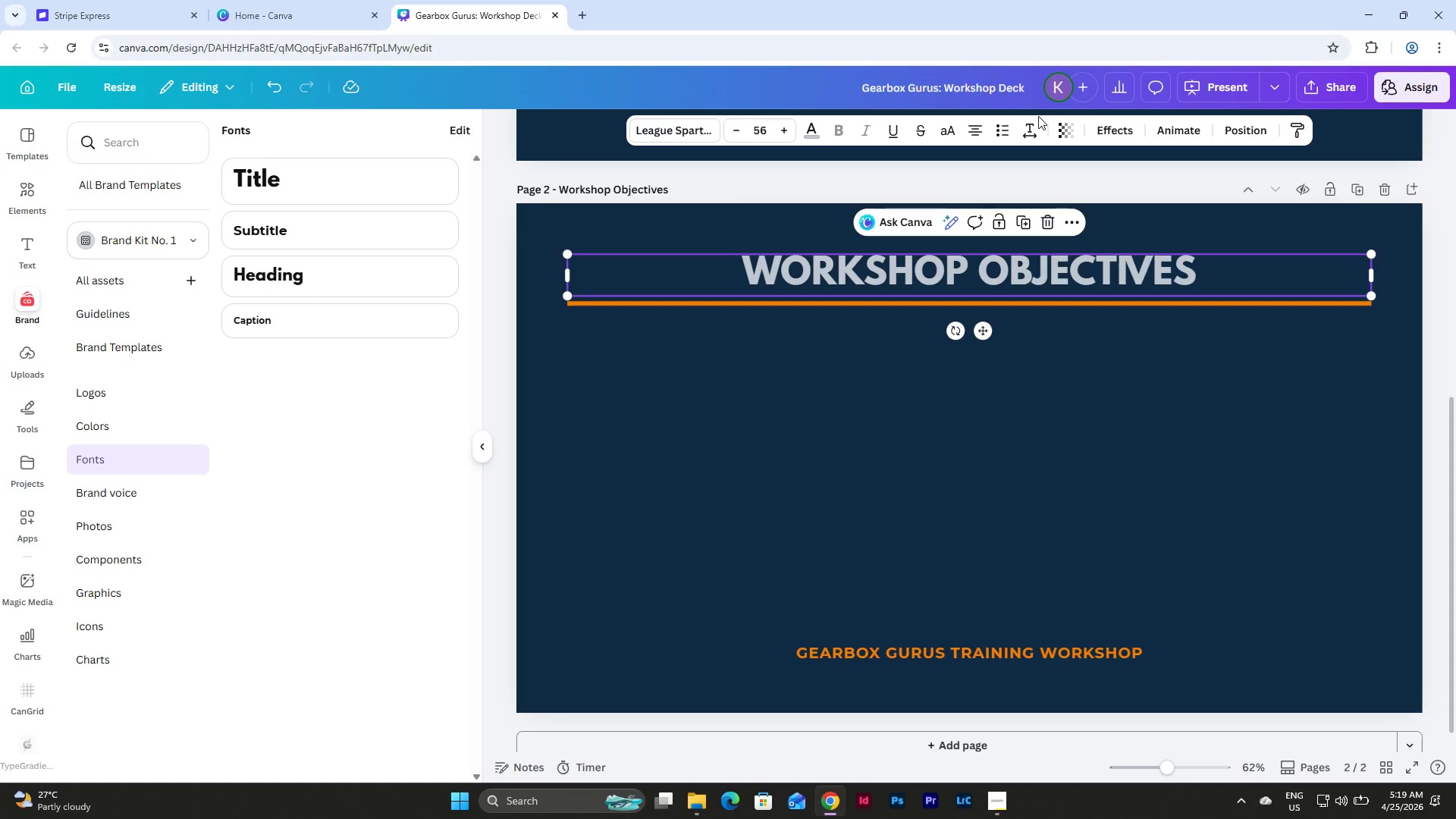 
left_click([1031, 123])
 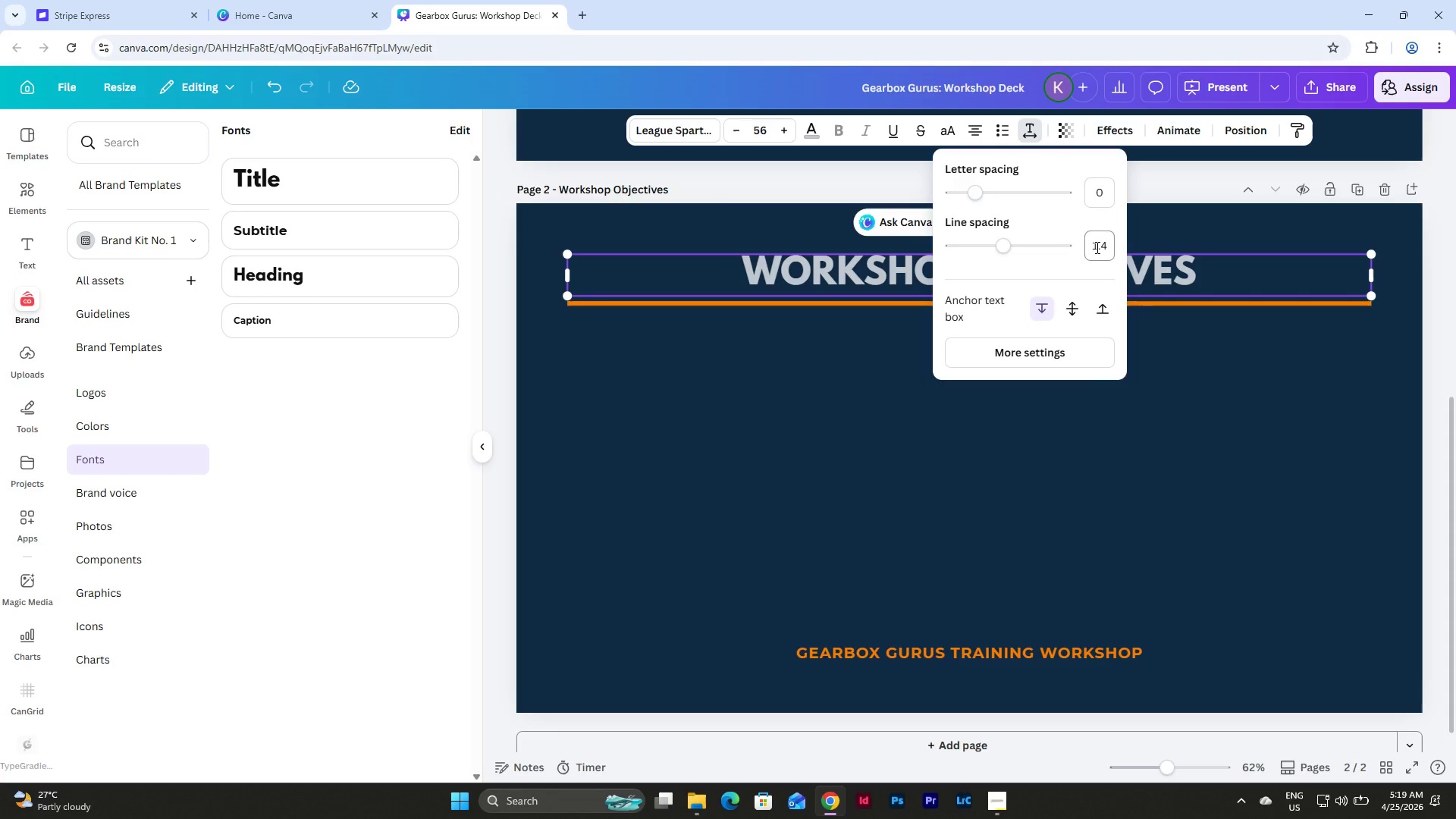 
left_click_drag(start_coordinate=[1094, 247], to_coordinate=[1100, 245])
 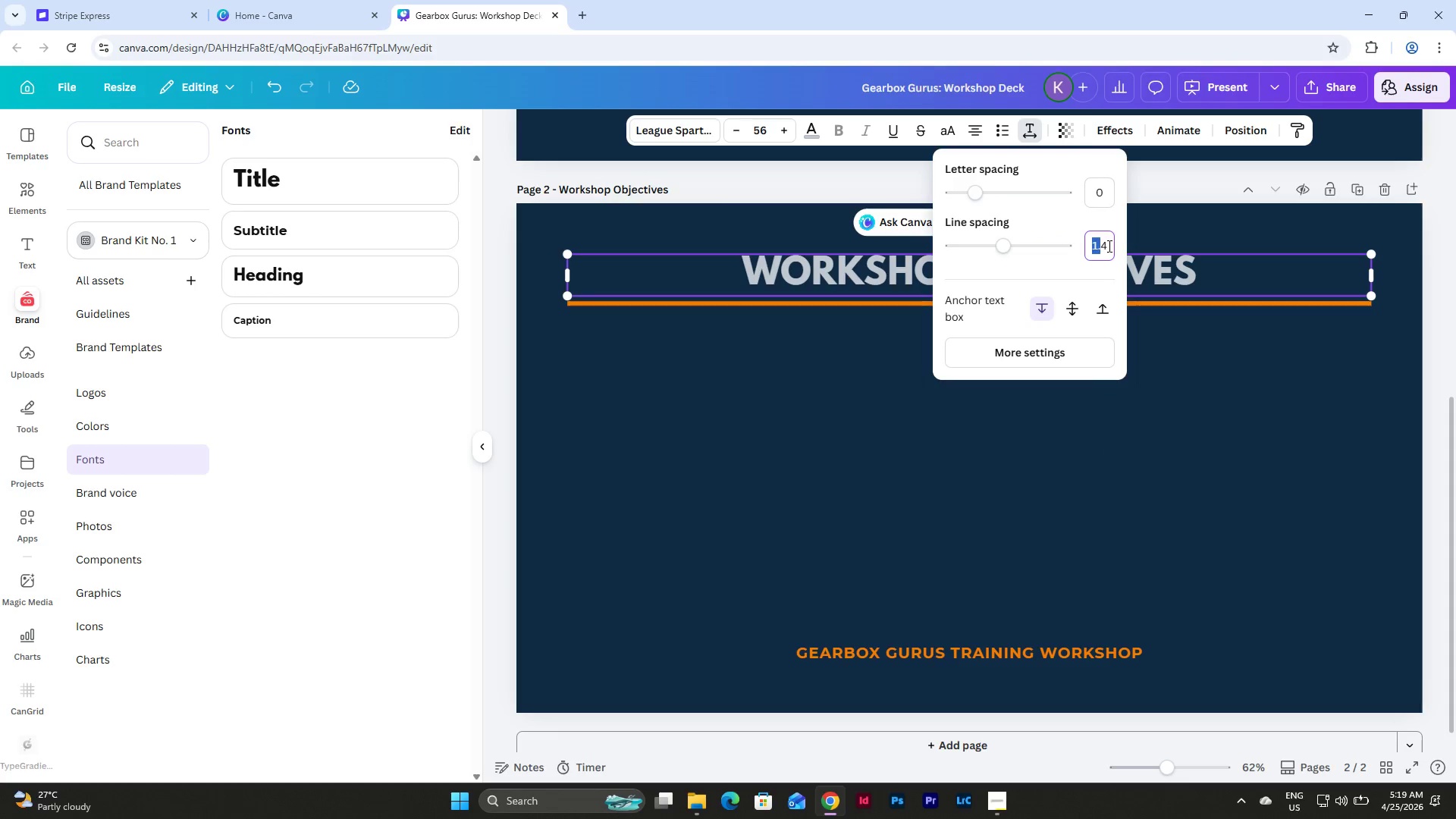 
left_click_drag(start_coordinate=[1108, 246], to_coordinate=[1072, 246])
 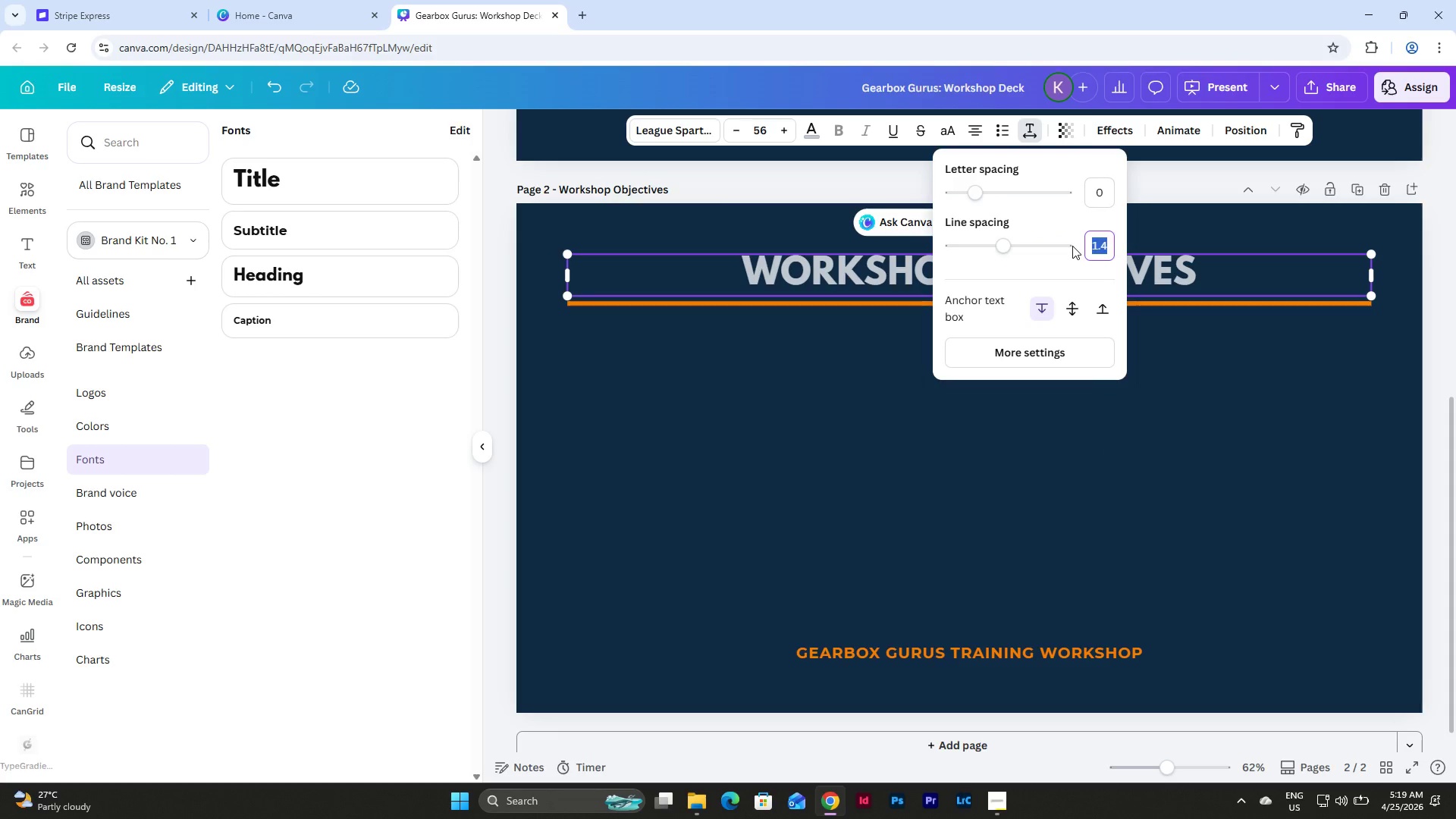 
key(Numpad1)
 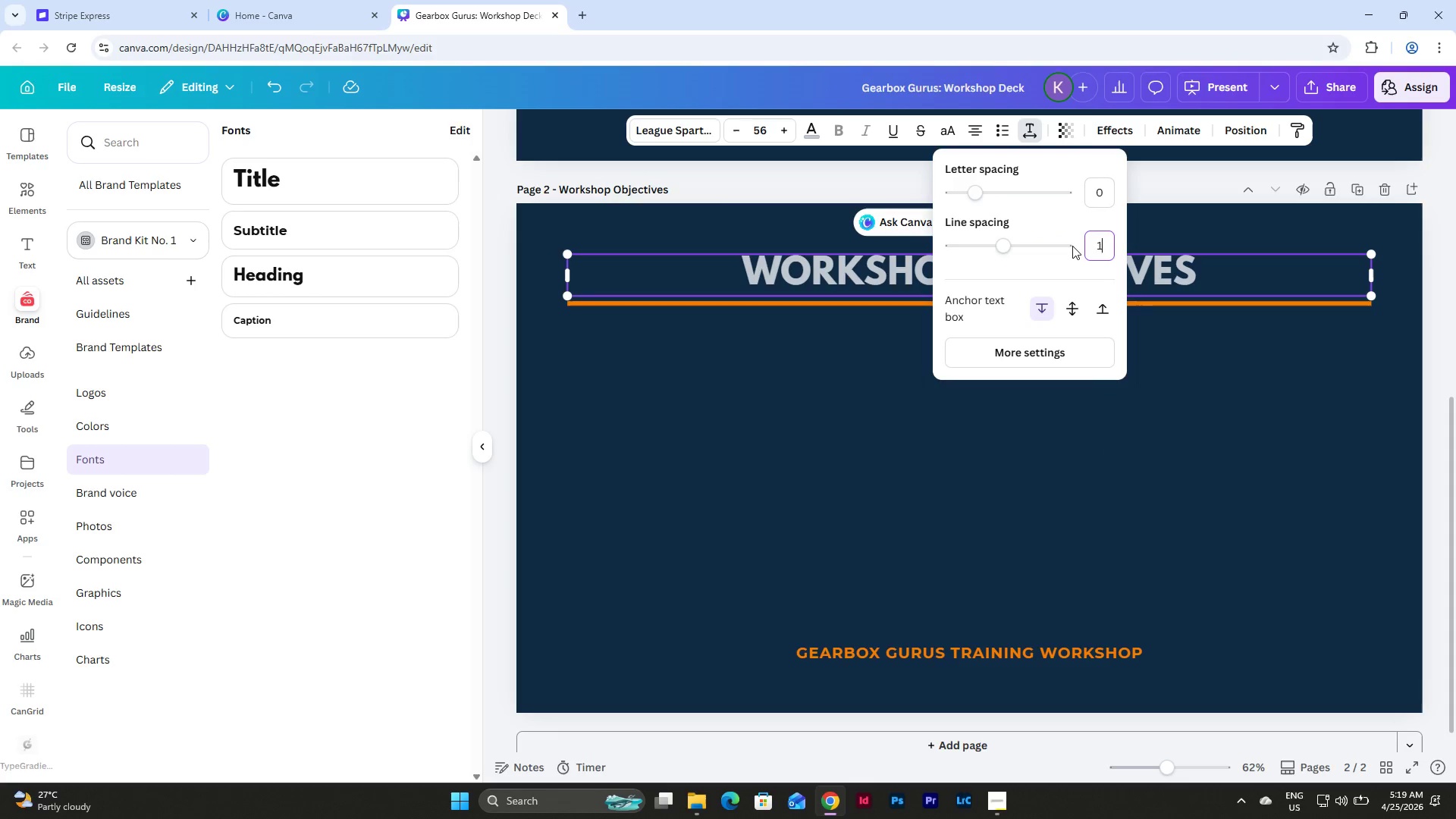 
key(NumpadDecimal)
 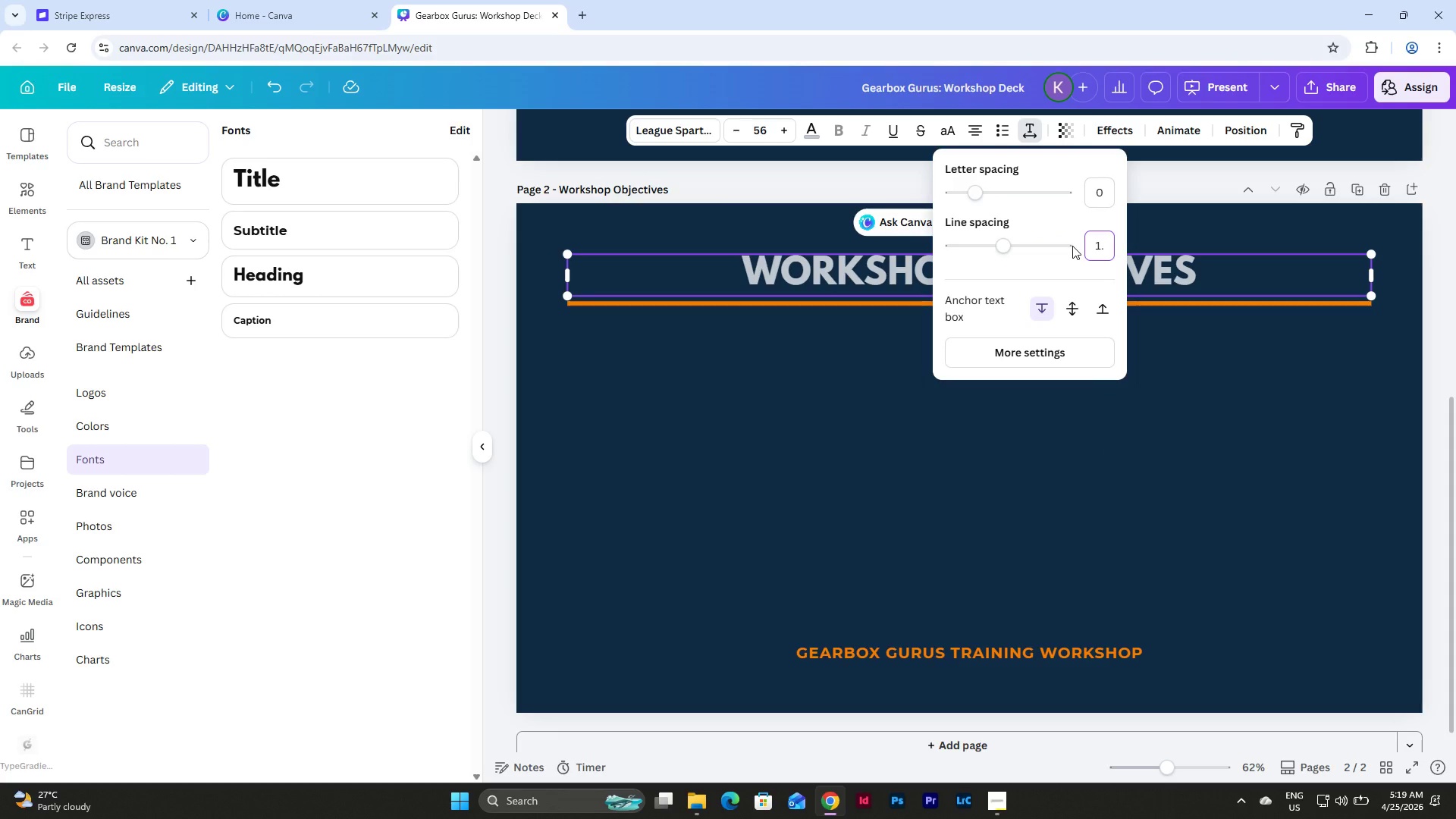 
key(Backspace)
 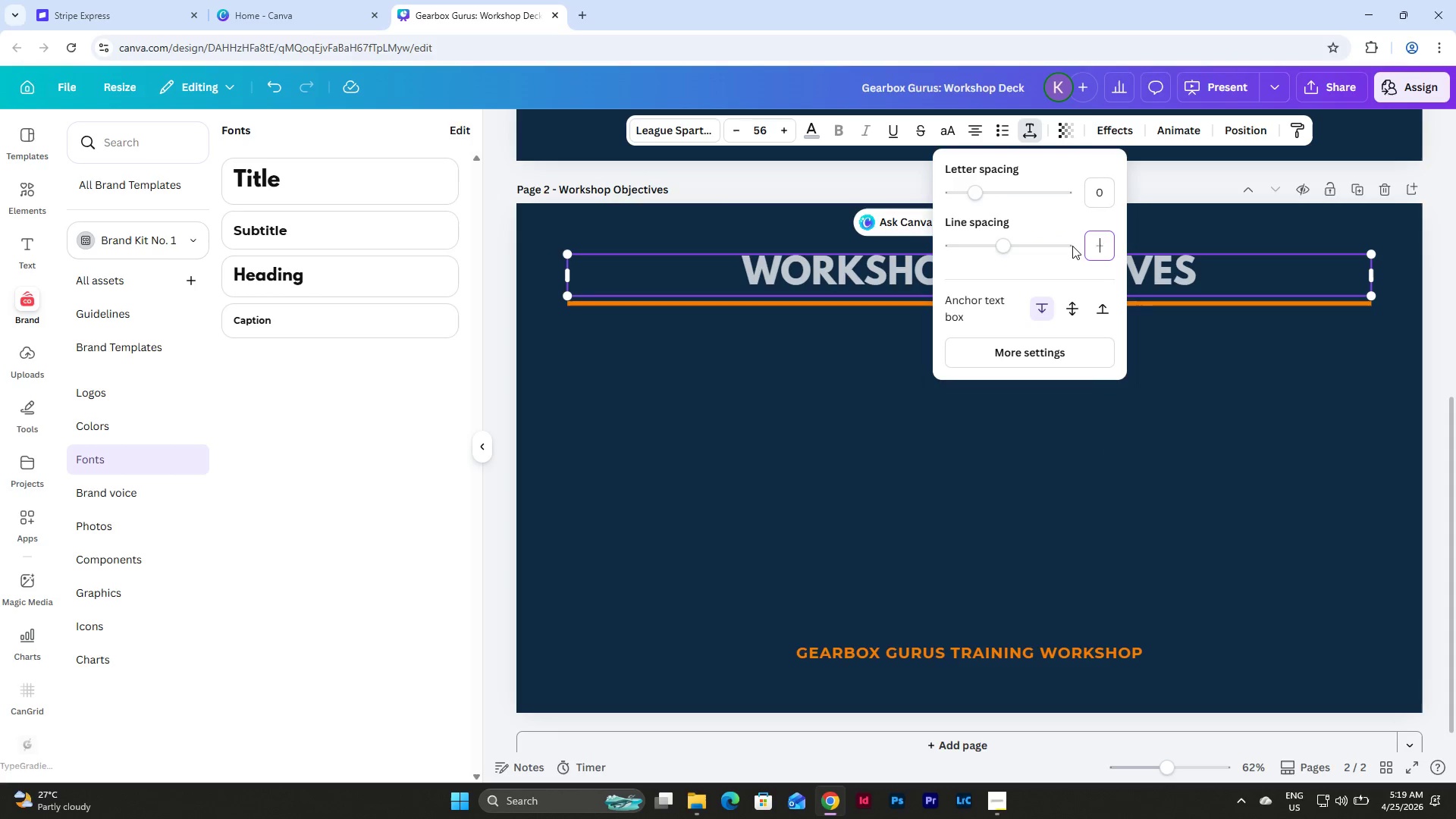 
key(Backspace)
 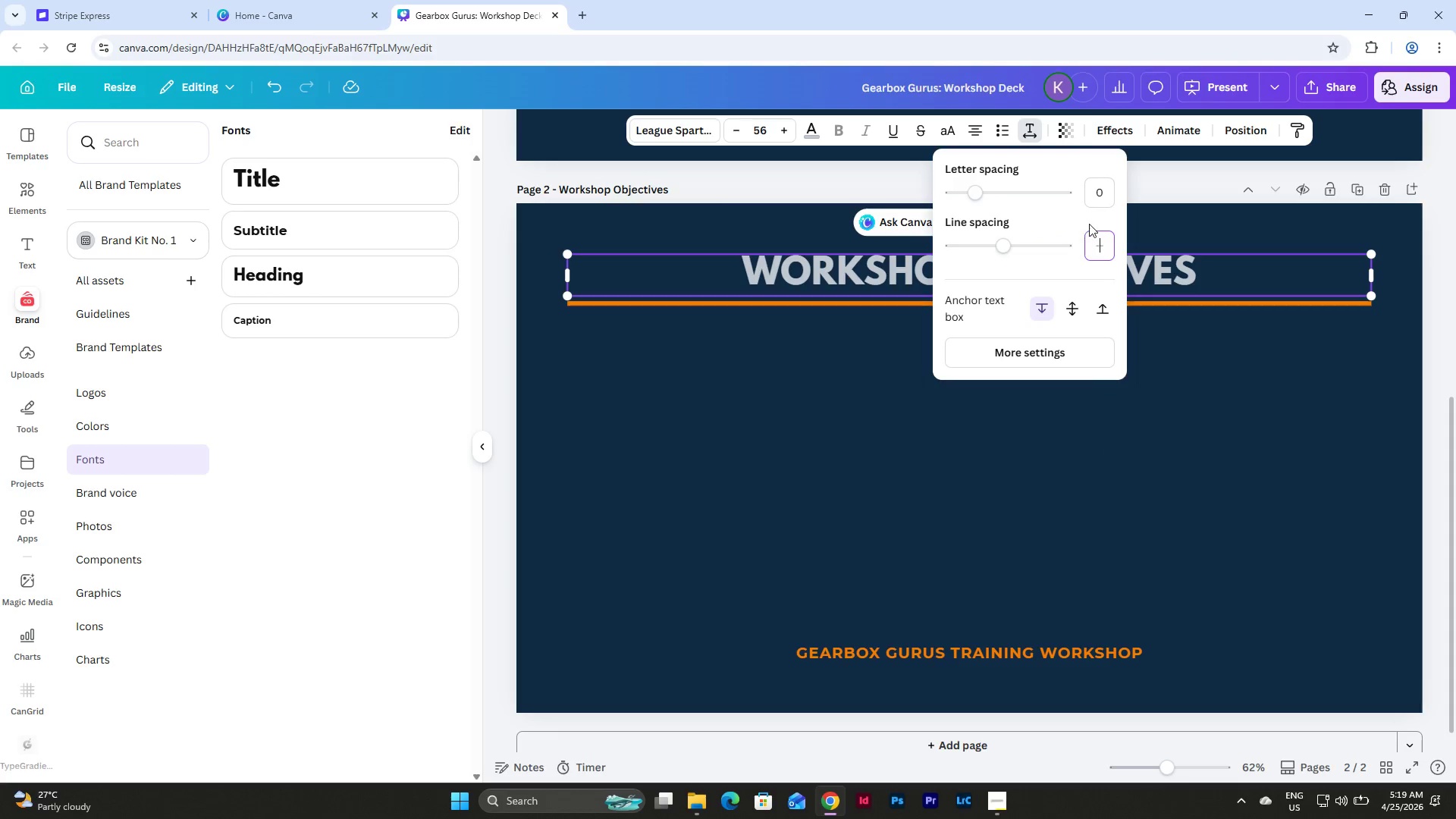 
left_click([1100, 197])
 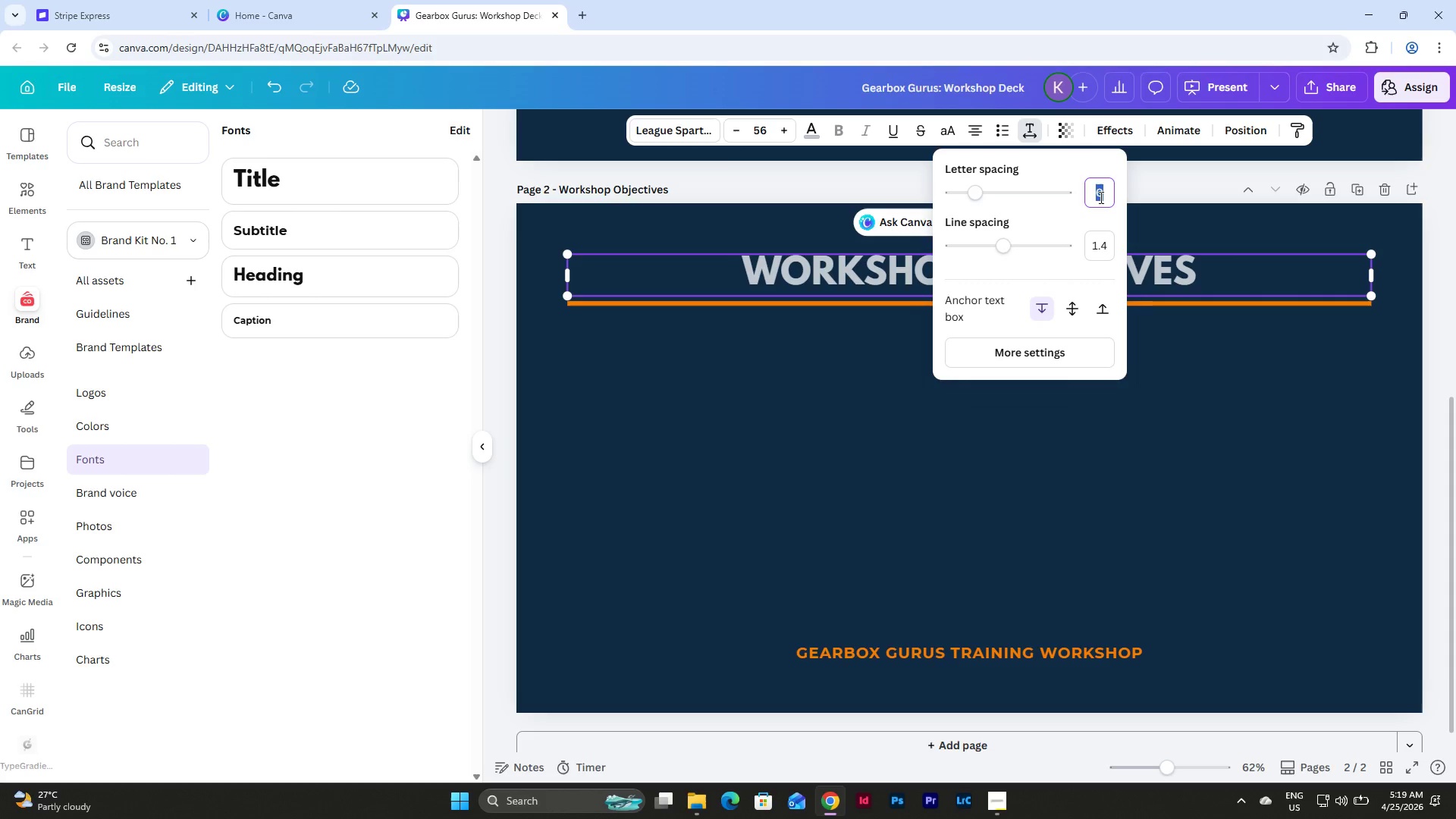 
wait(9.5)
 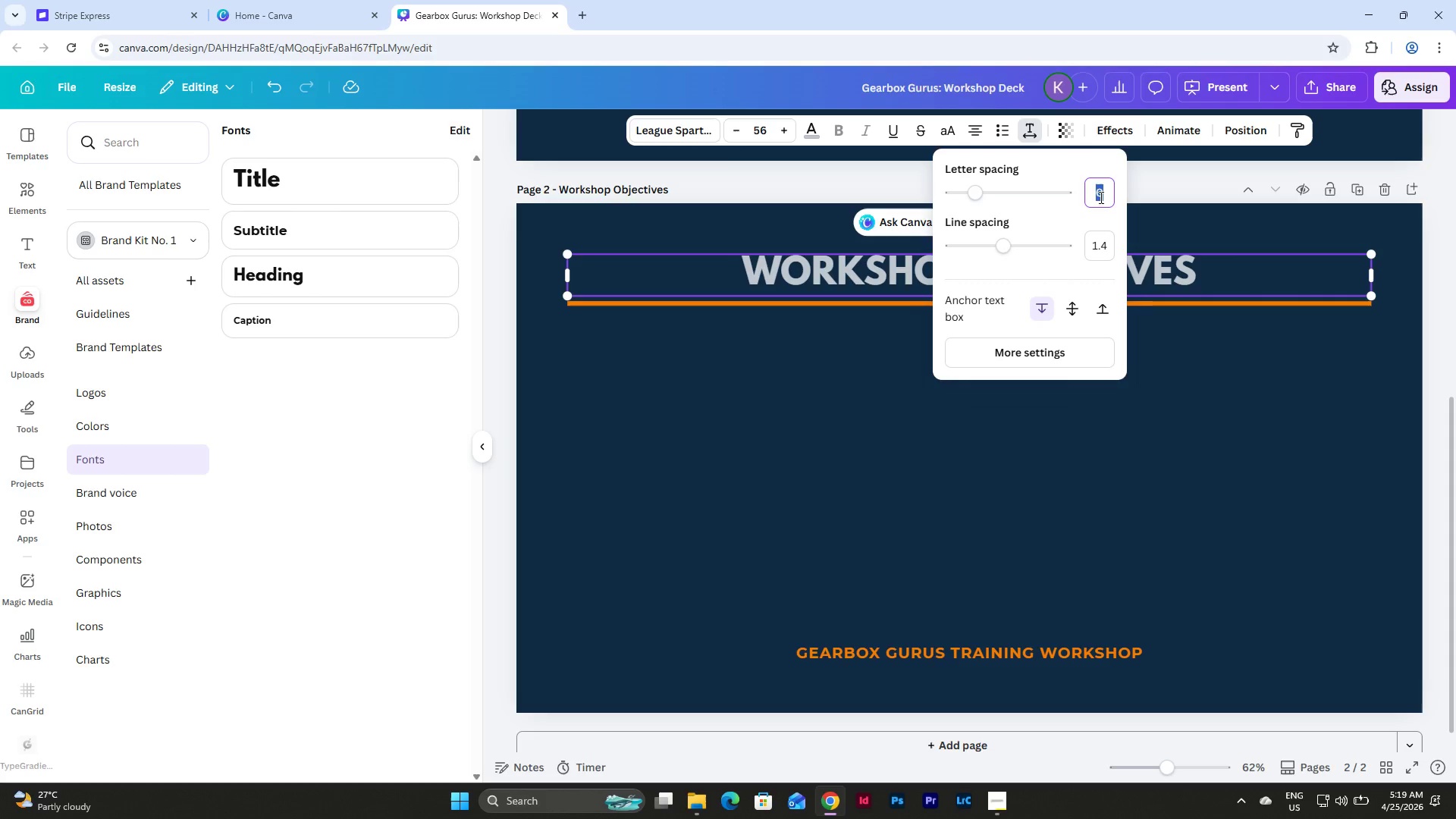 
key(Numpad5)
 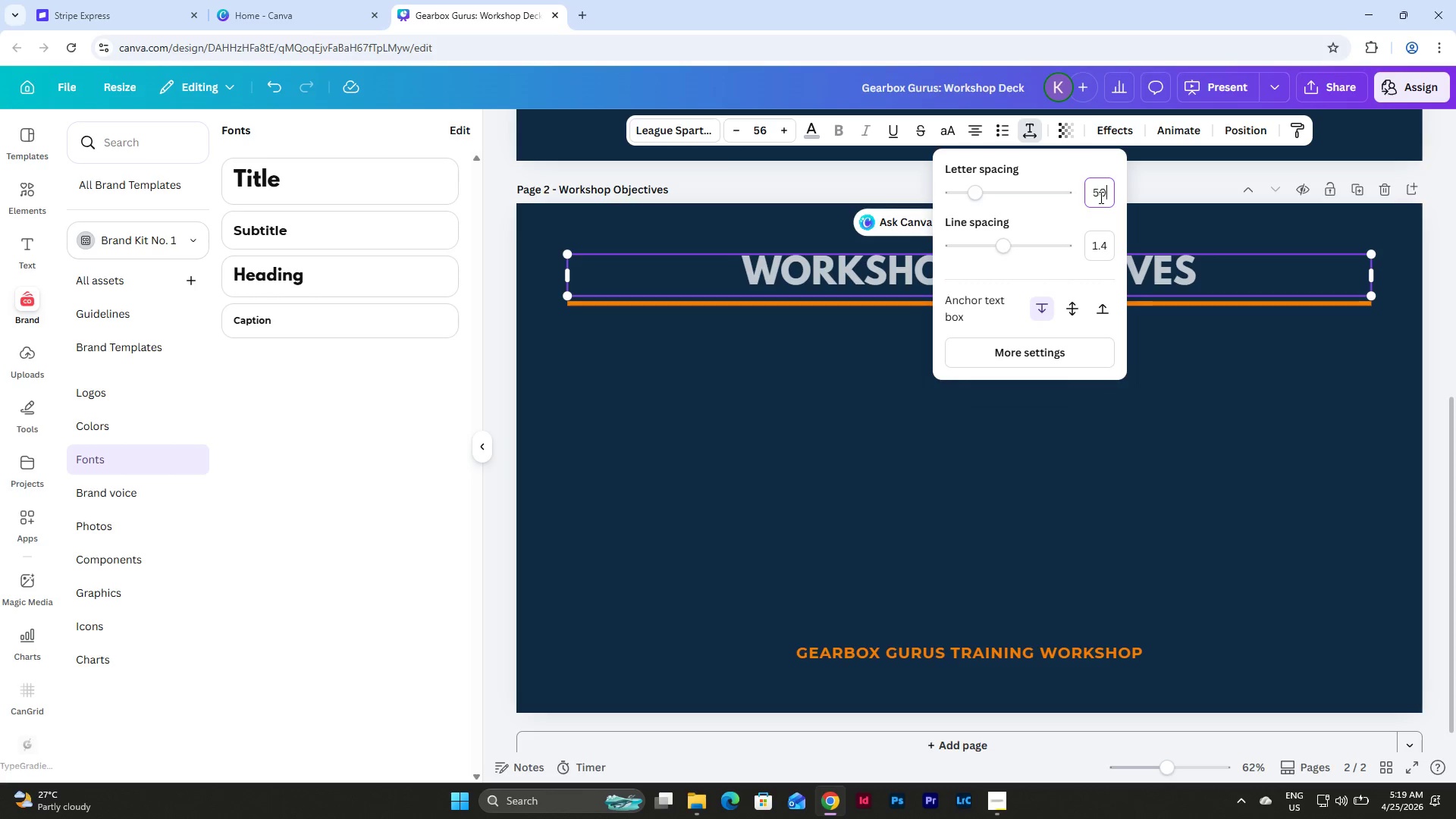 
key(Numpad0)
 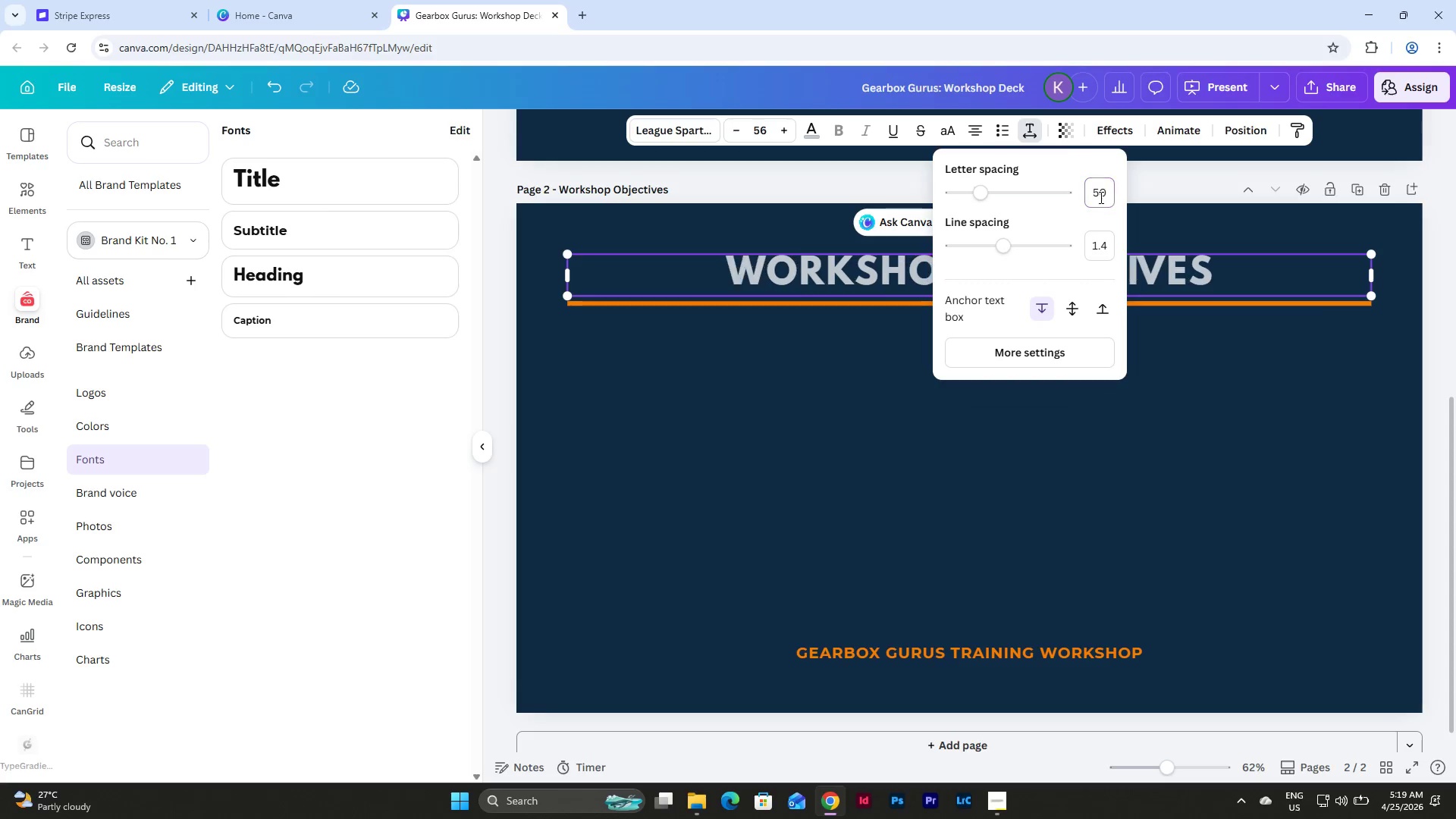 
key(NumpadEnter)
 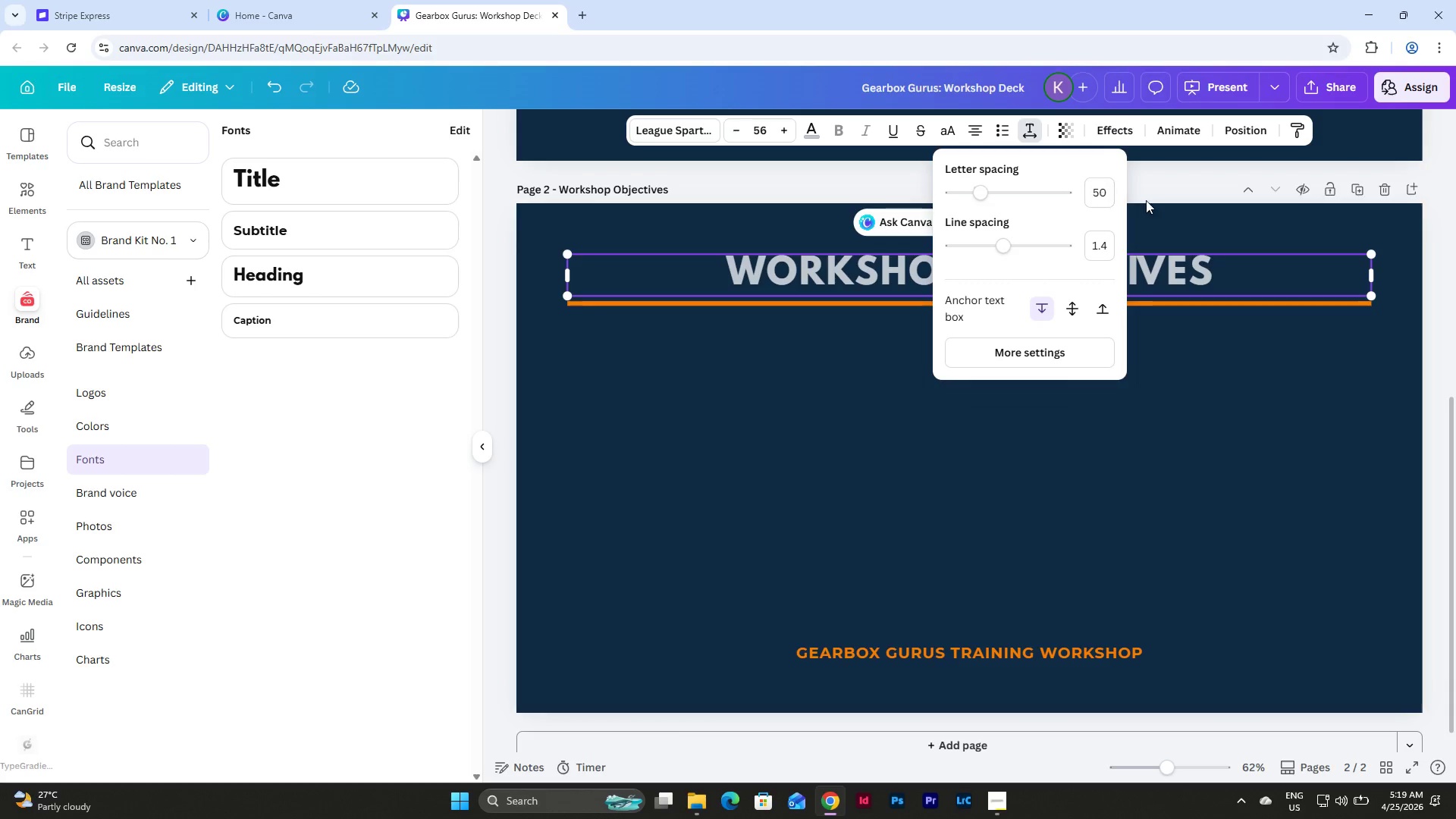 
left_click([1261, 408])
 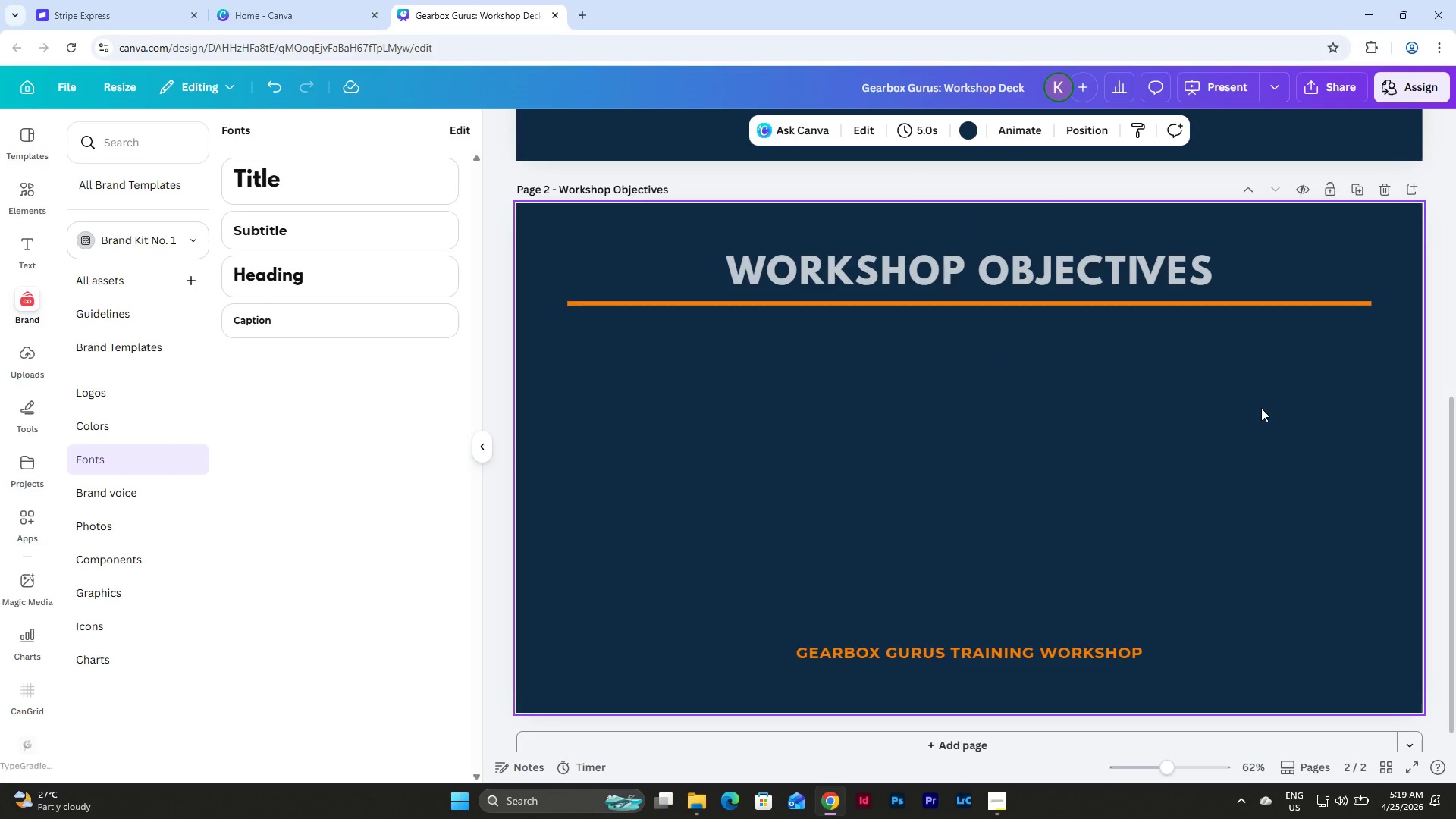 
scroll: coordinate [1261, 408], scroll_direction: up, amount: 1.0
 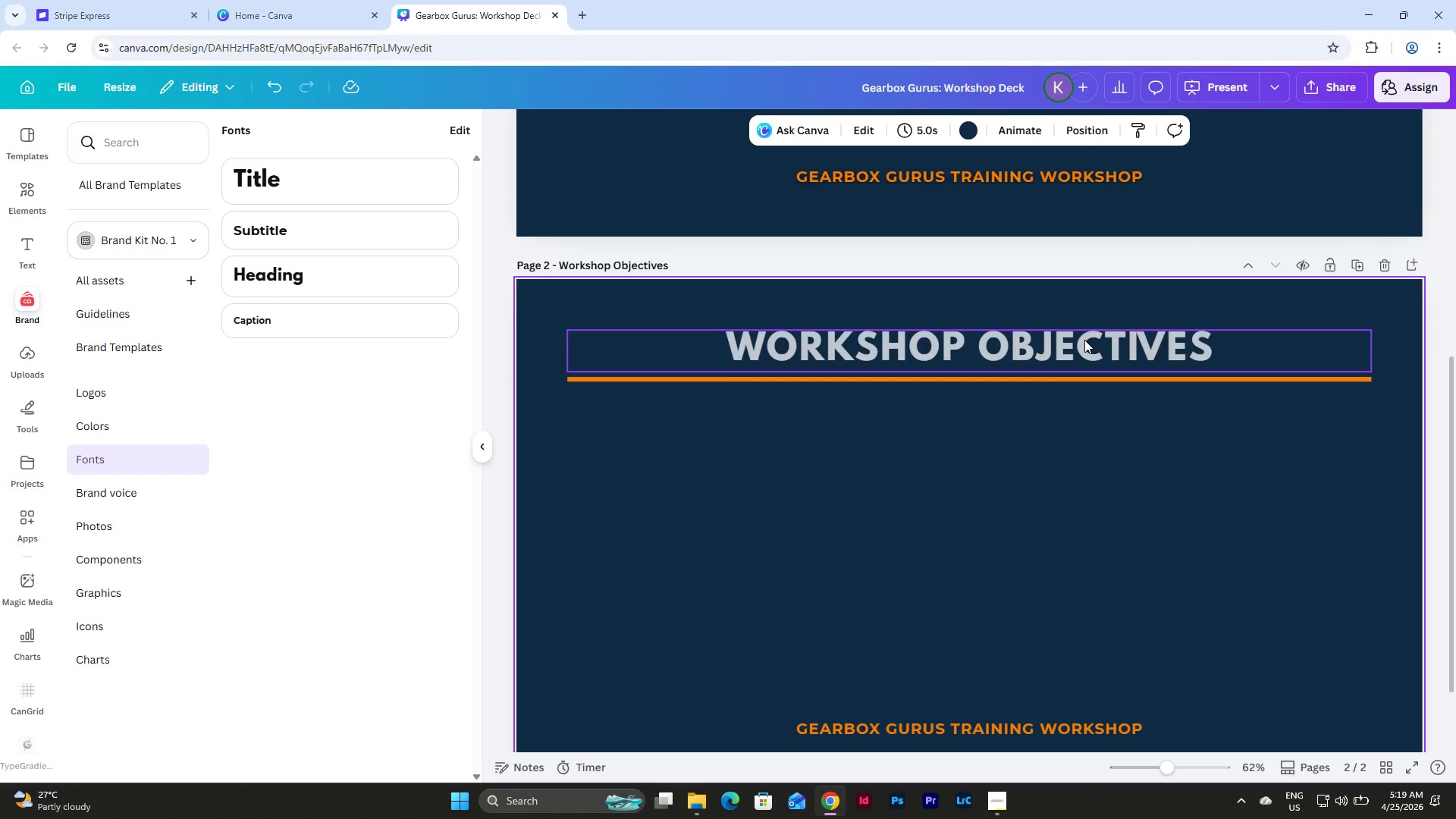 
left_click([1084, 340])
 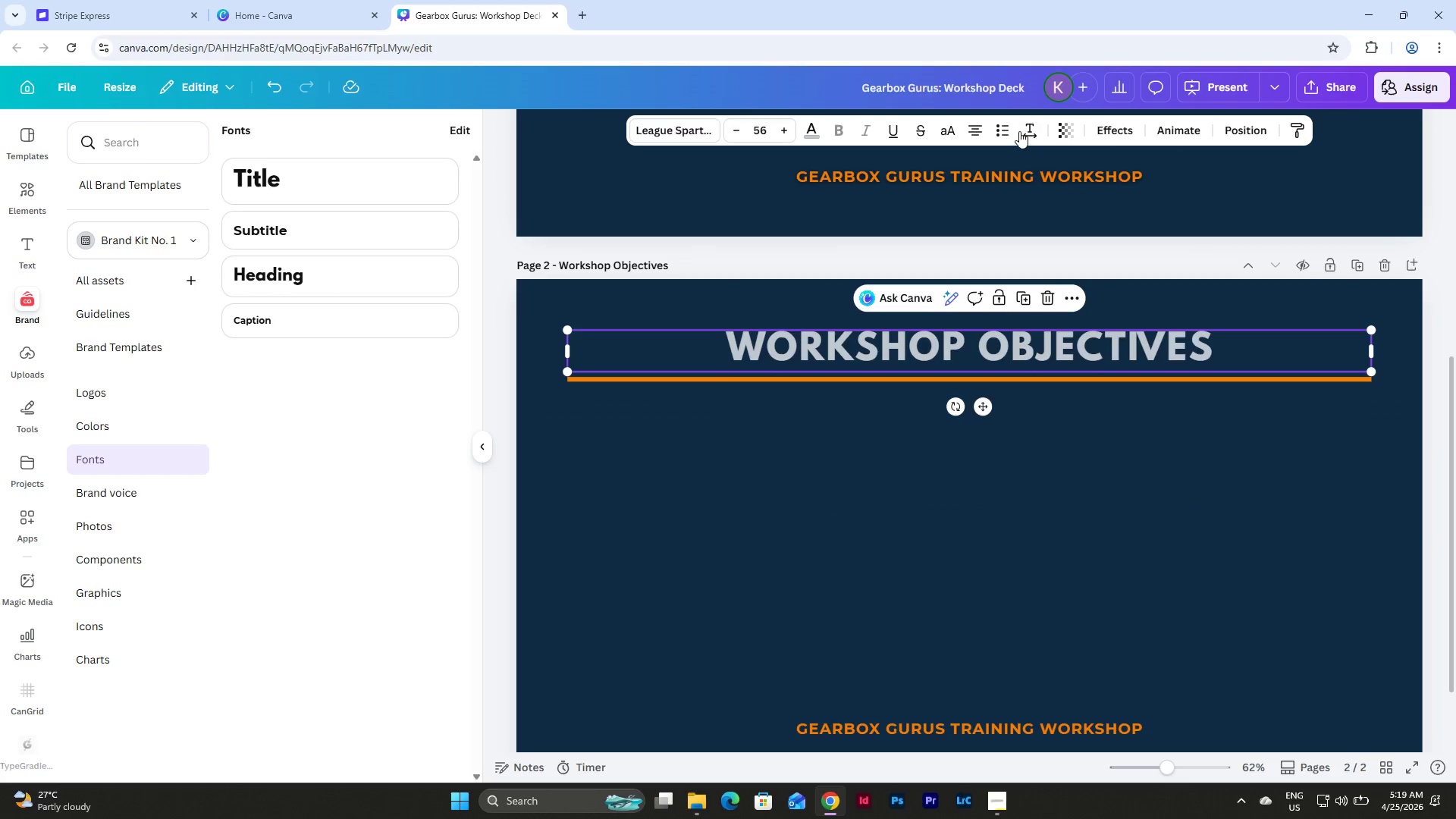 
left_click([1024, 130])
 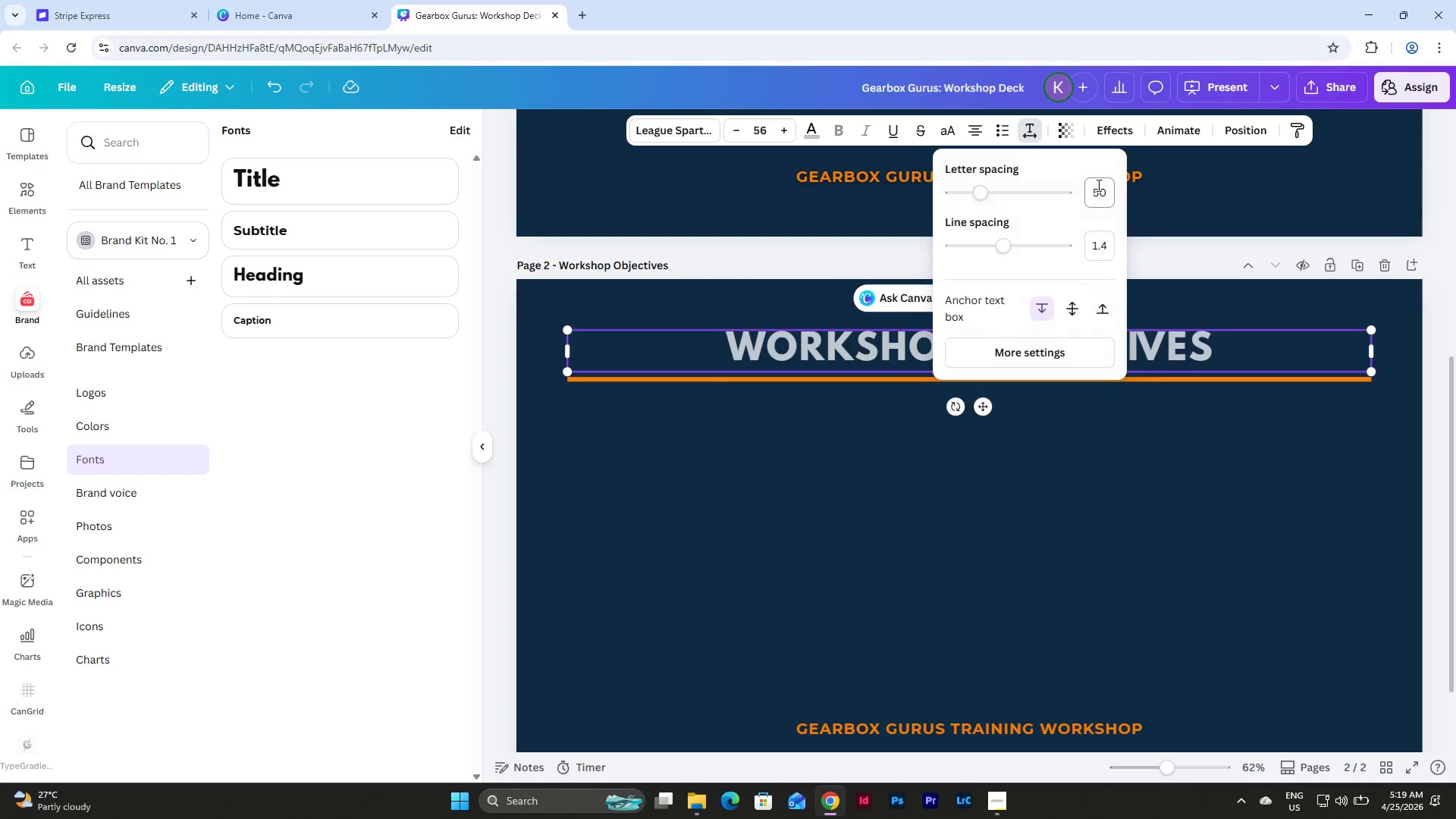 
left_click([1097, 187])
 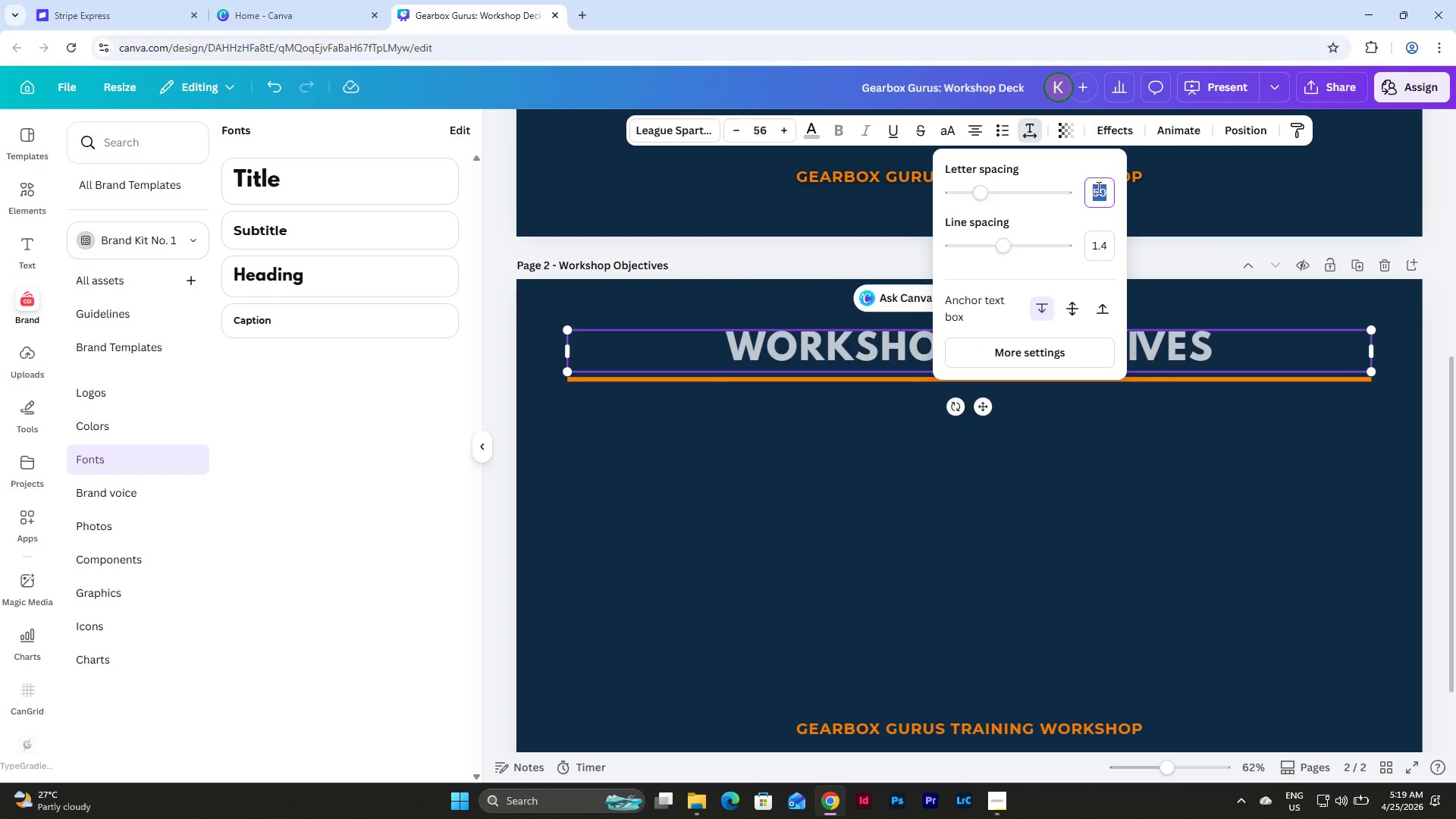 
key(Numpad0)
 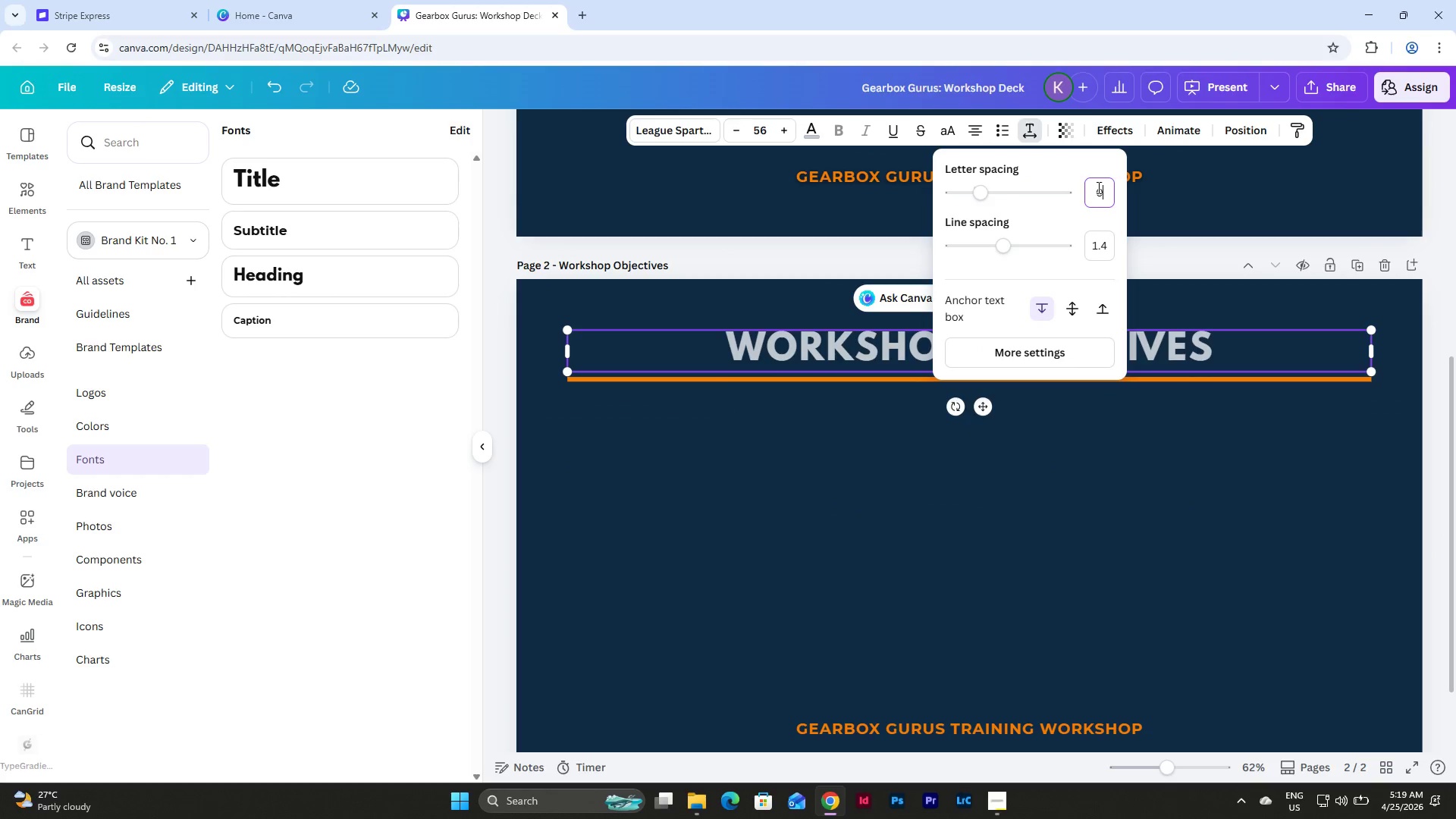 
key(NumpadEnter)
 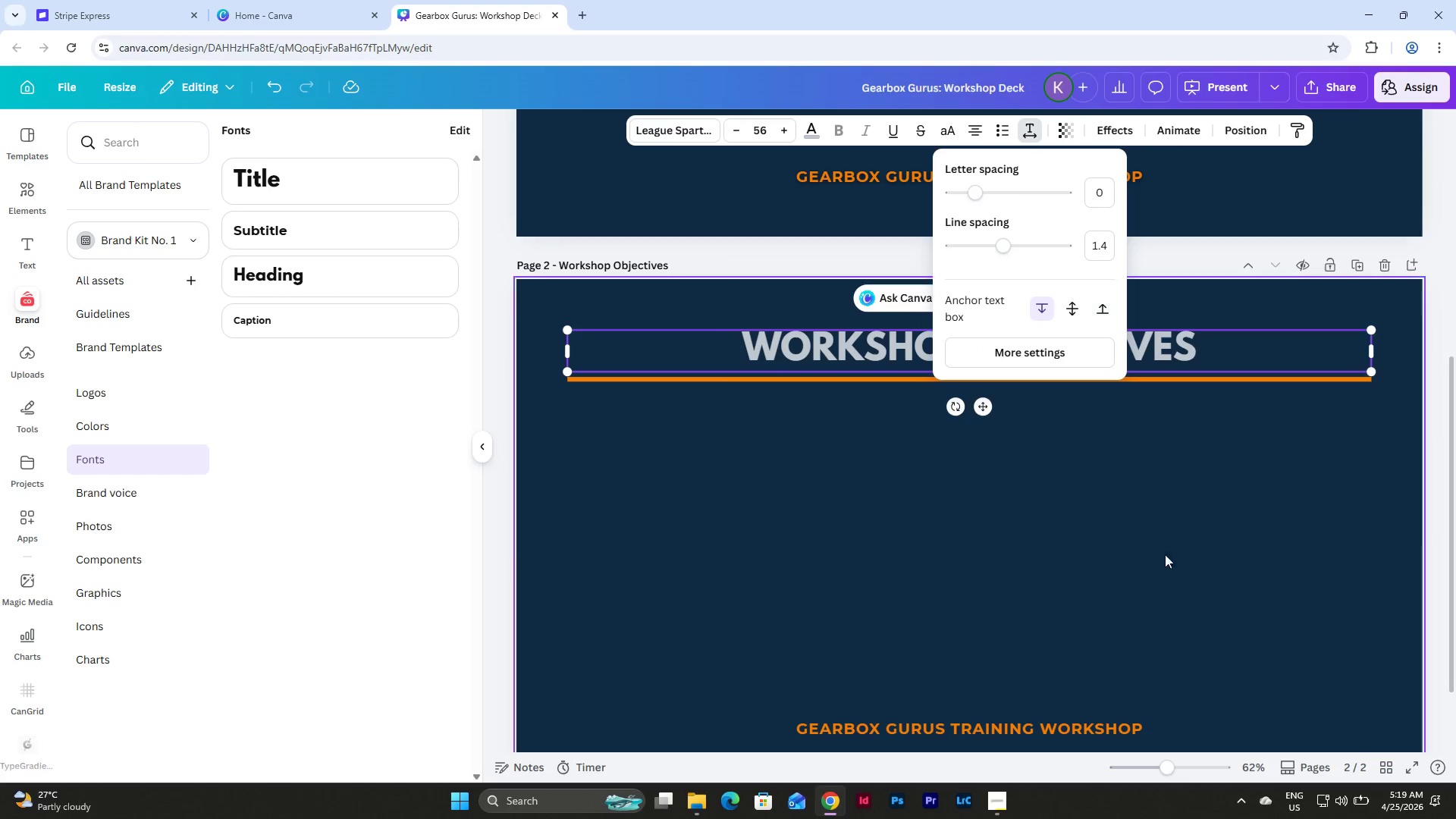 
left_click([1161, 589])
 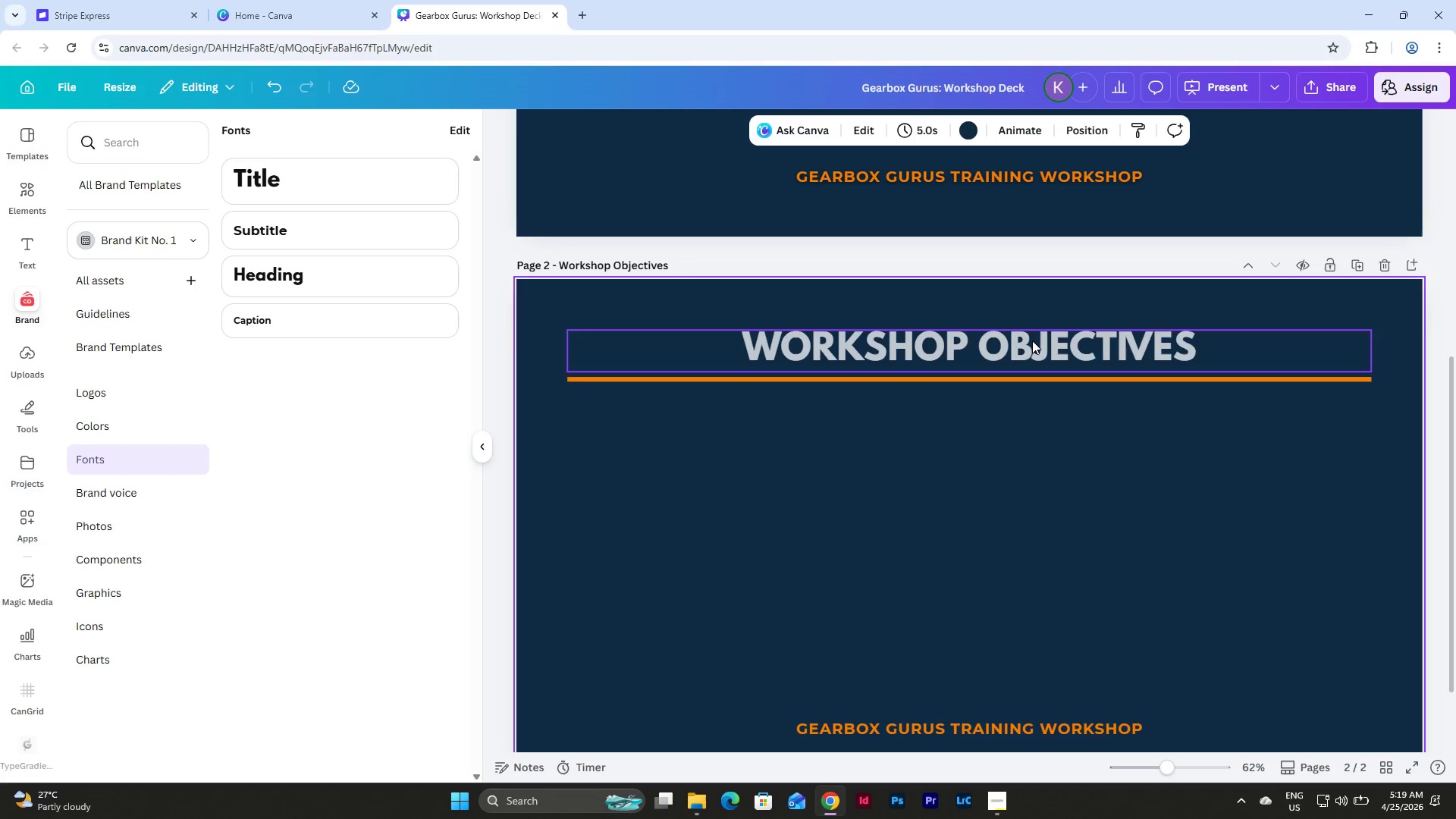 
left_click([1032, 340])
 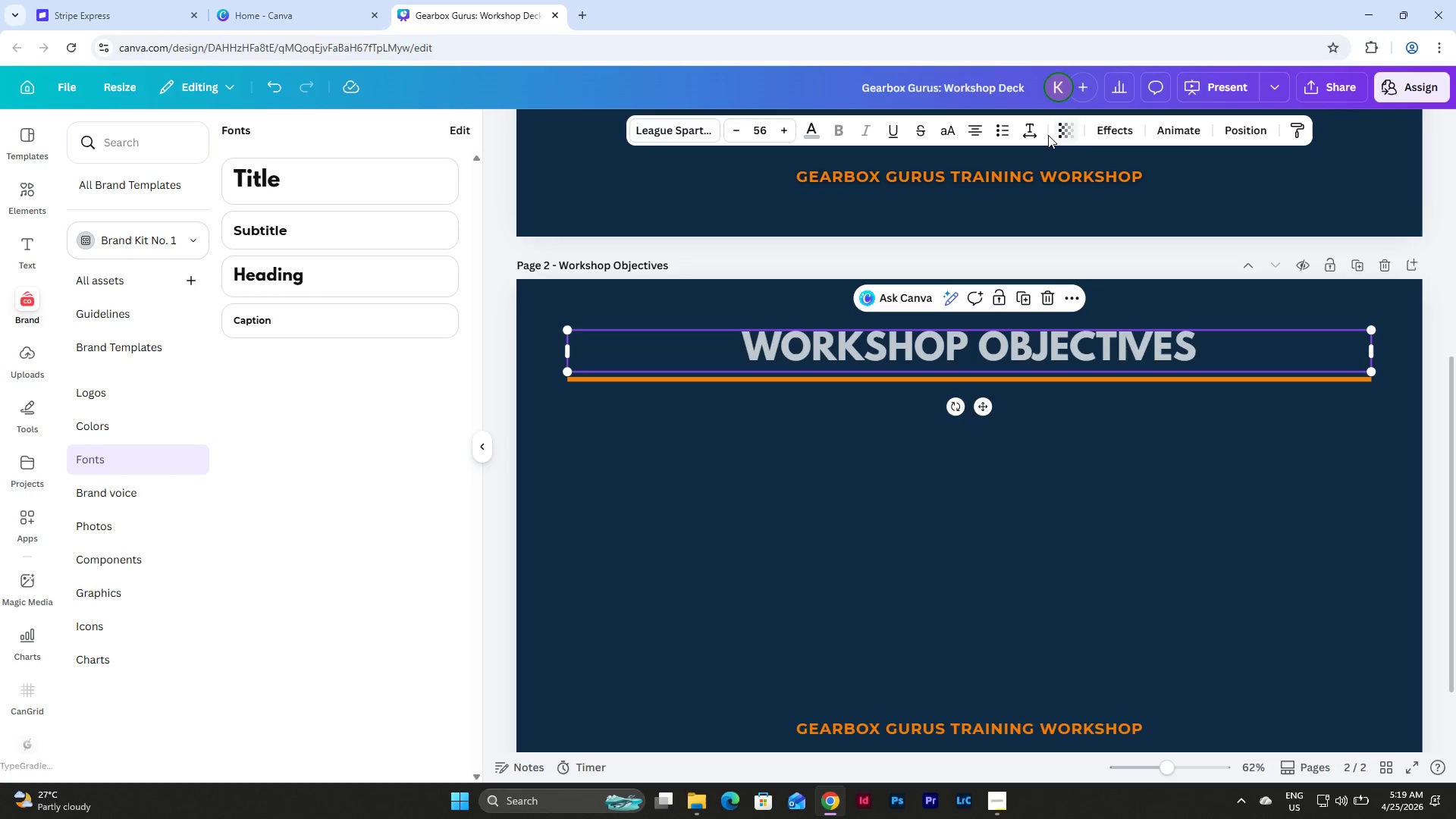 
left_click([1035, 130])
 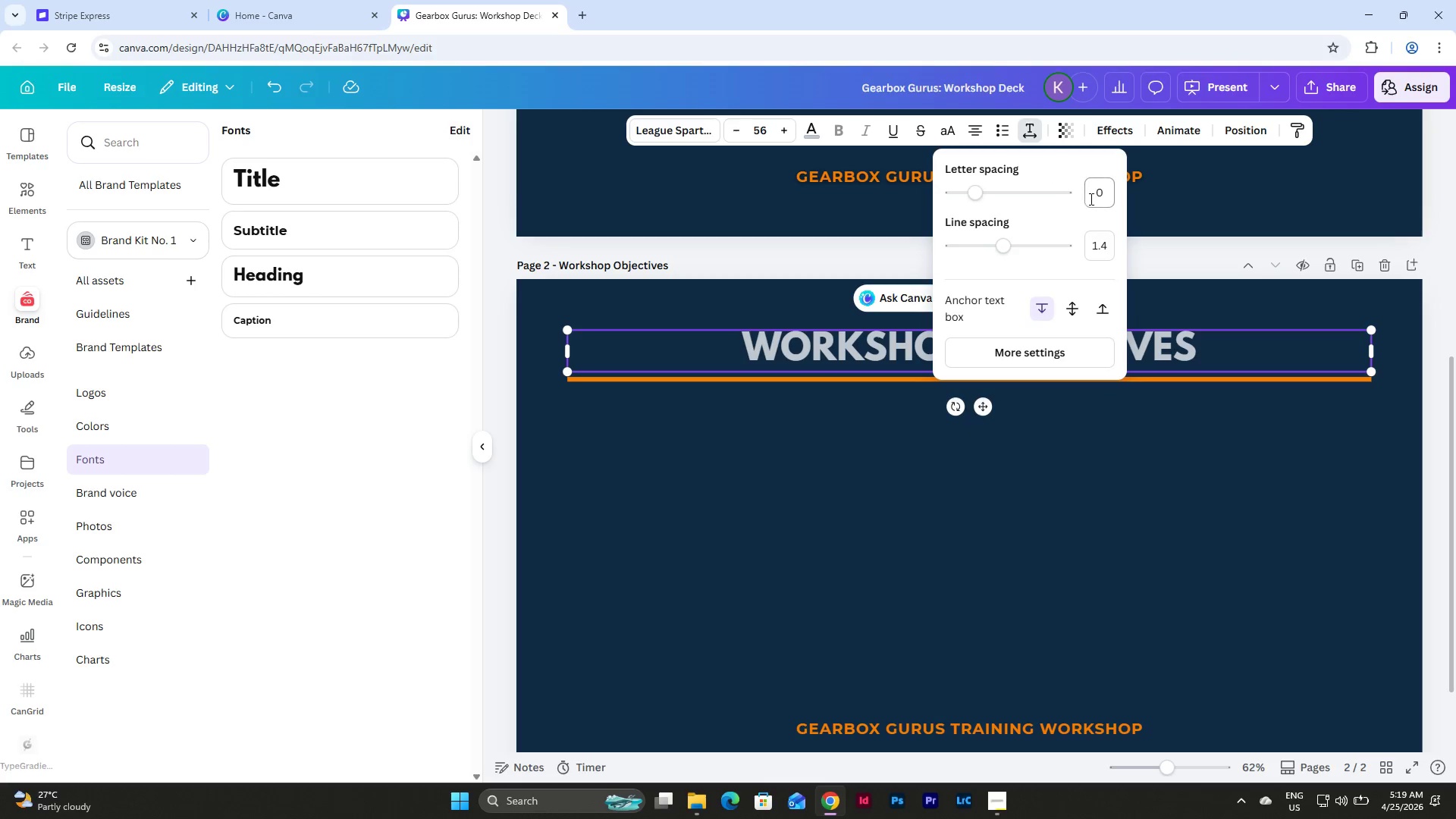 
left_click([1100, 199])
 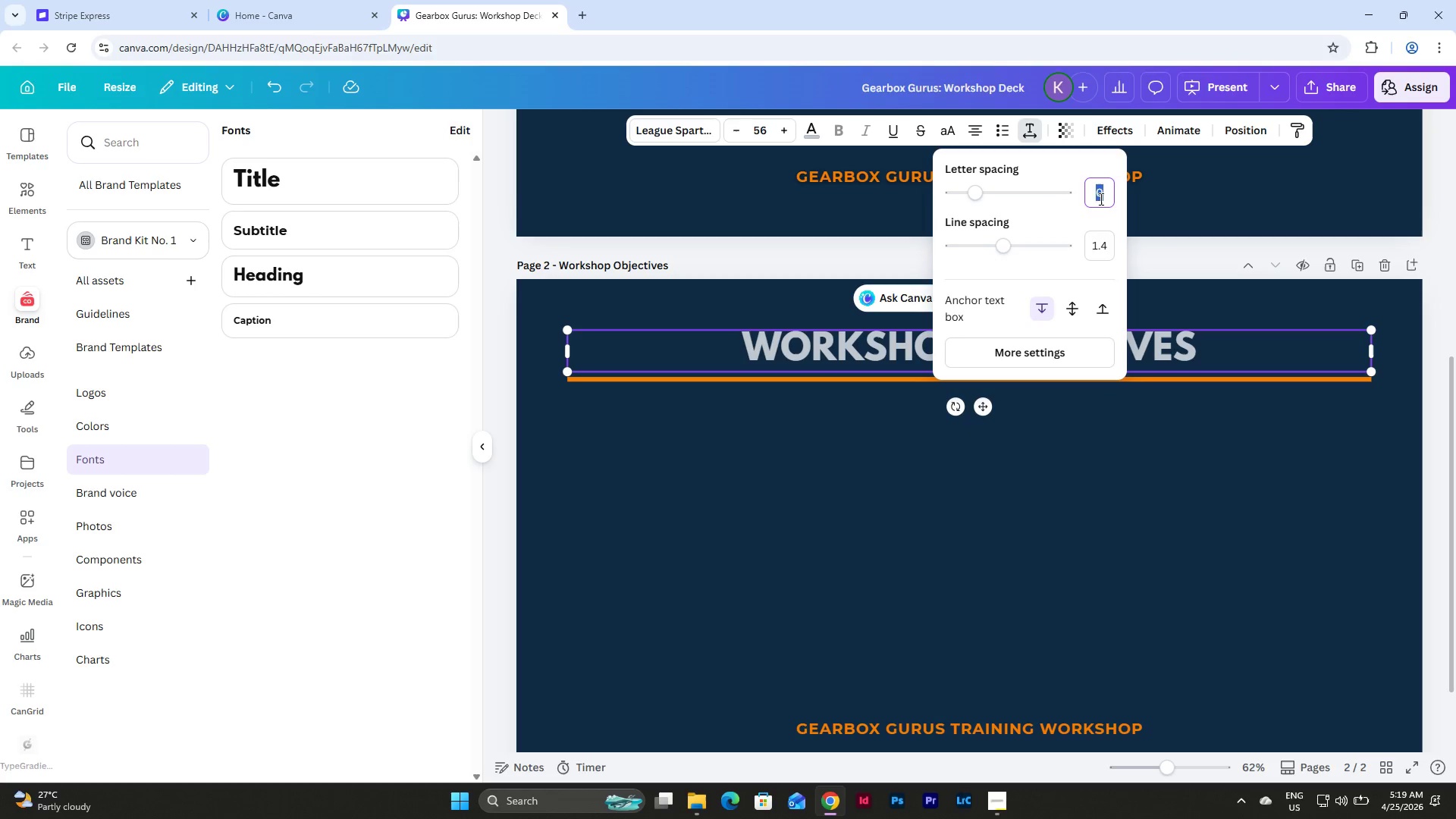 
key(Numpad2)
 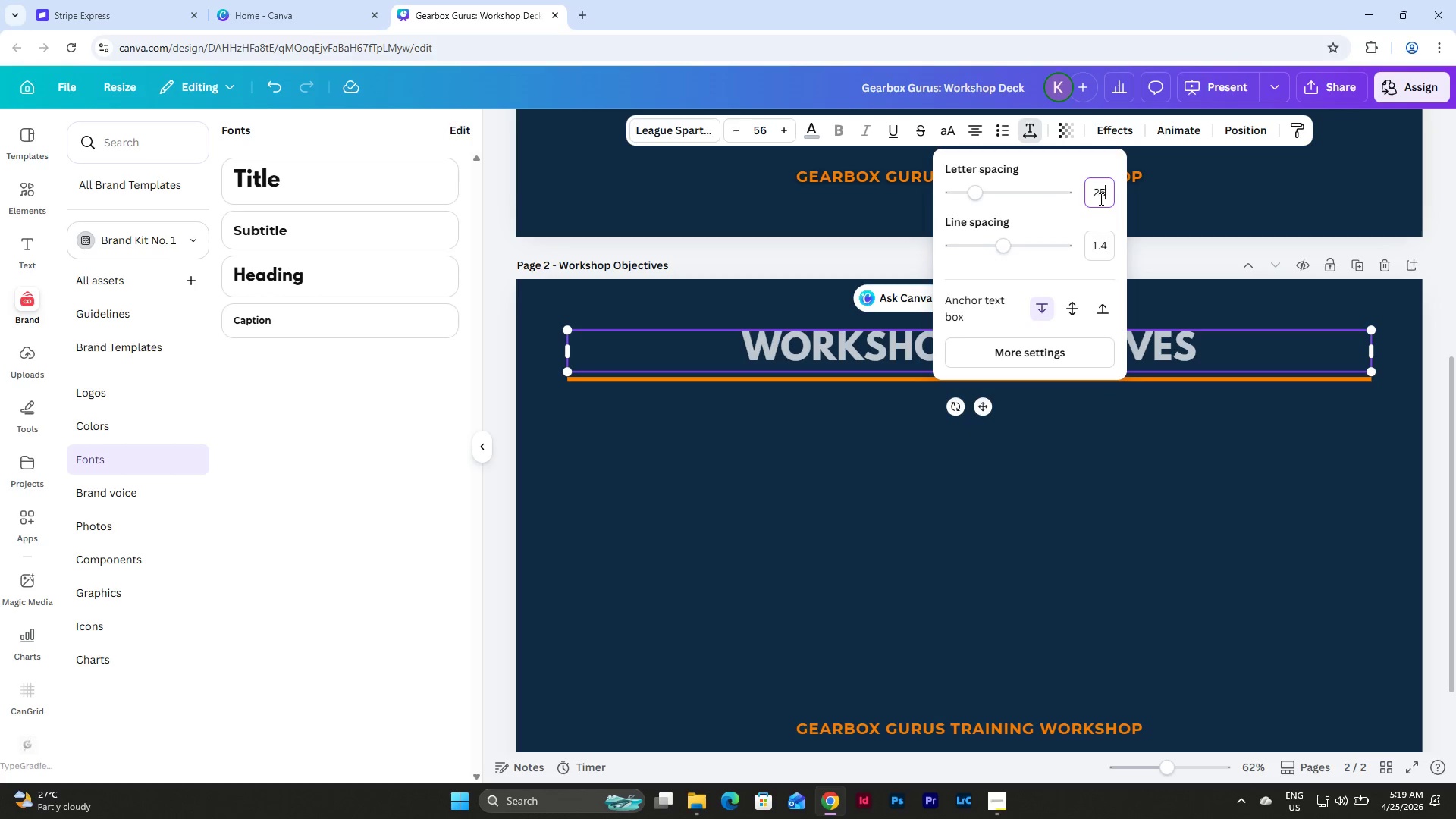 
key(Numpad5)
 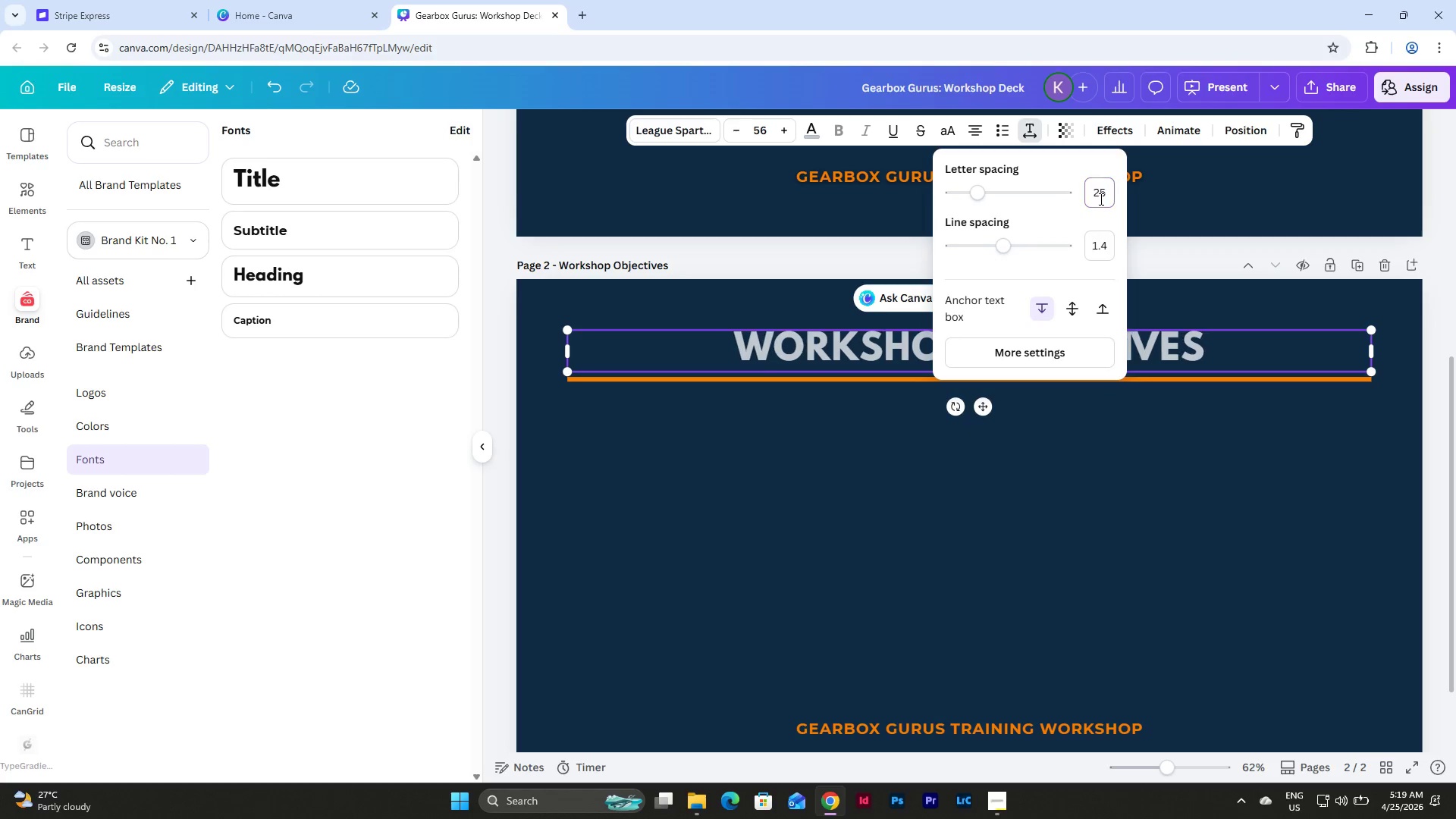 
key(NumpadEnter)
 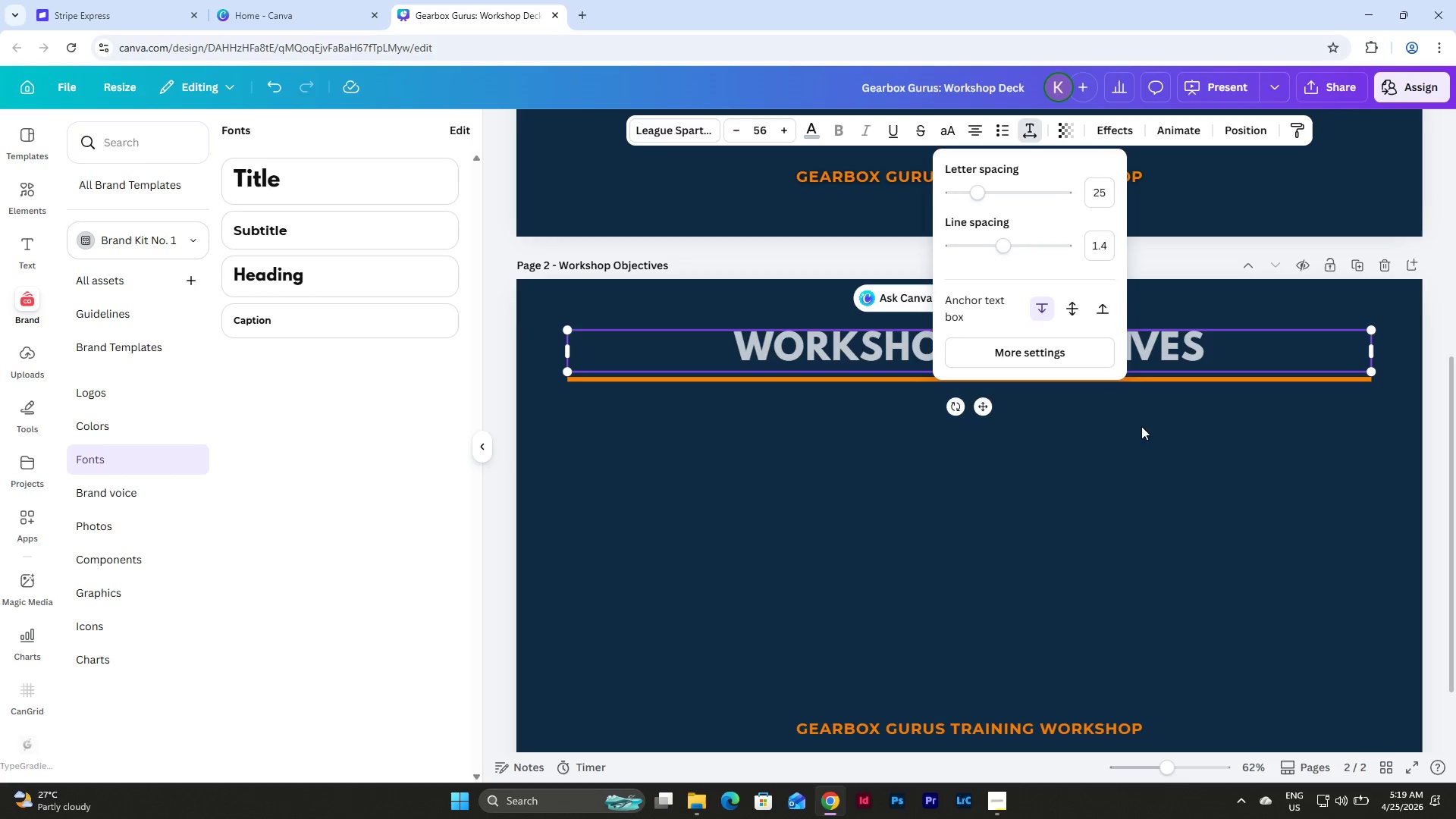 
left_click([1141, 472])
 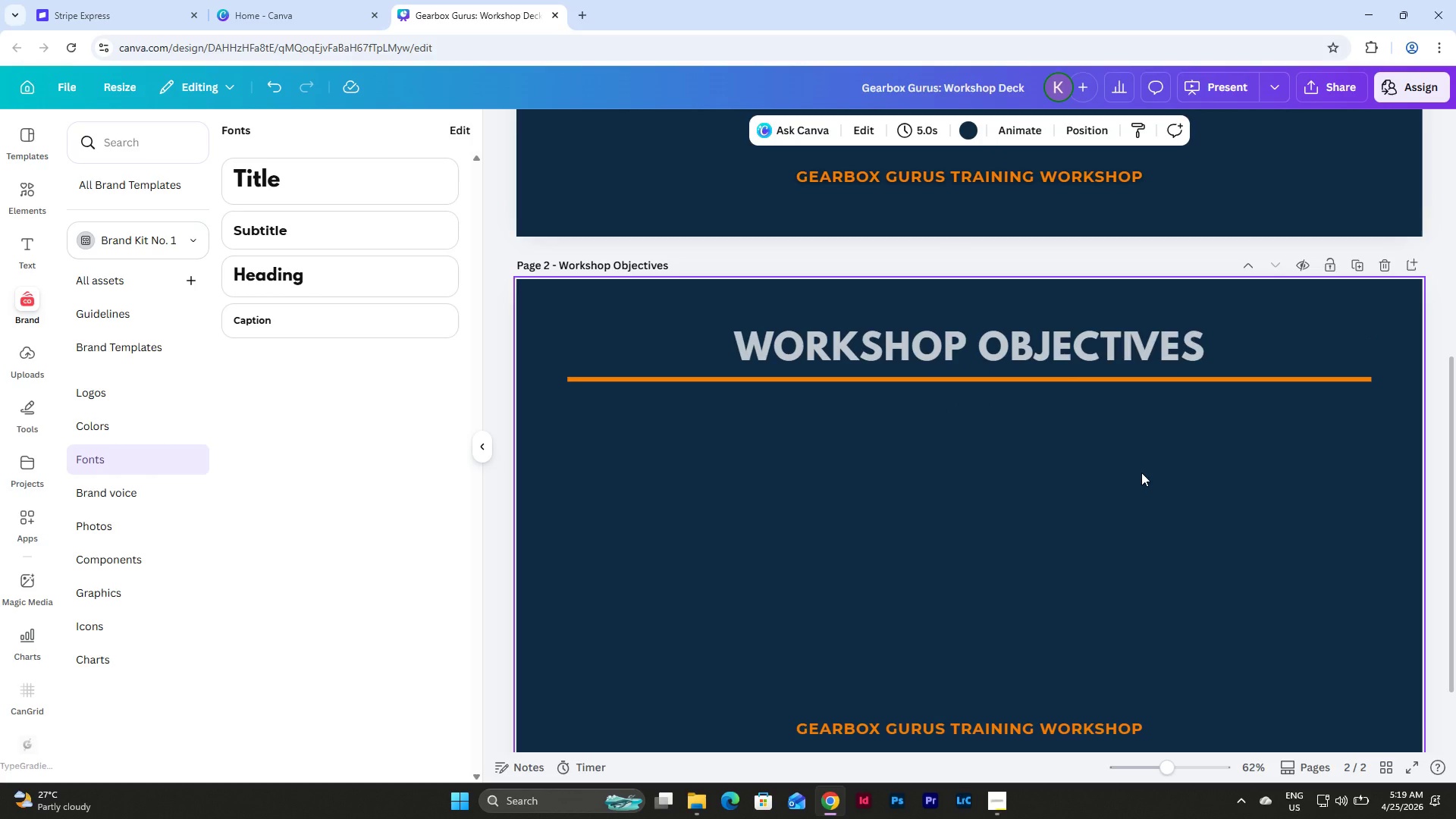 
scroll: coordinate [1140, 472], scroll_direction: down, amount: 2.0
 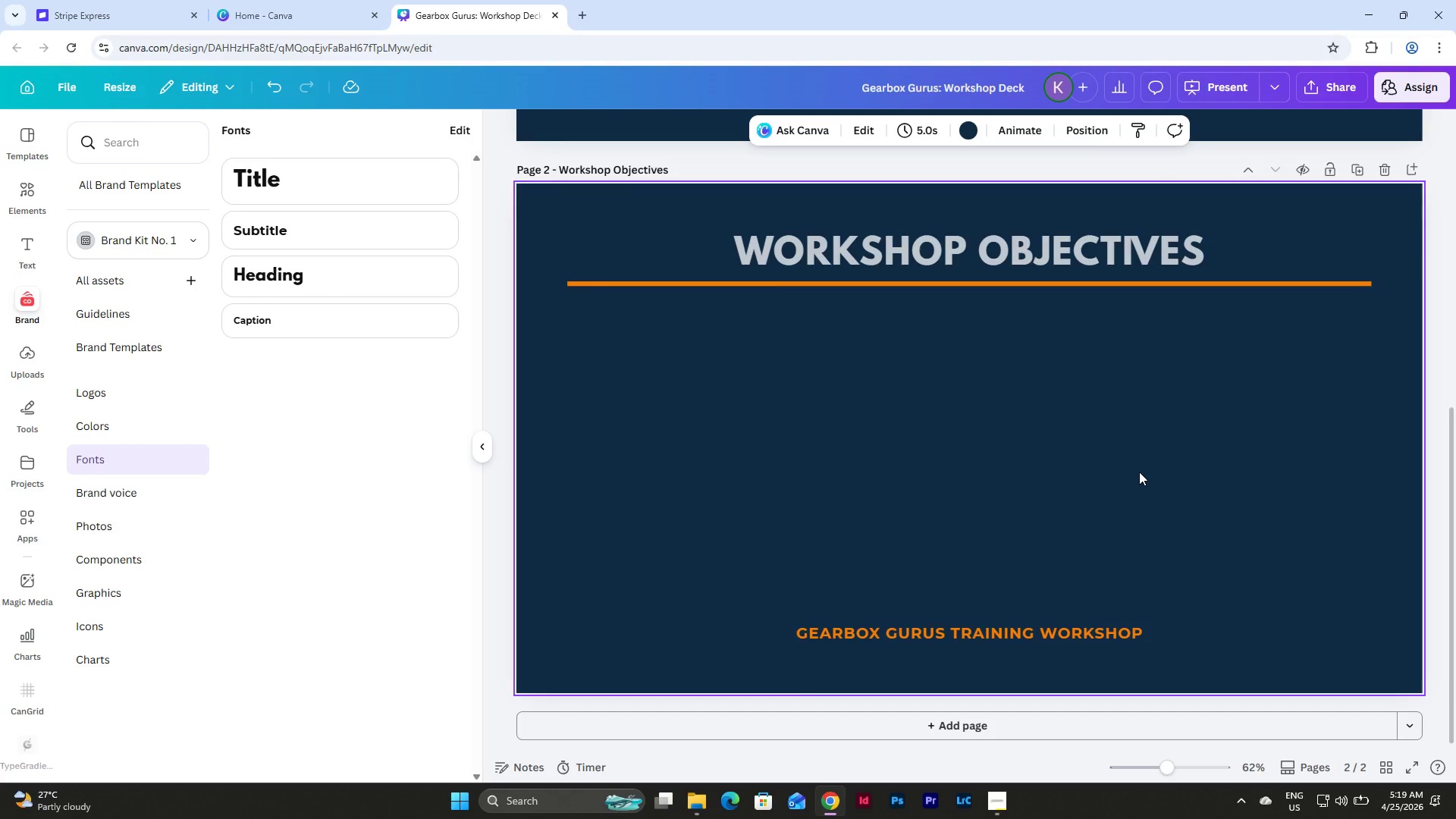 
scroll: coordinate [1139, 472], scroll_direction: up, amount: 7.0
 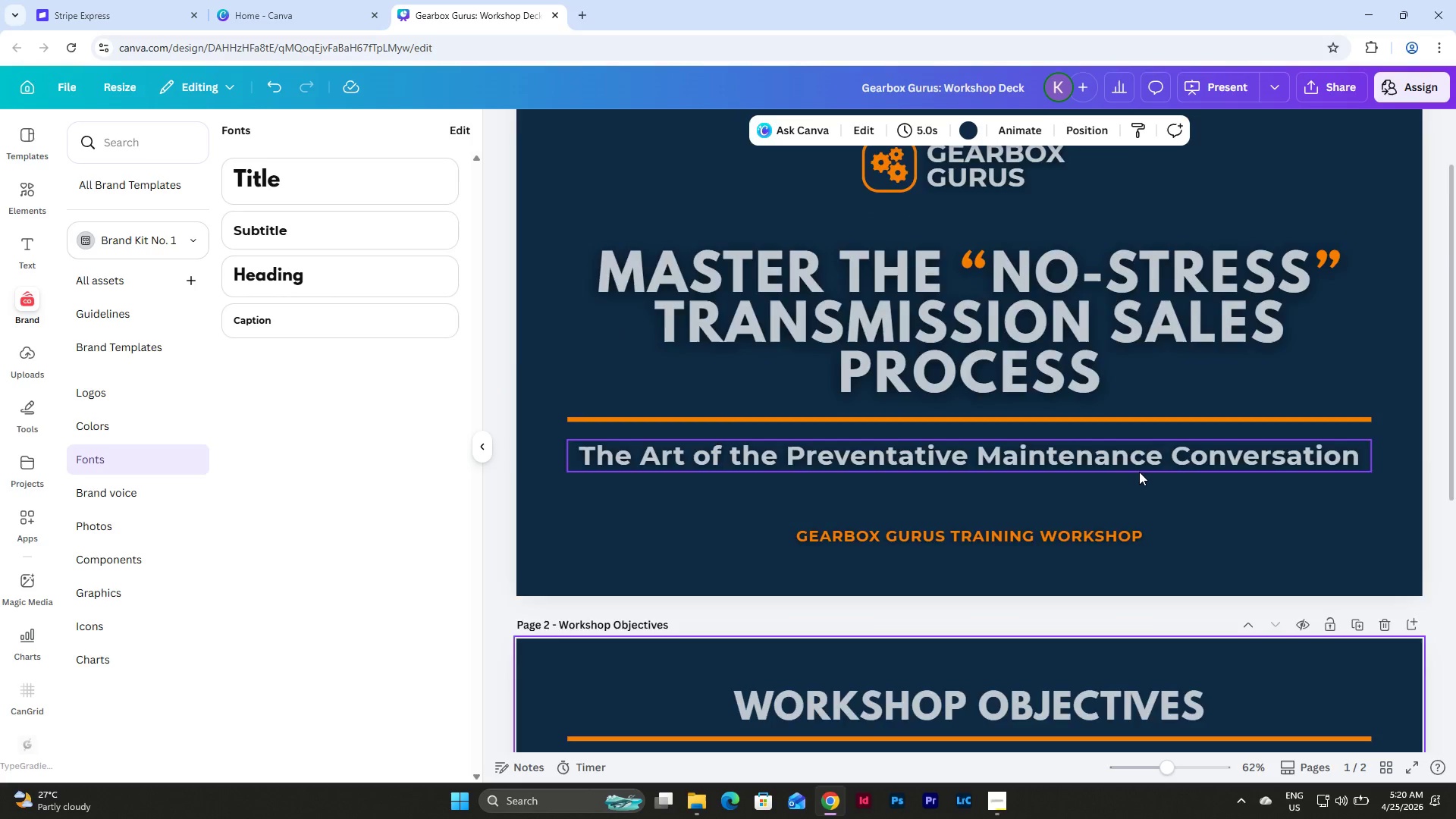 
scroll: coordinate [1139, 472], scroll_direction: down, amount: 3.0
 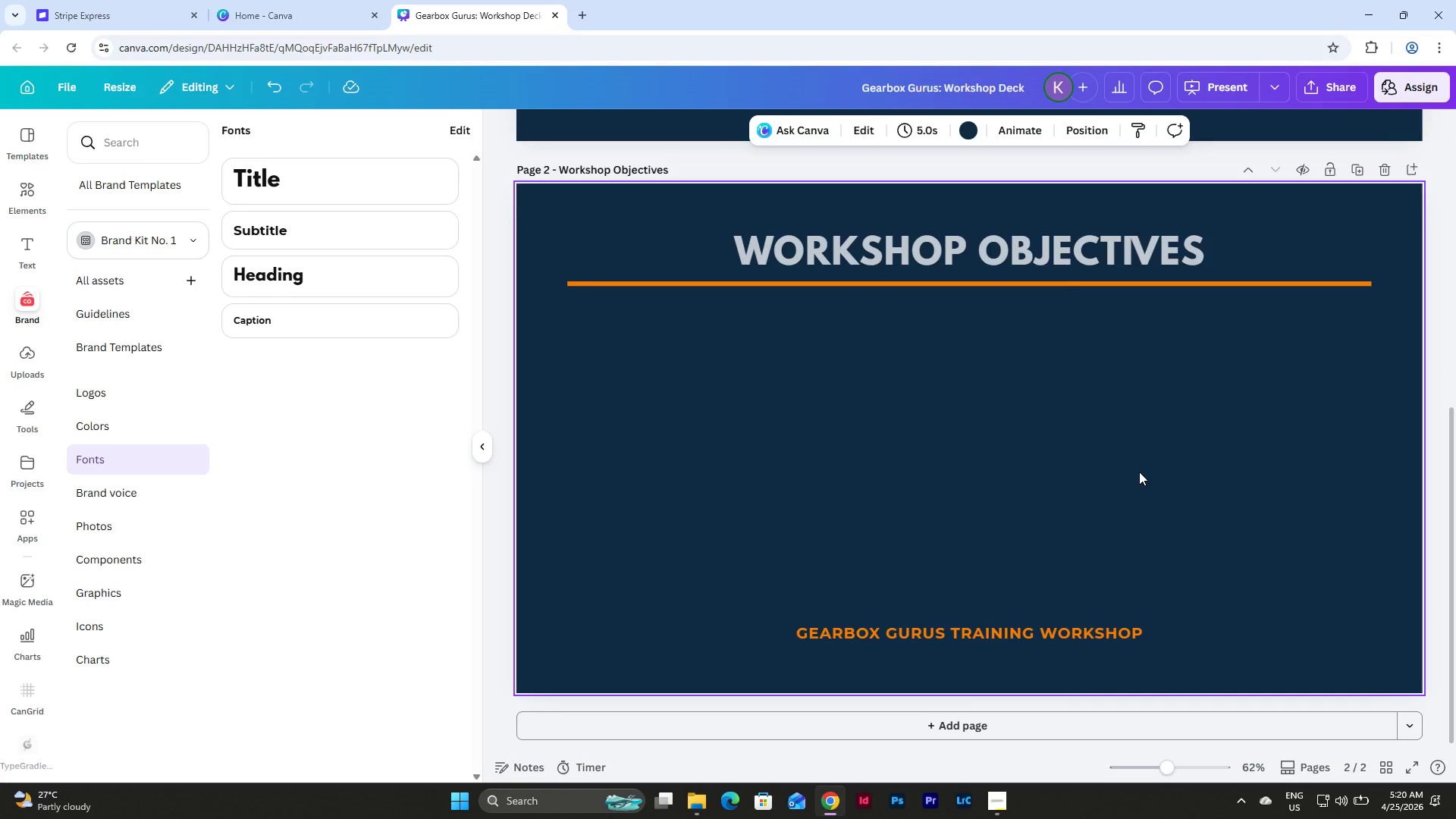 
scroll: coordinate [1139, 472], scroll_direction: up, amount: 4.0
 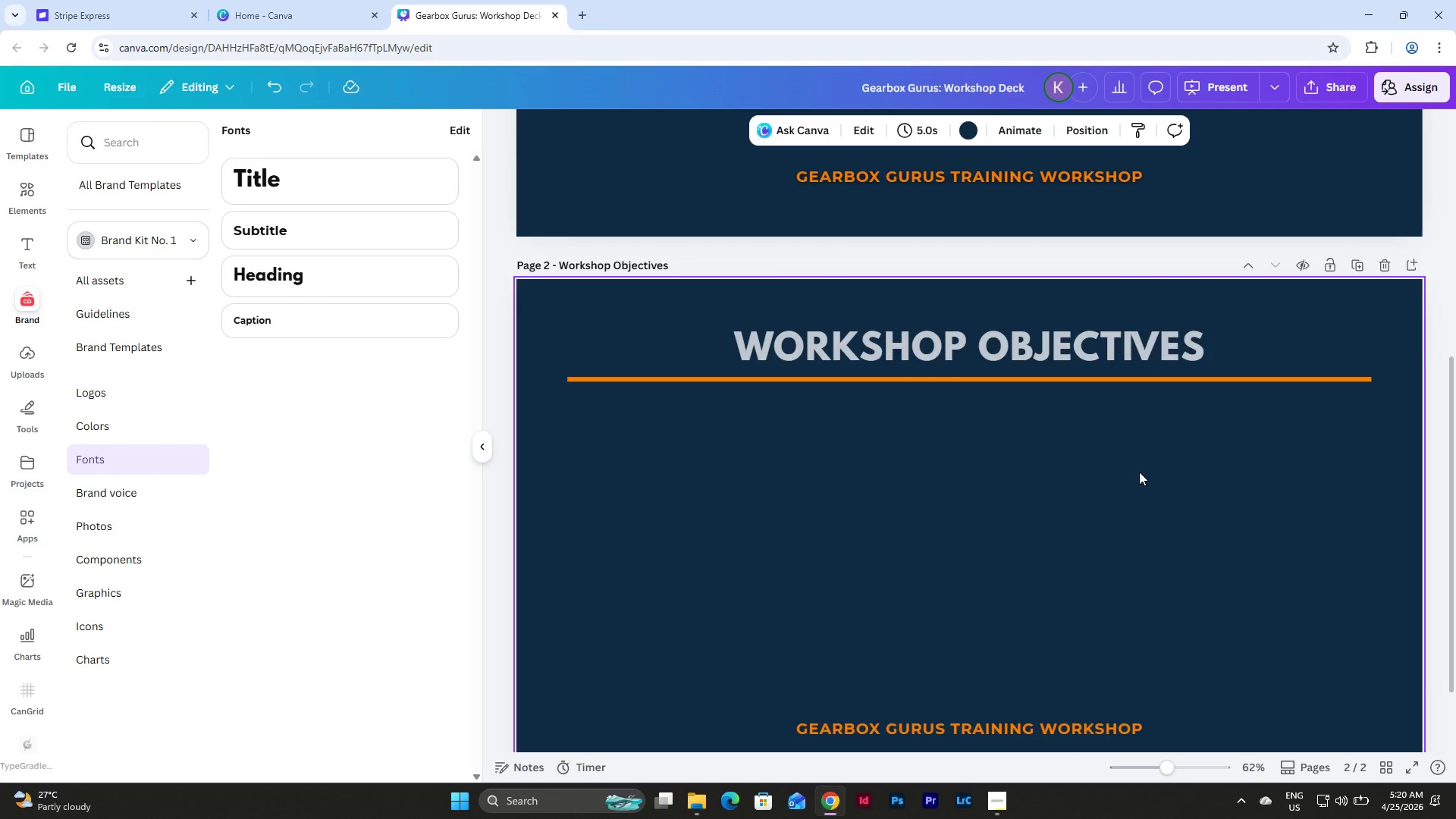 
scroll: coordinate [1139, 472], scroll_direction: down, amount: 4.0
 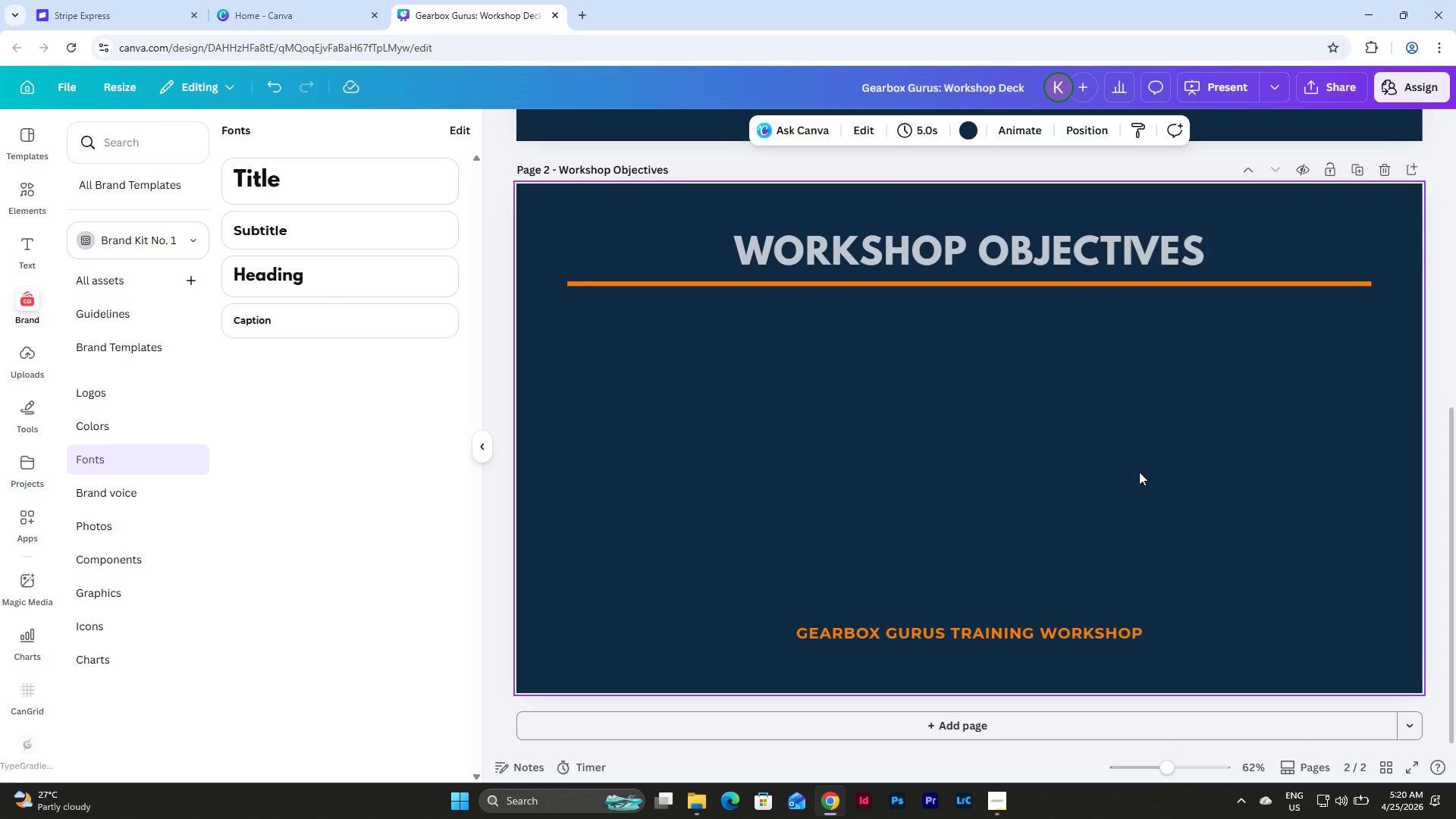 
wait(8.32)
 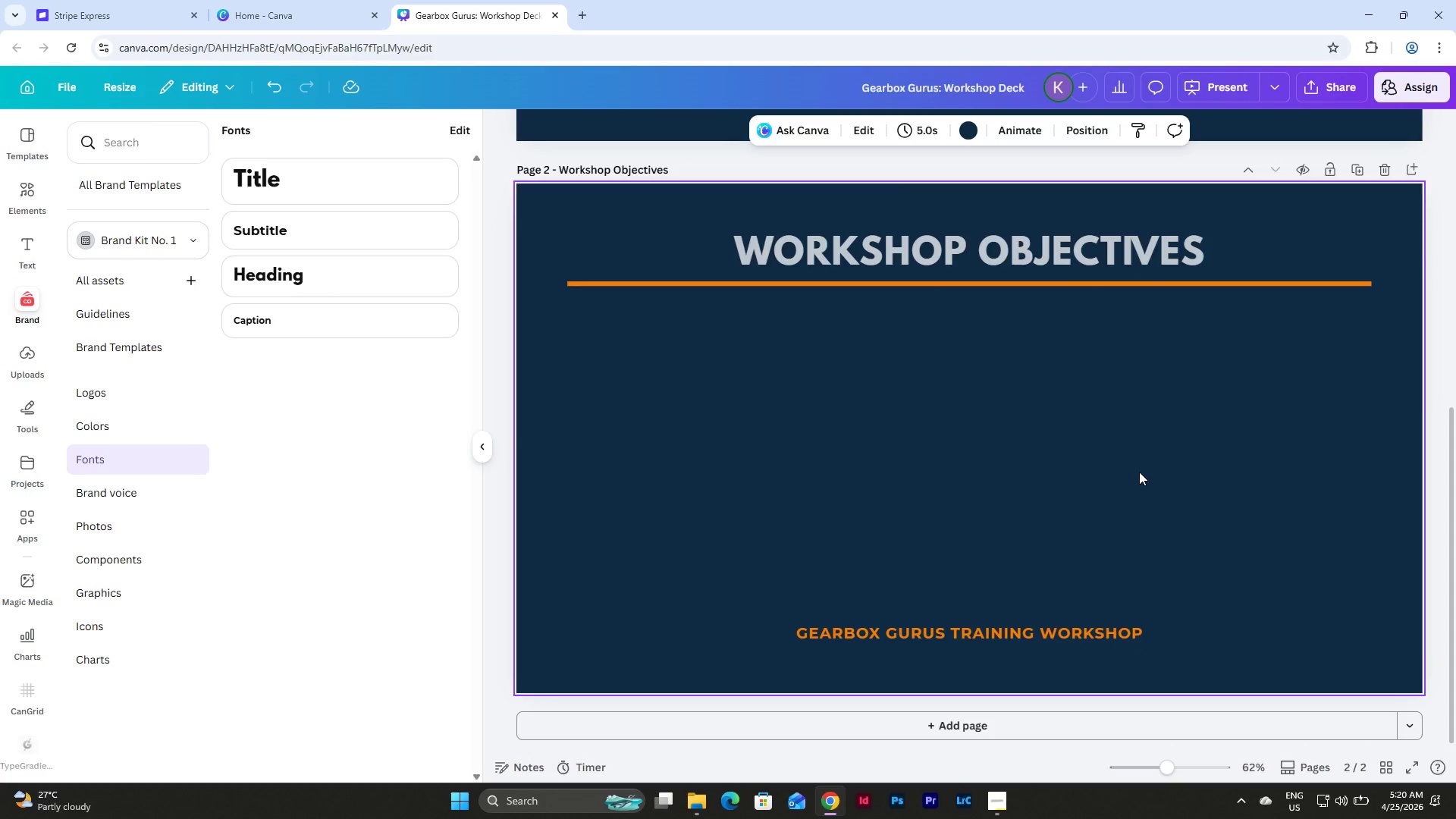 
left_click([315, 218])
 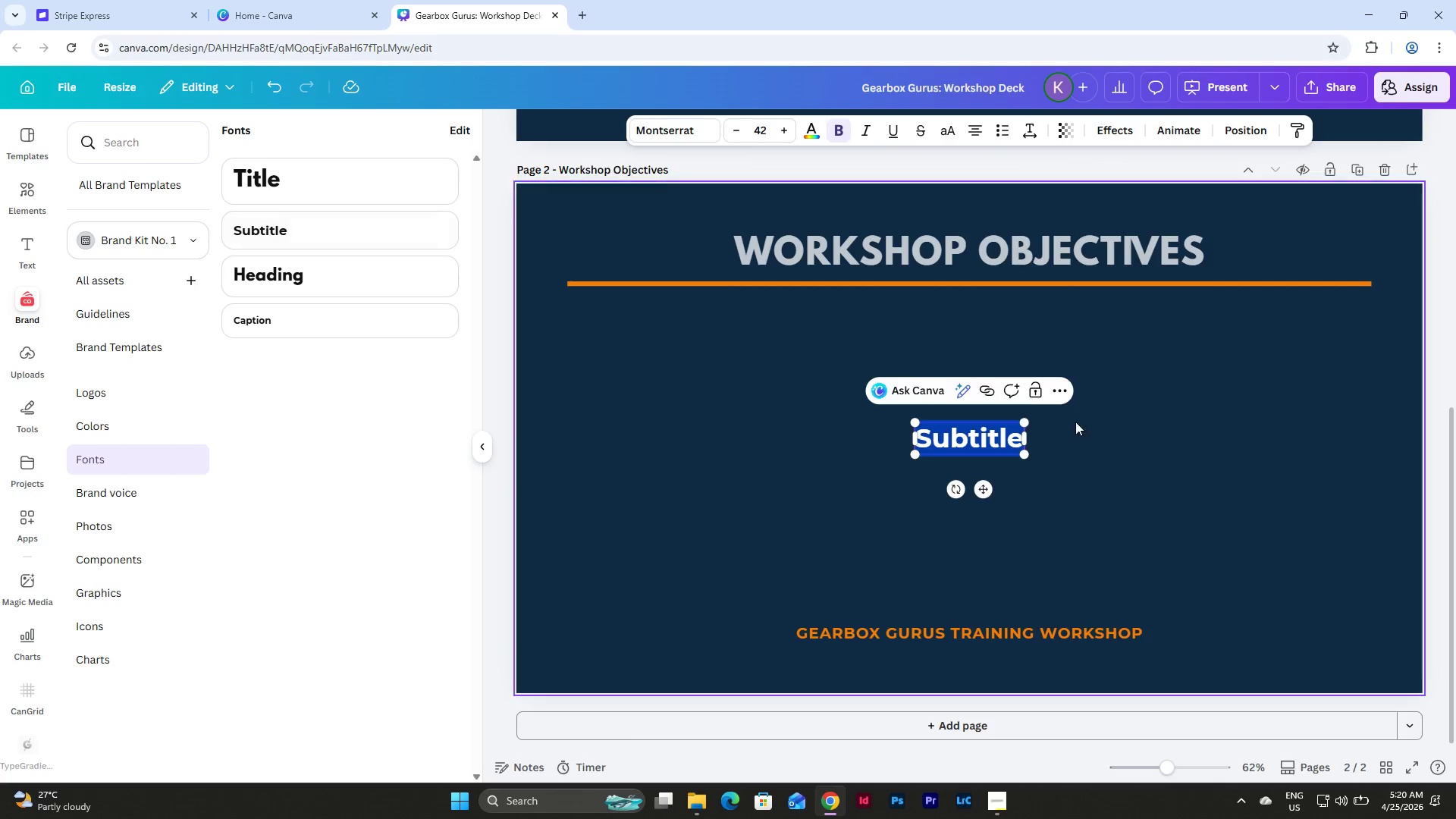 
left_click([1182, 465])
 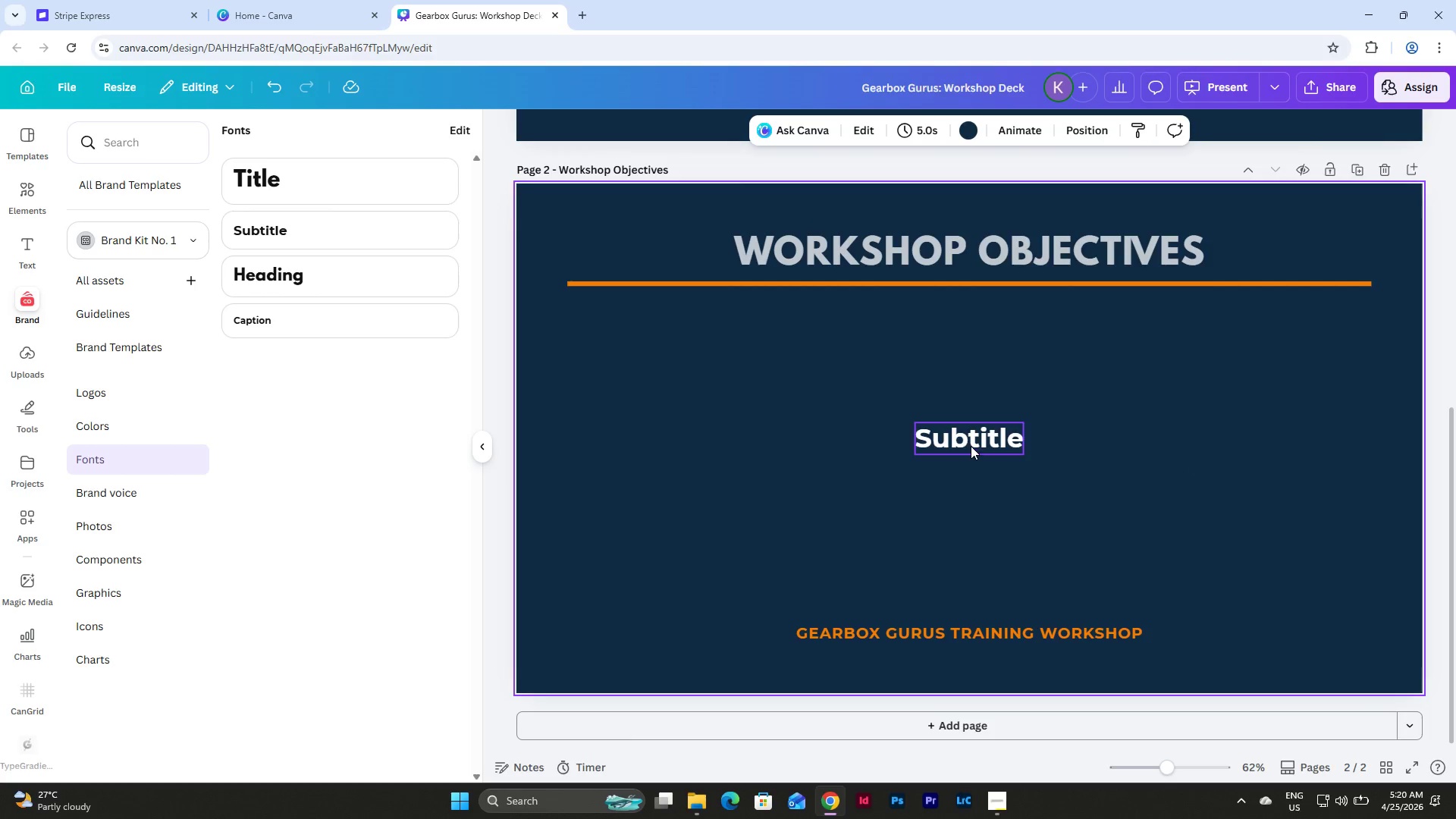 
left_click_drag(start_coordinate=[971, 446], to_coordinate=[971, 318])
 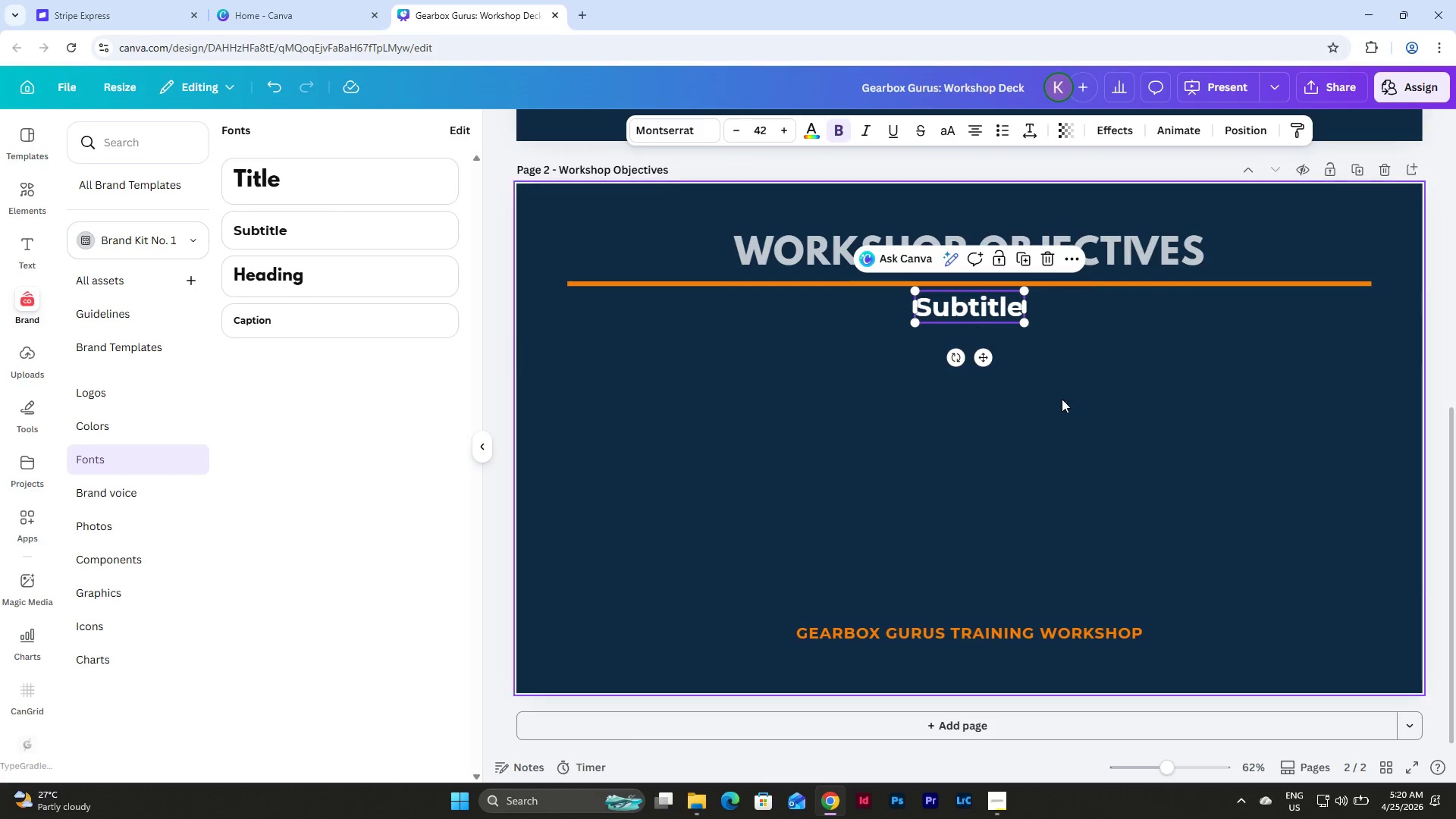 
left_click([1062, 399])
 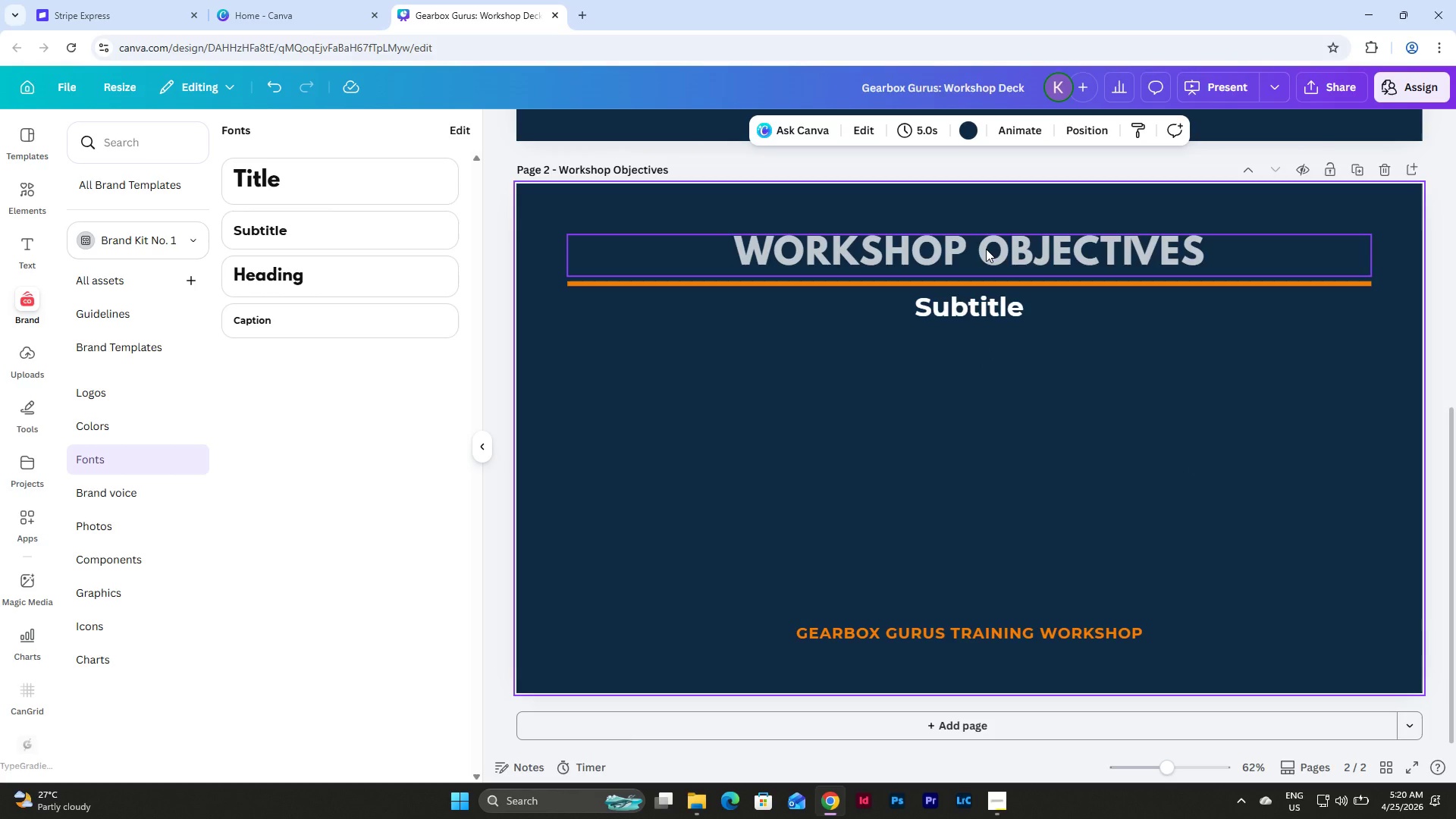 
left_click([986, 249])
 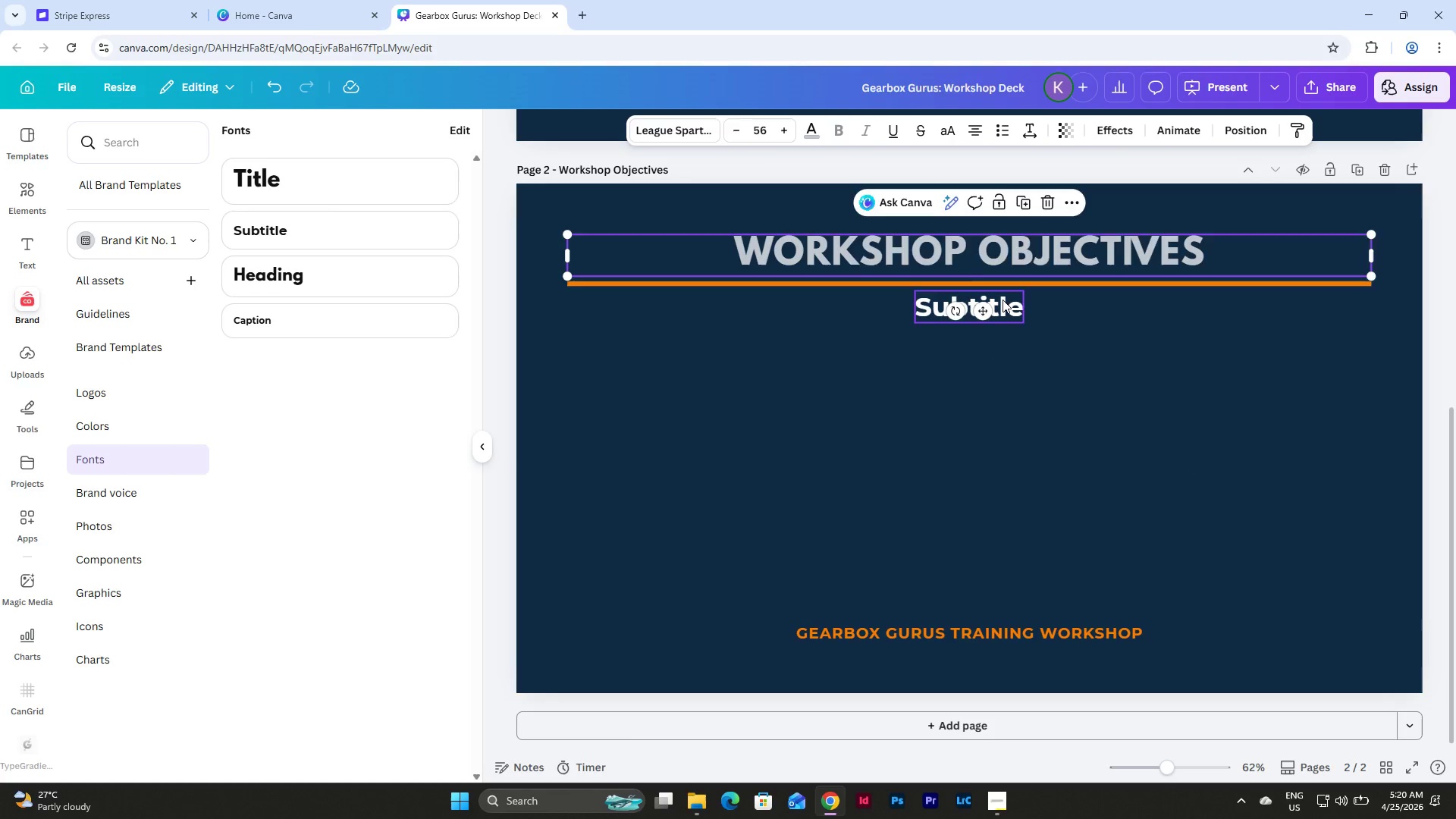 
left_click_drag(start_coordinate=[1003, 300], to_coordinate=[700, 136])
 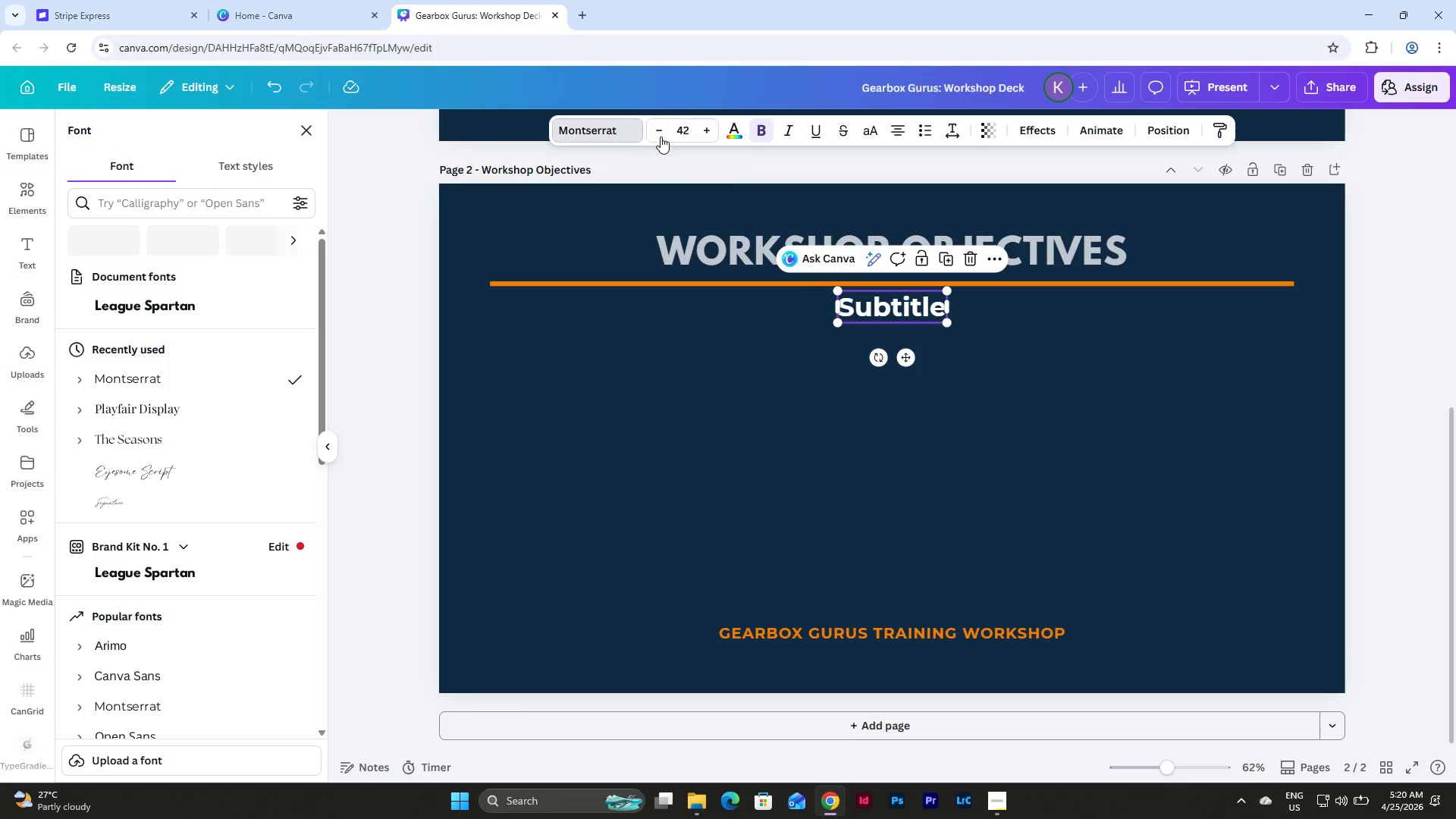 
left_click([700, 136])
 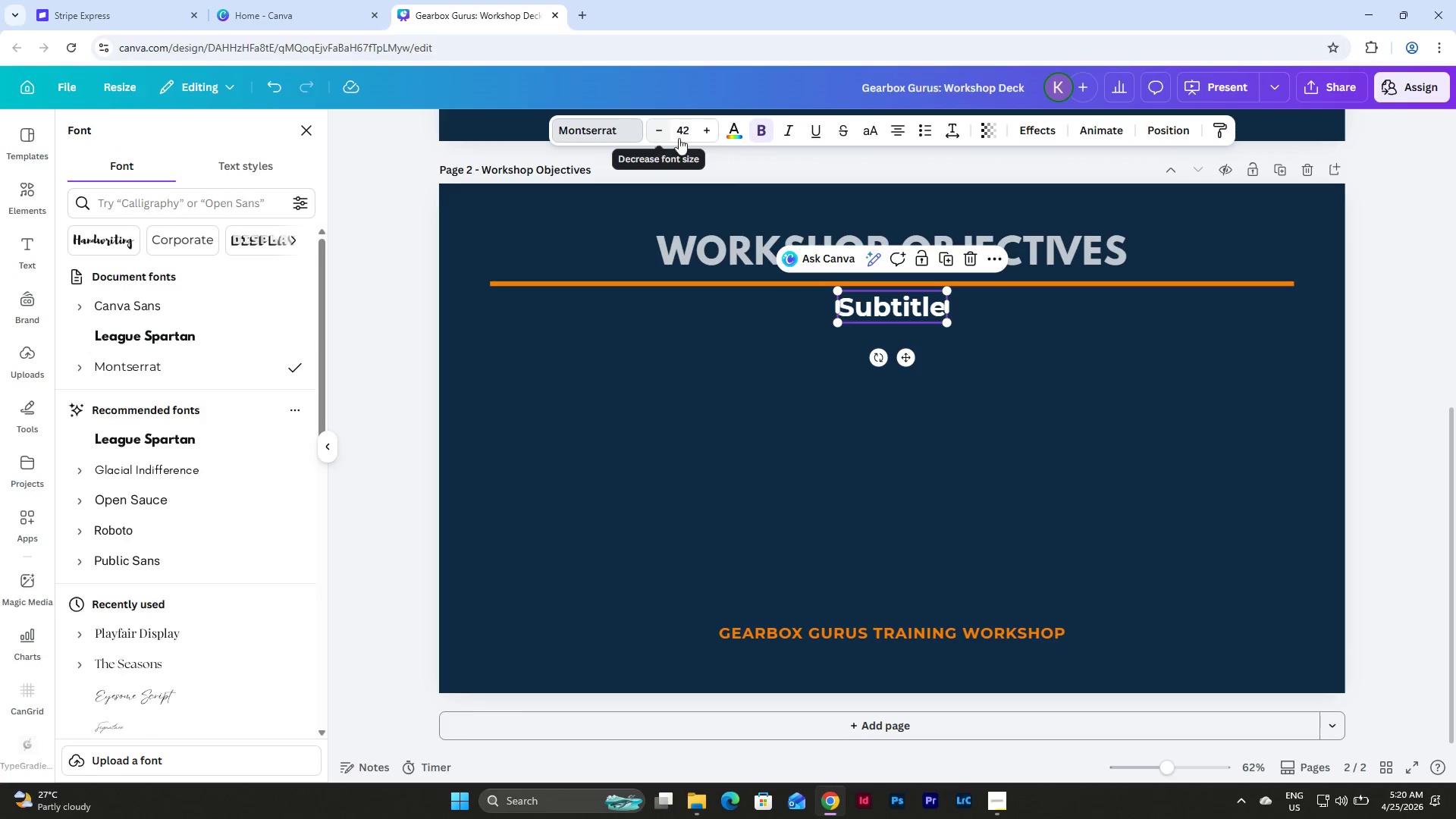 
left_click([741, 138])
 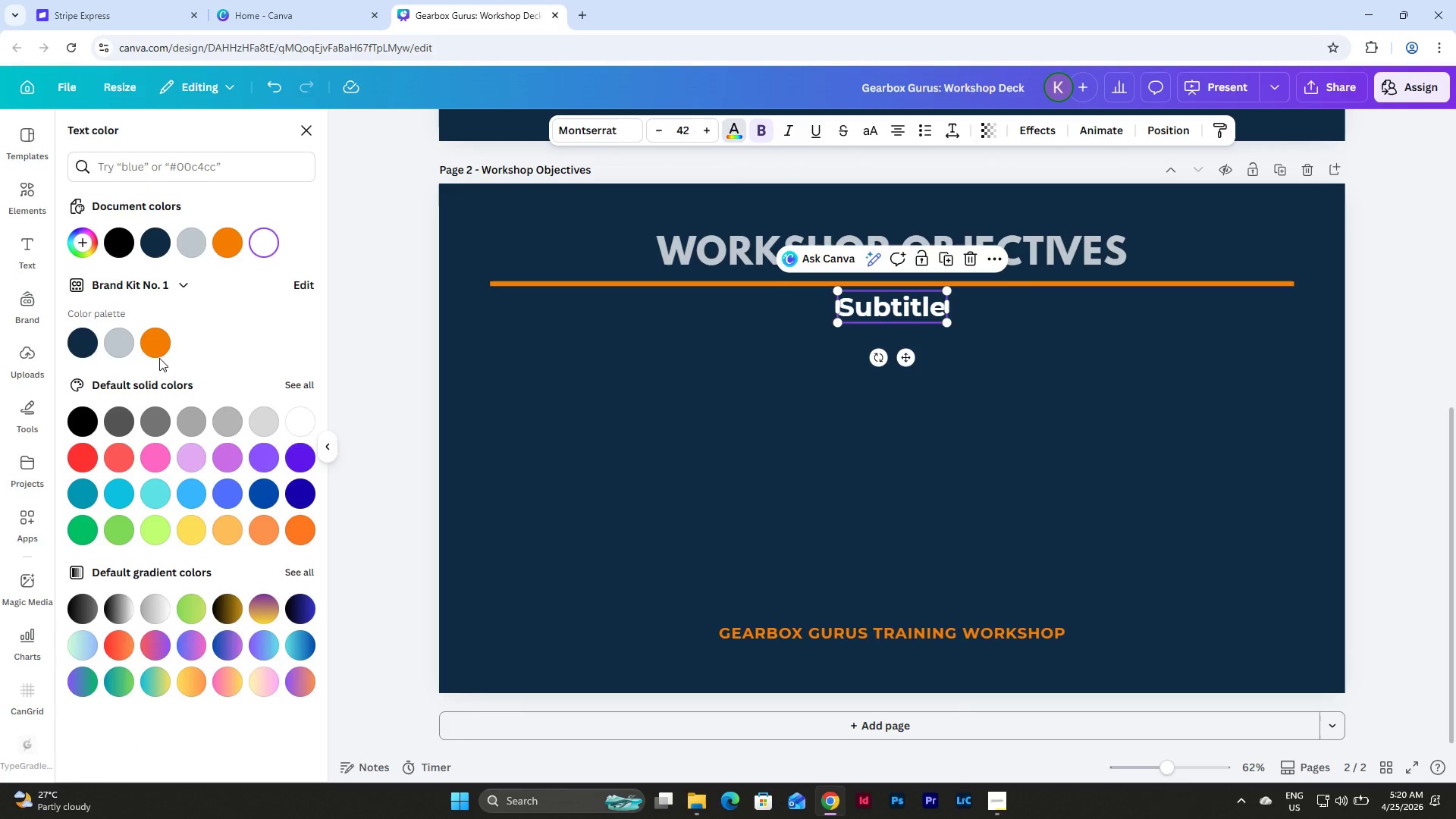 
mouse_move([202, 242])
 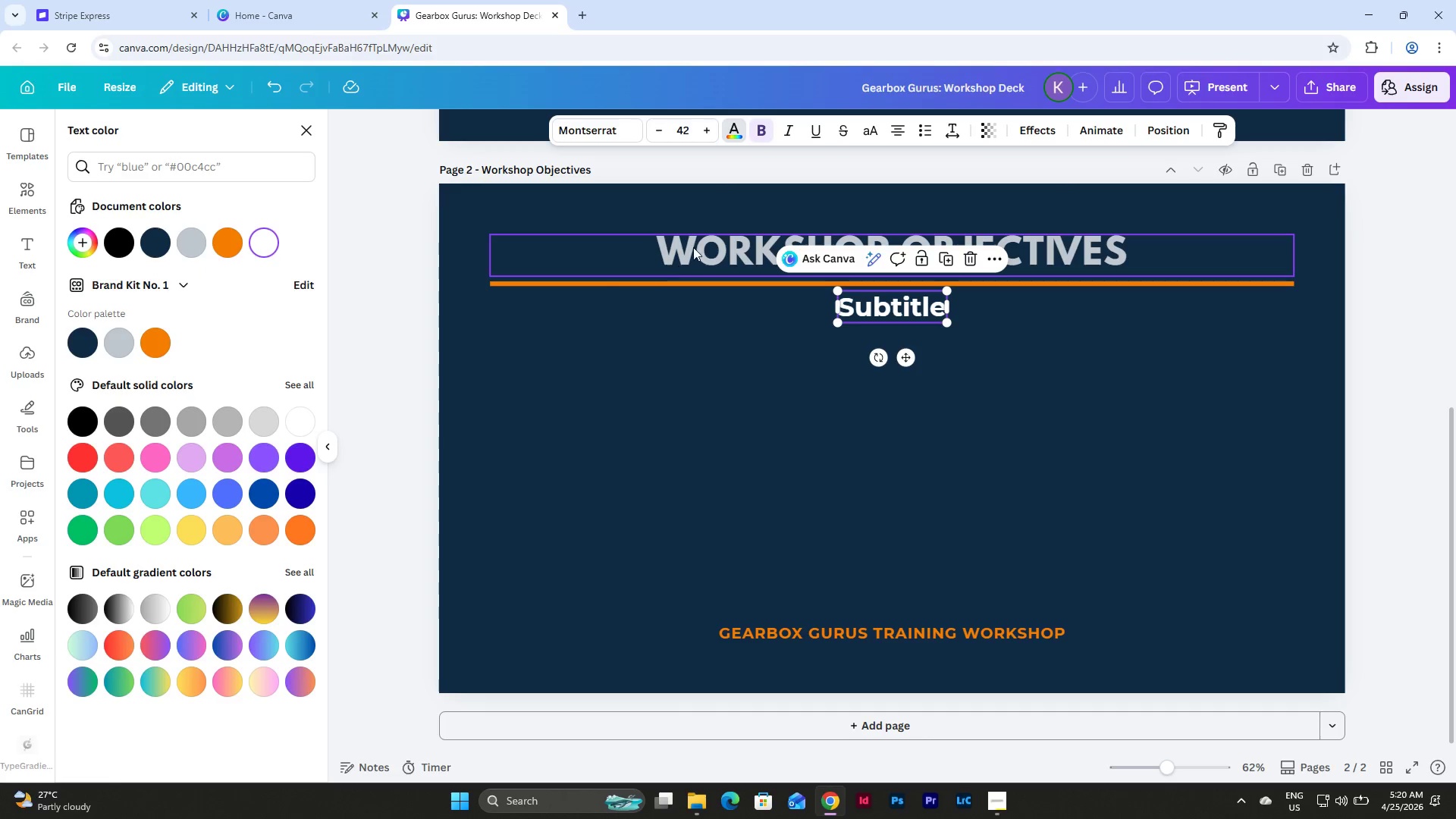 
left_click([694, 243])
 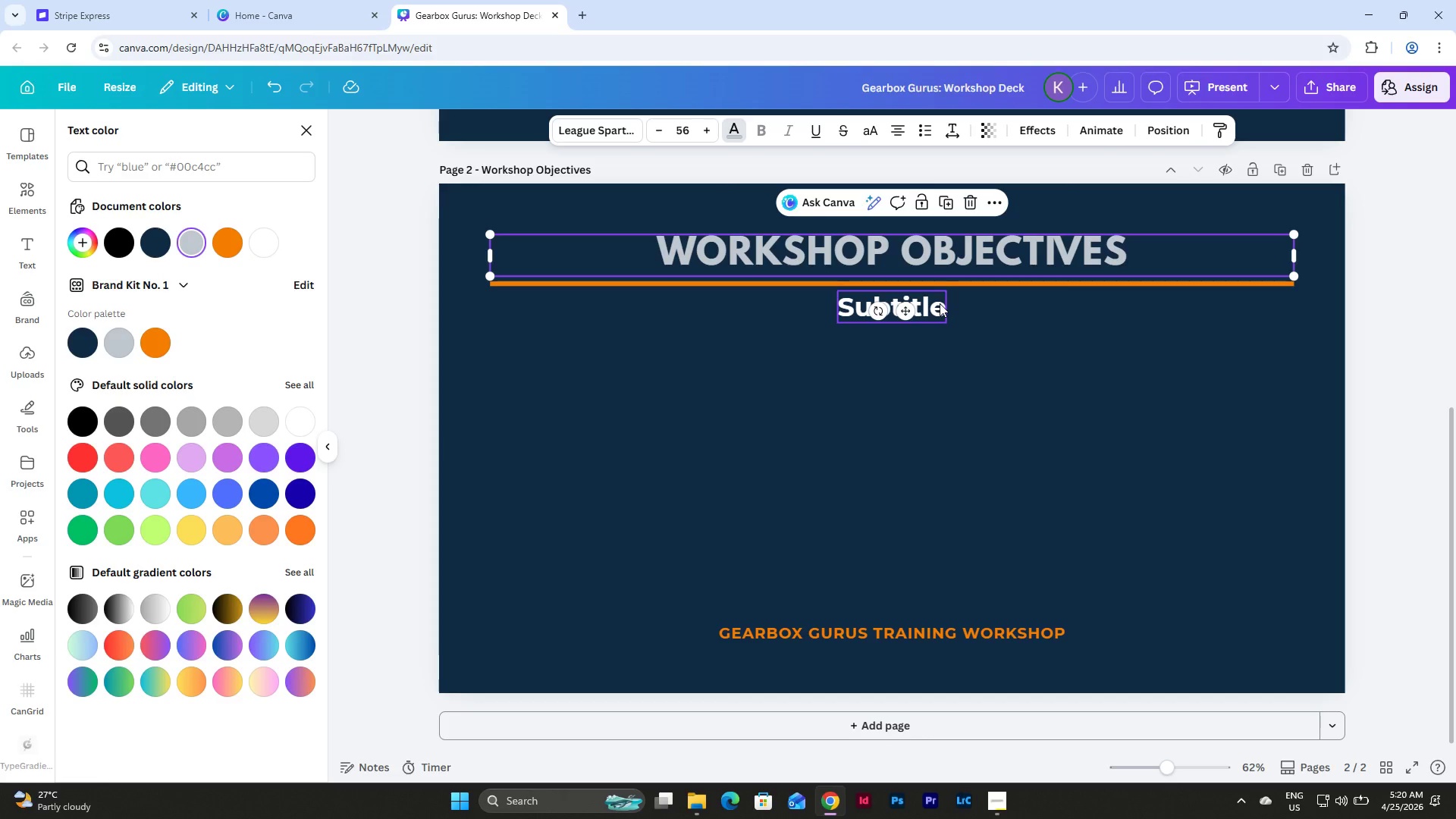 
left_click([940, 303])
 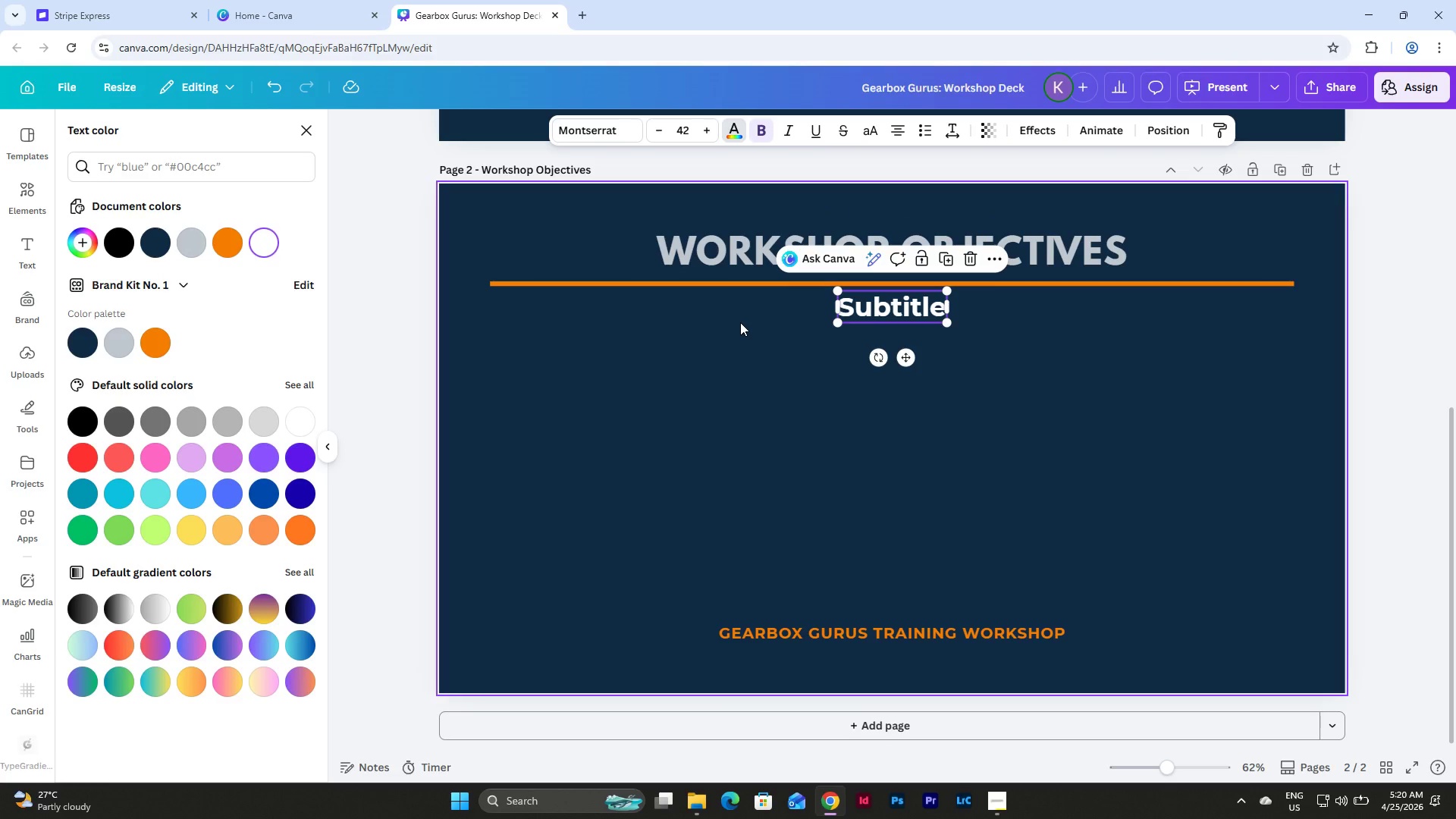 
wait(16.23)
 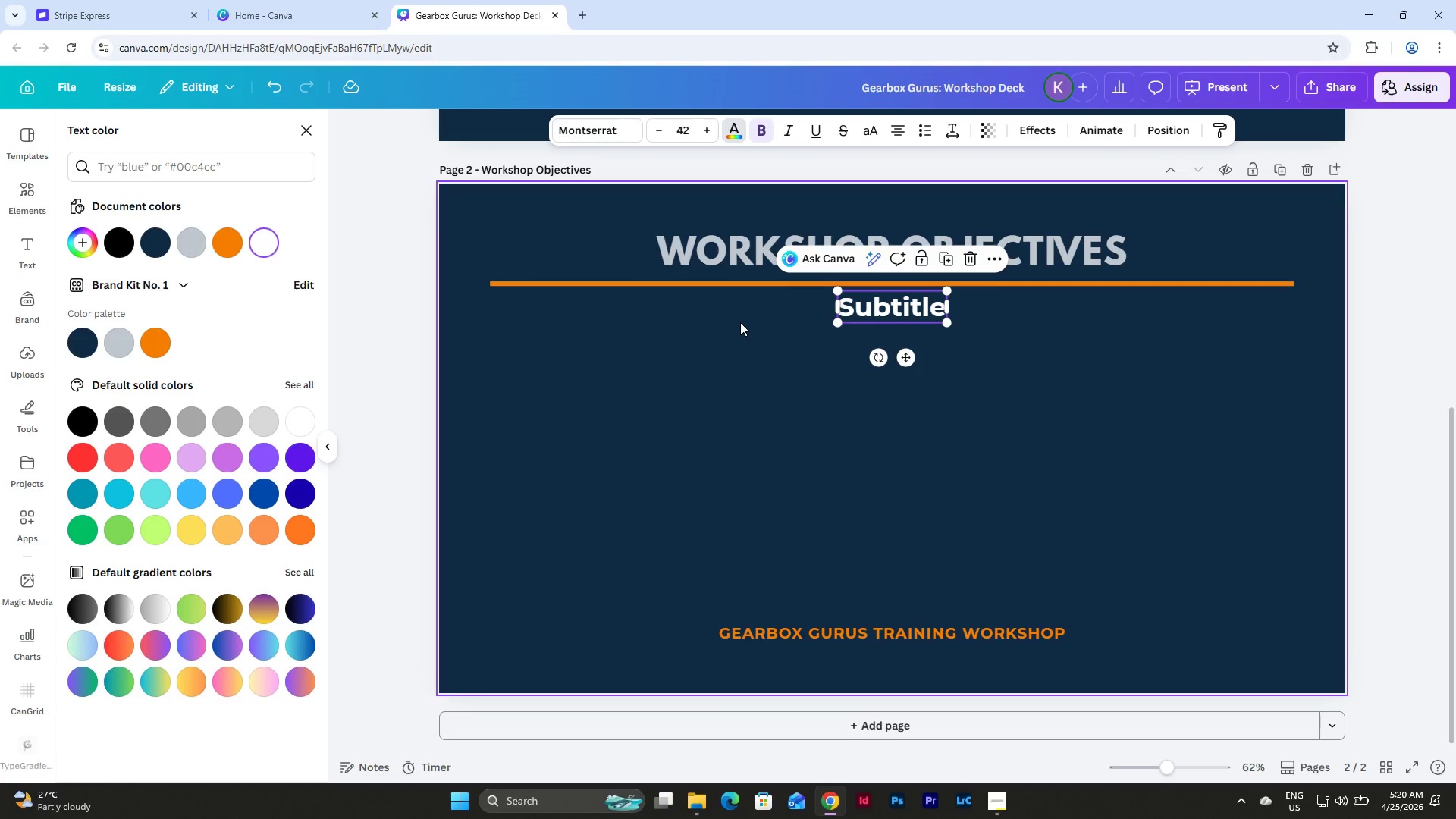 
left_click_drag(start_coordinate=[836, 307], to_coordinate=[491, 318])
 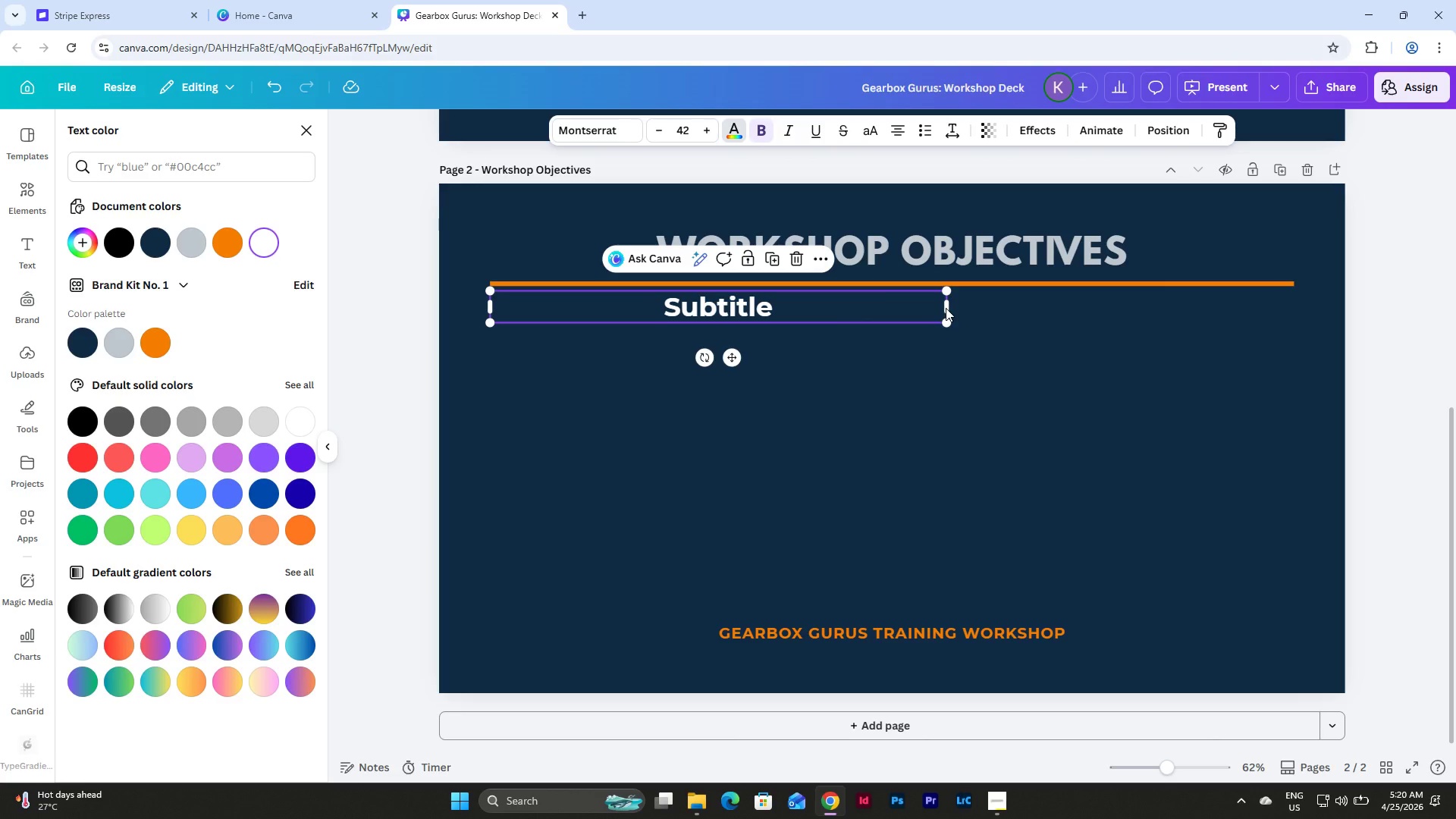 
left_click([946, 308])
 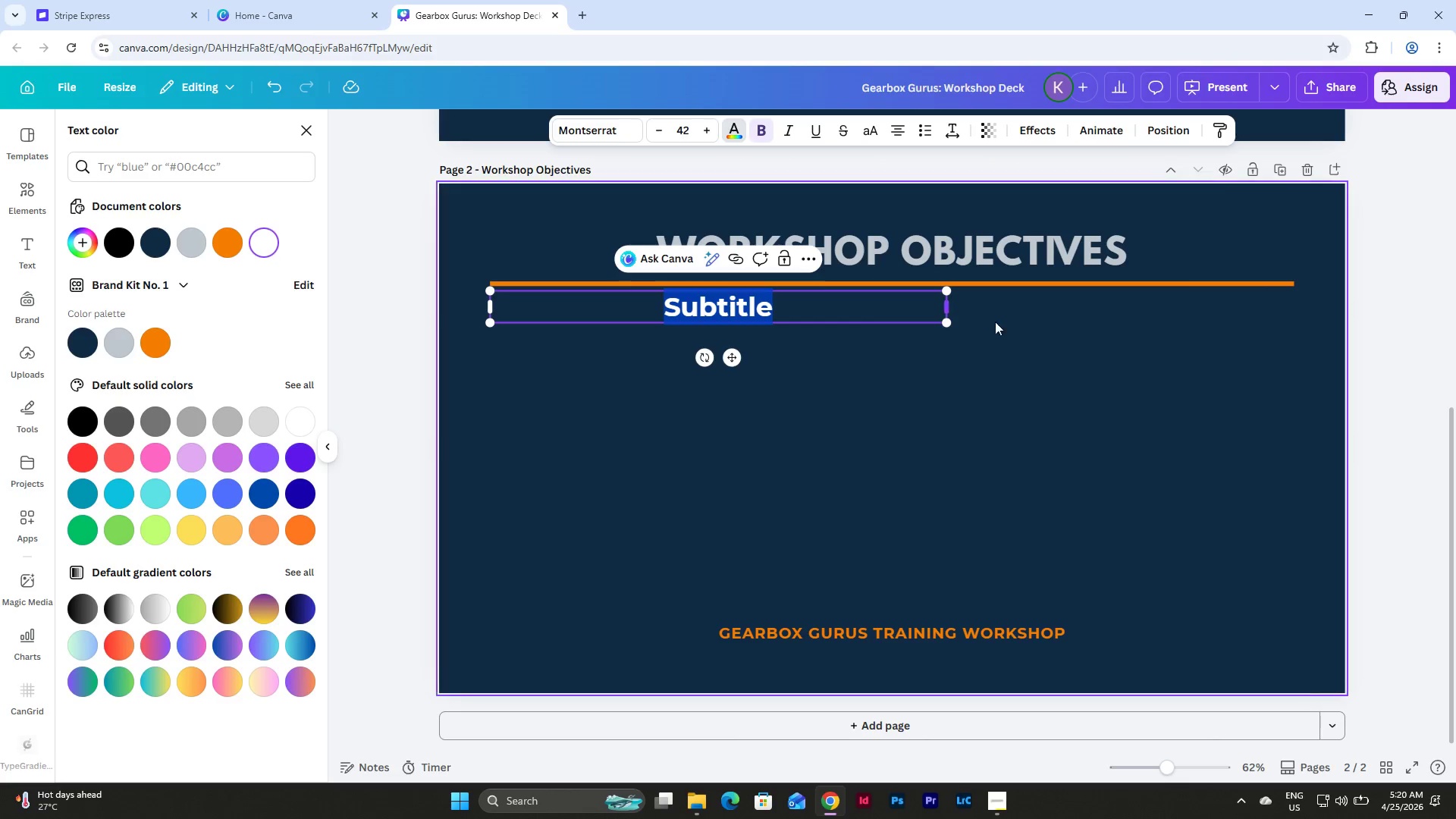 
left_click([1030, 326])
 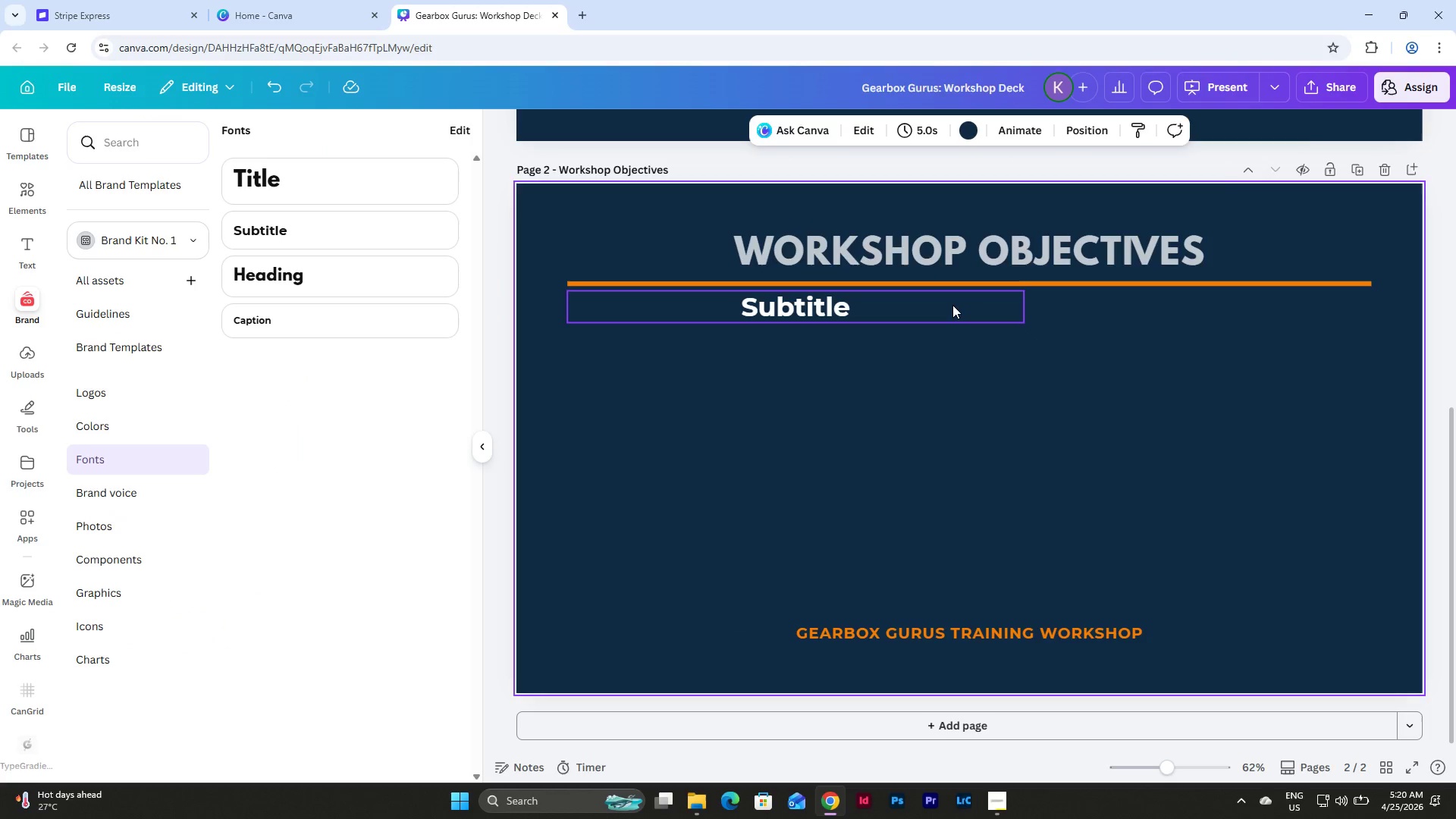 
left_click([952, 305])
 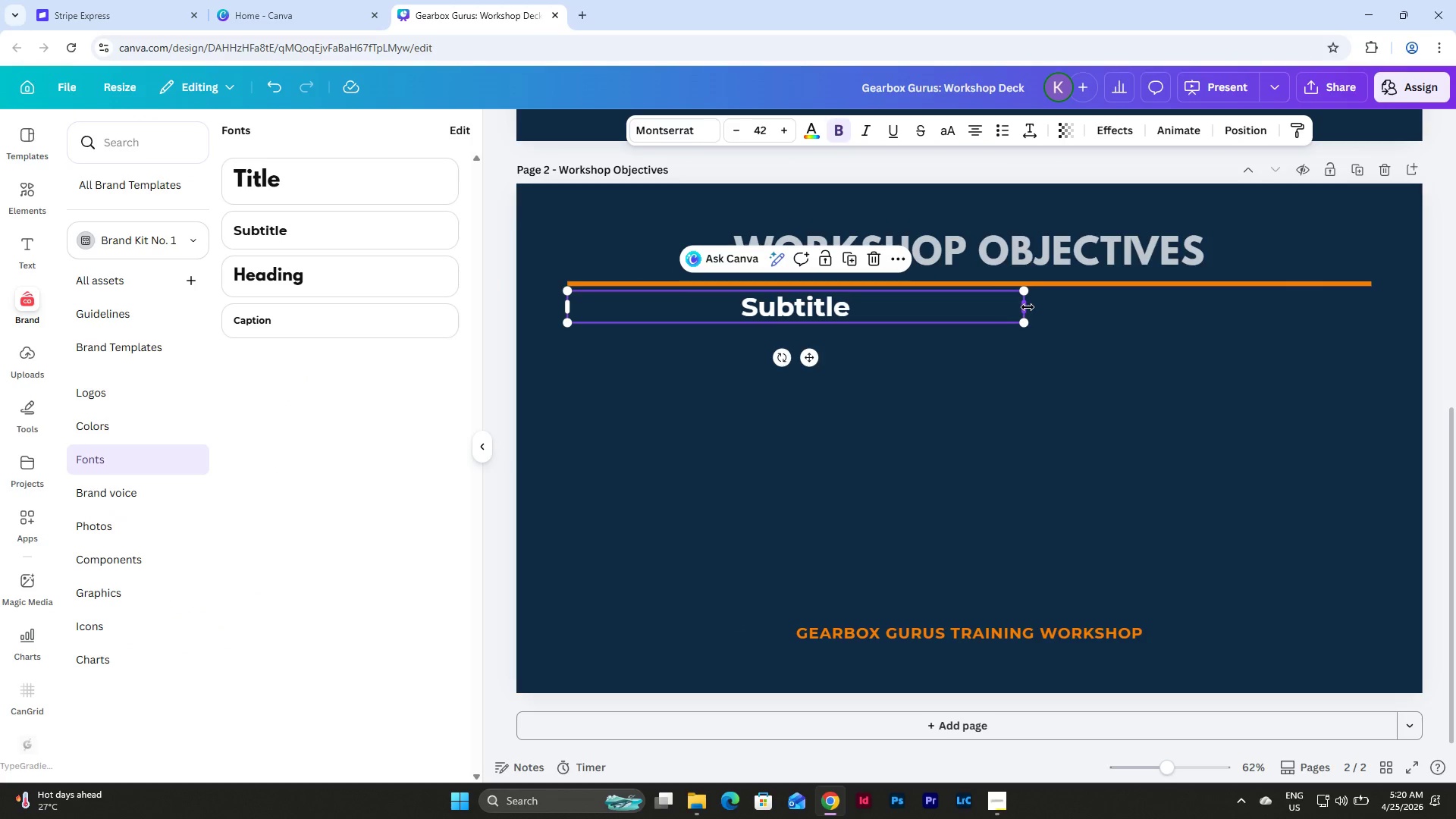 
left_click_drag(start_coordinate=[1028, 307], to_coordinate=[1375, 334])
 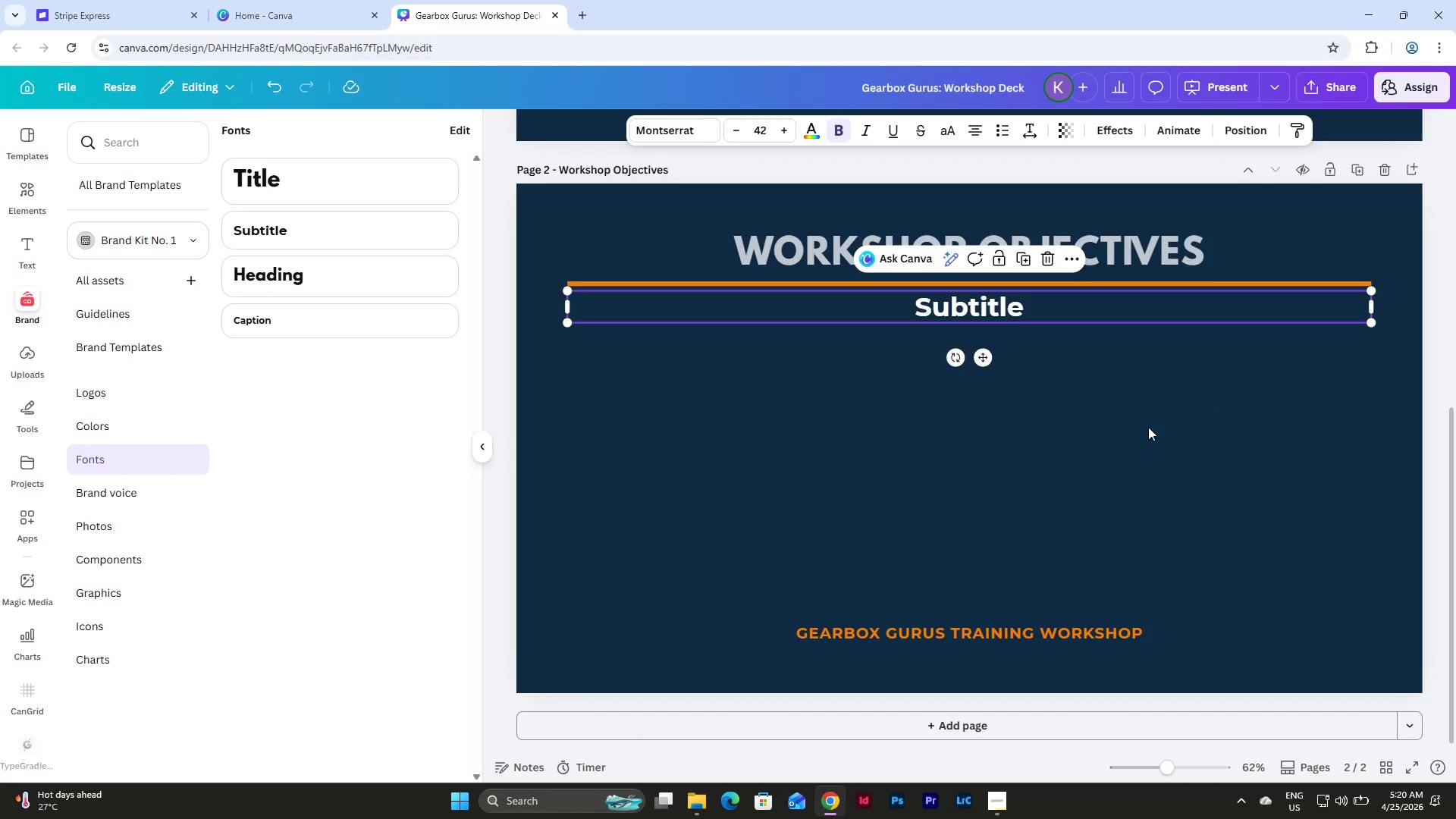 
left_click([1146, 427])
 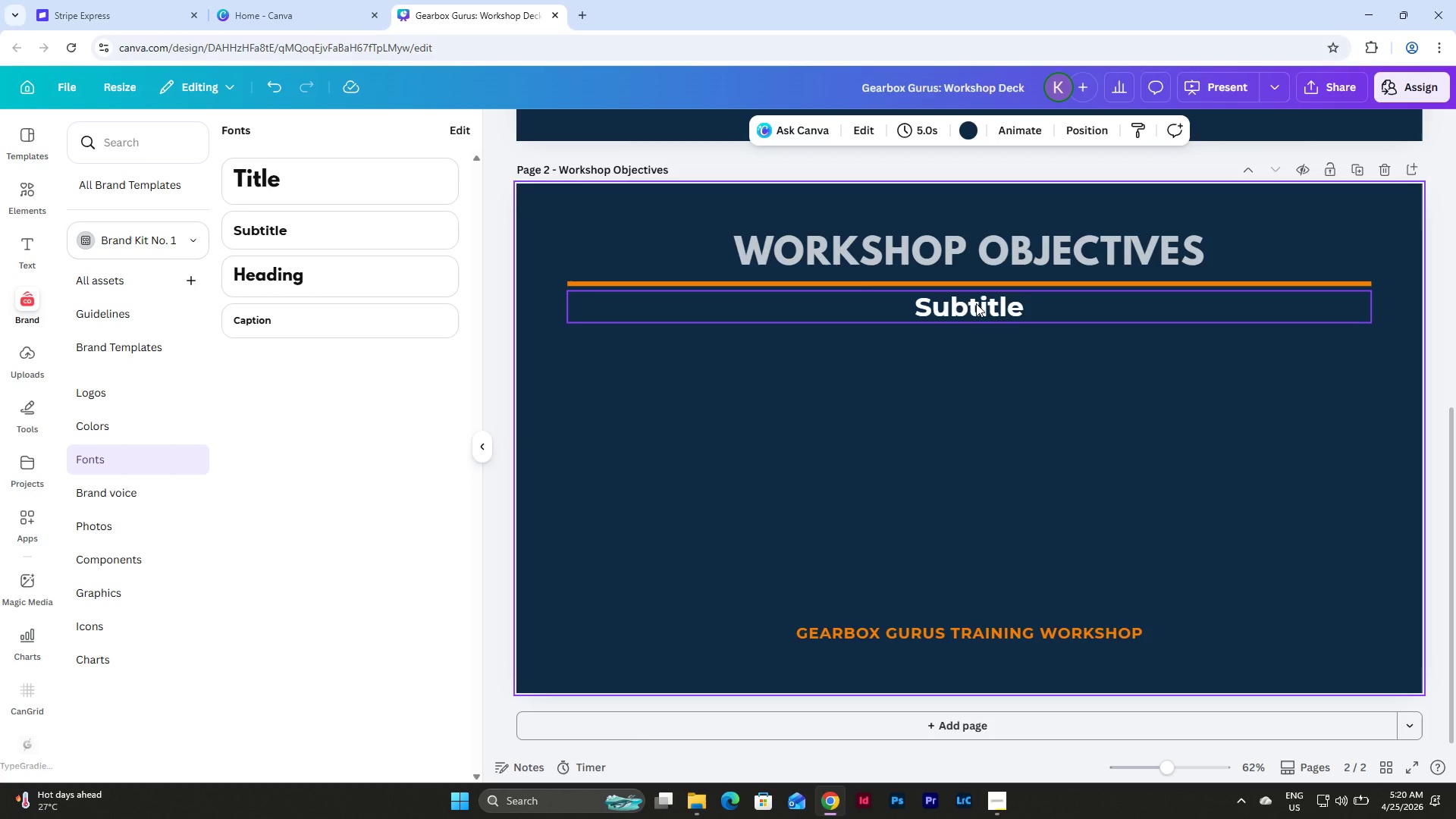 
left_click([976, 303])
 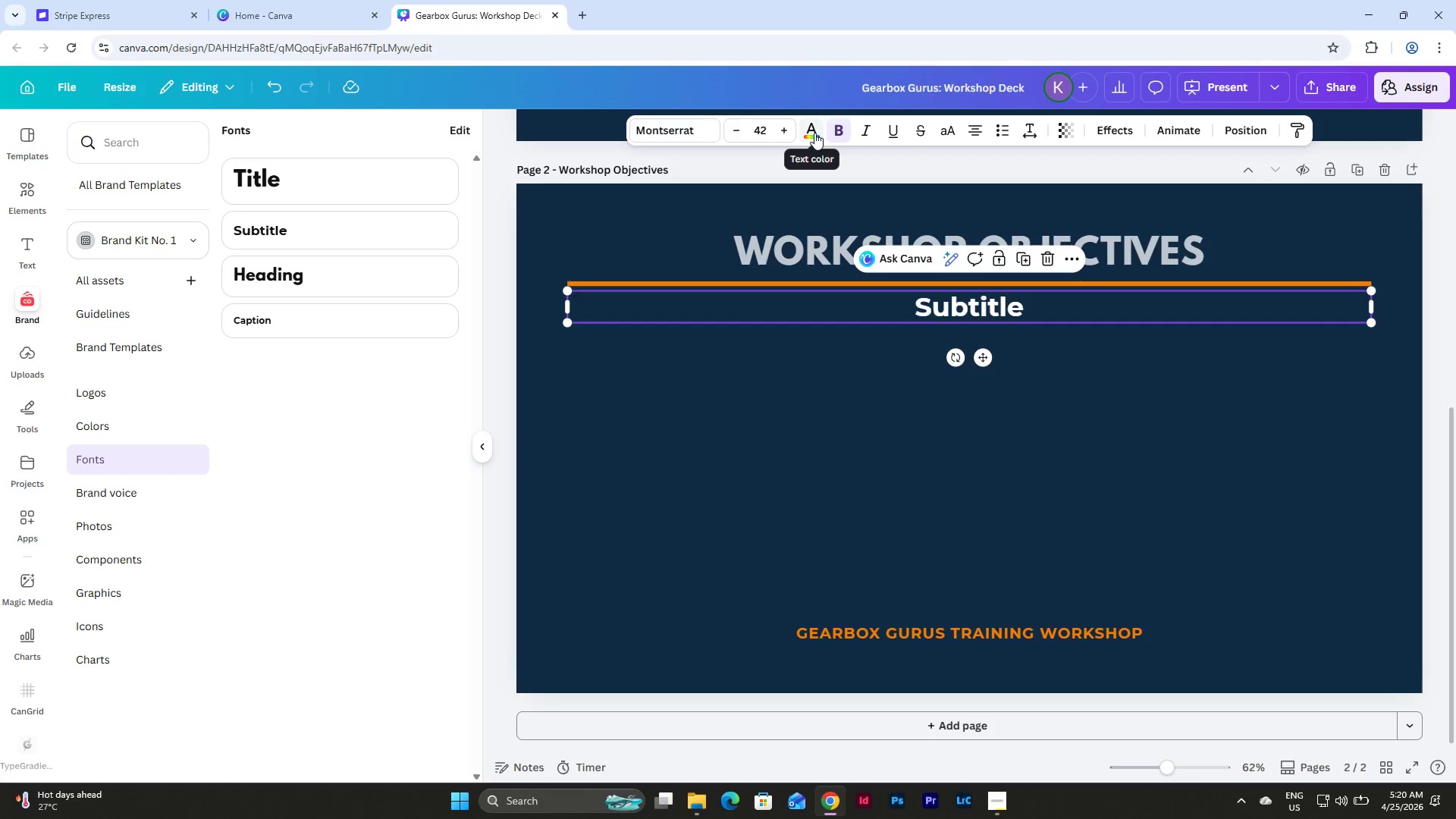 
left_click([814, 133])
 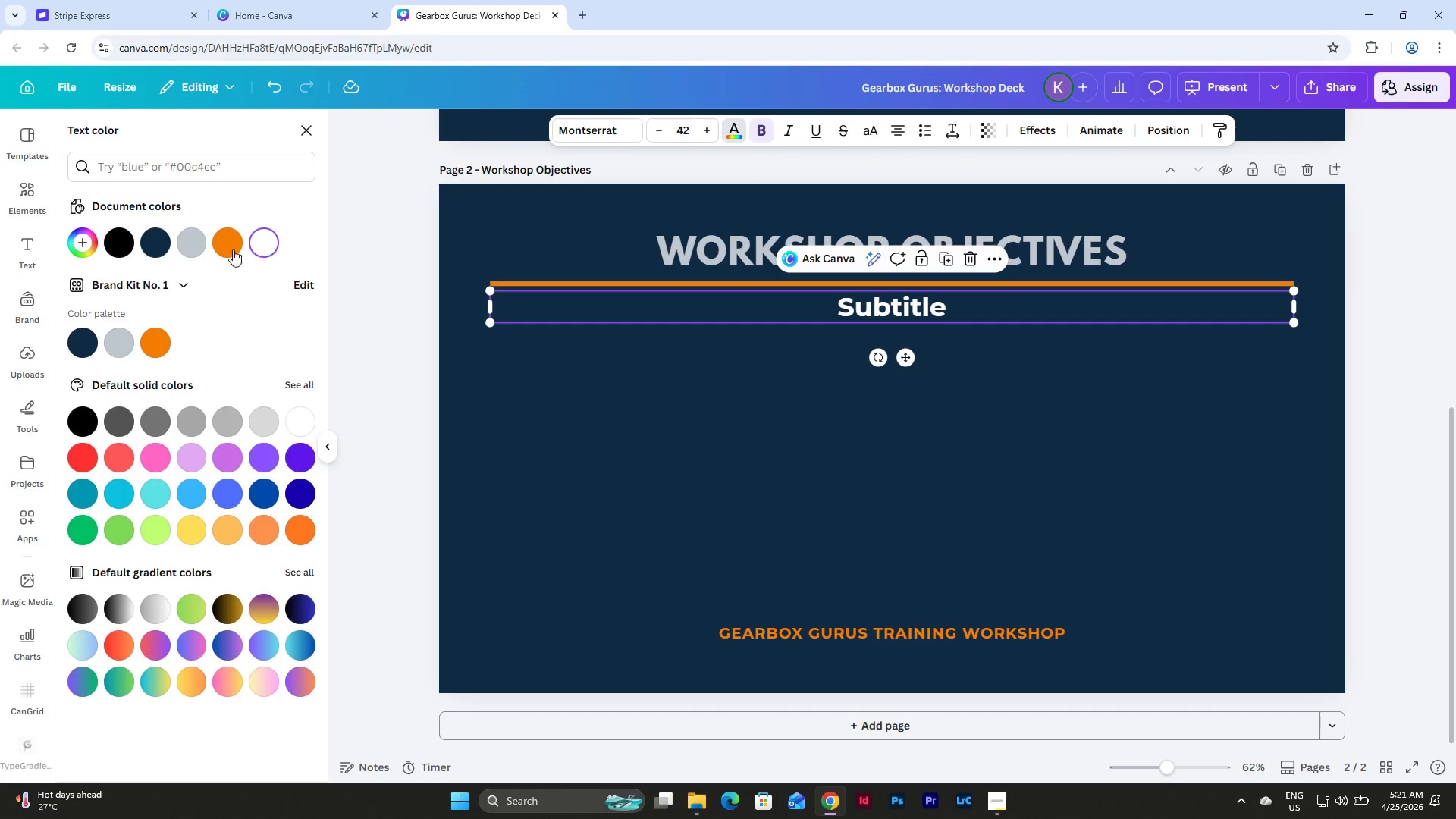 
left_click([188, 247])
 